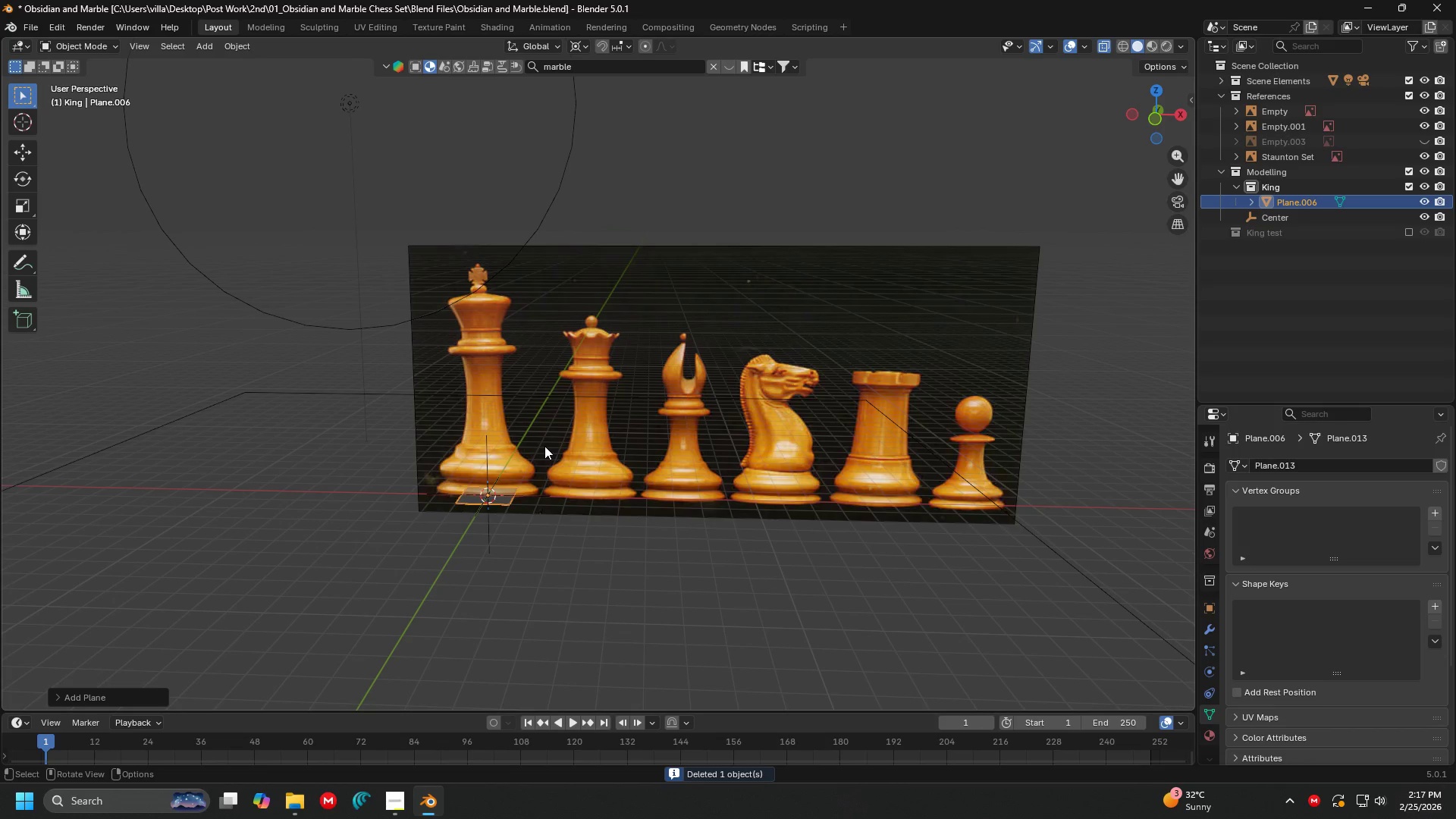 
key(1)
 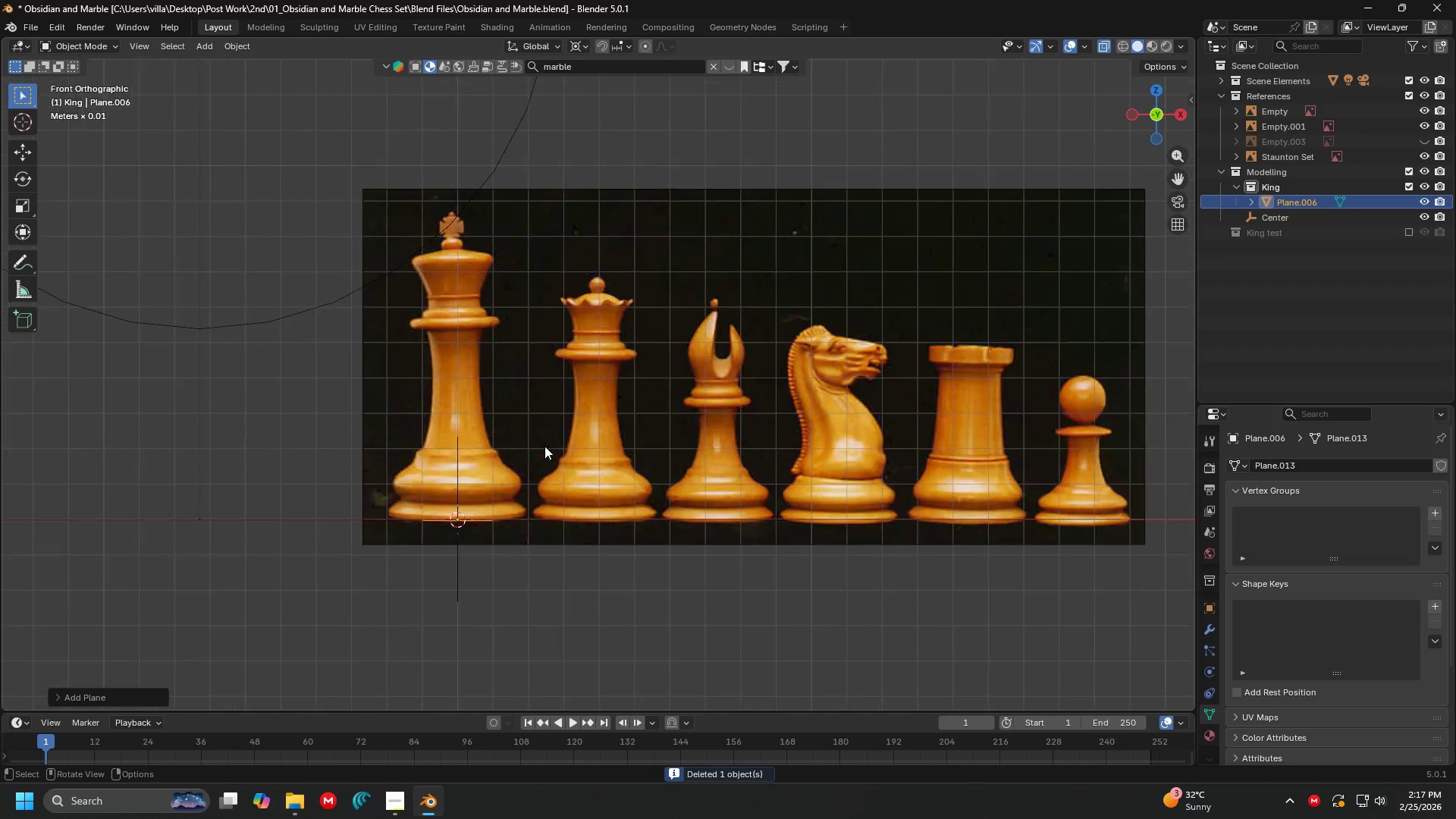 
key(Shift+ShiftLeft)
 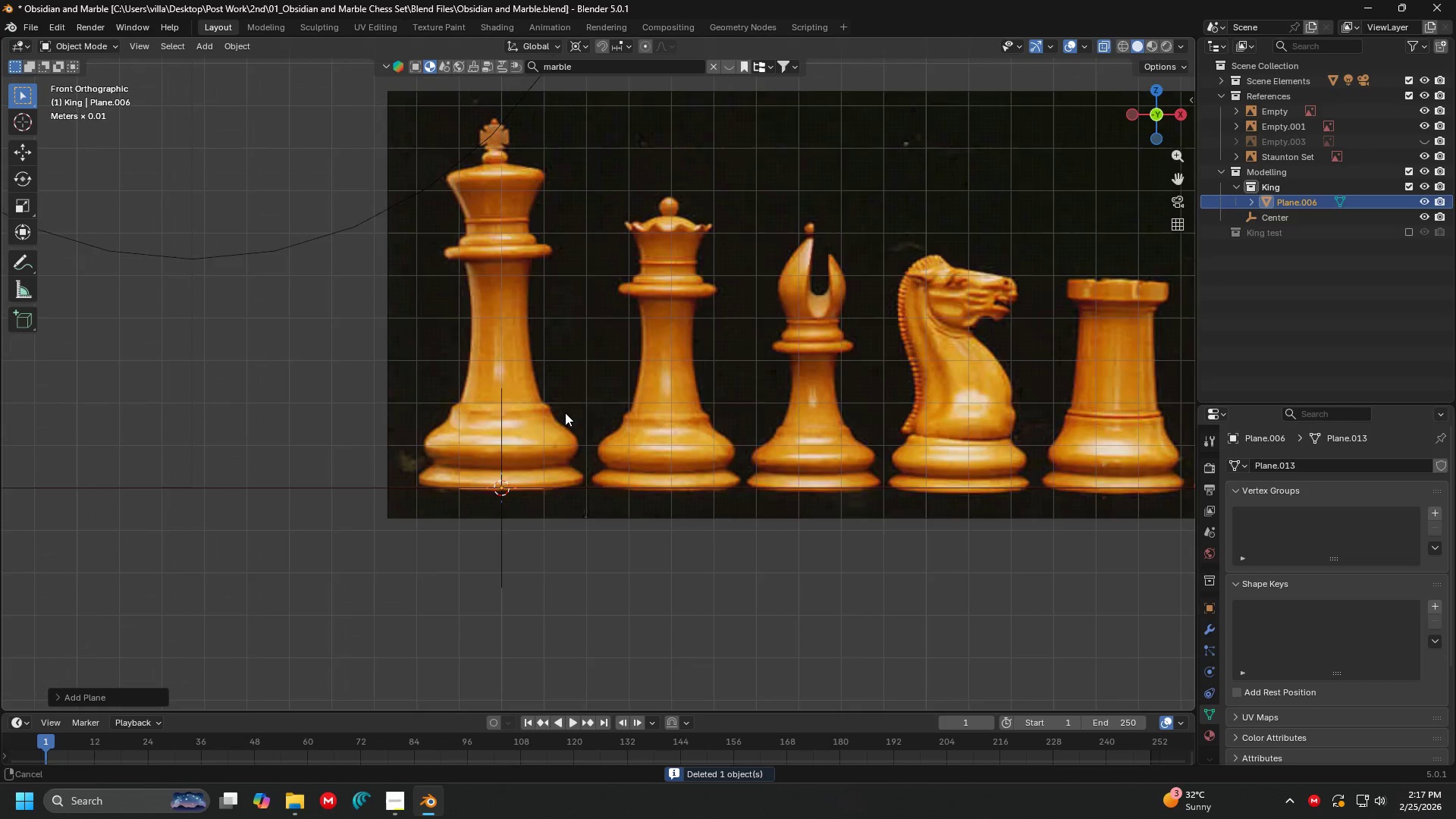 
scroll: coordinate [544, 446], scroll_direction: up, amount: 3.0
 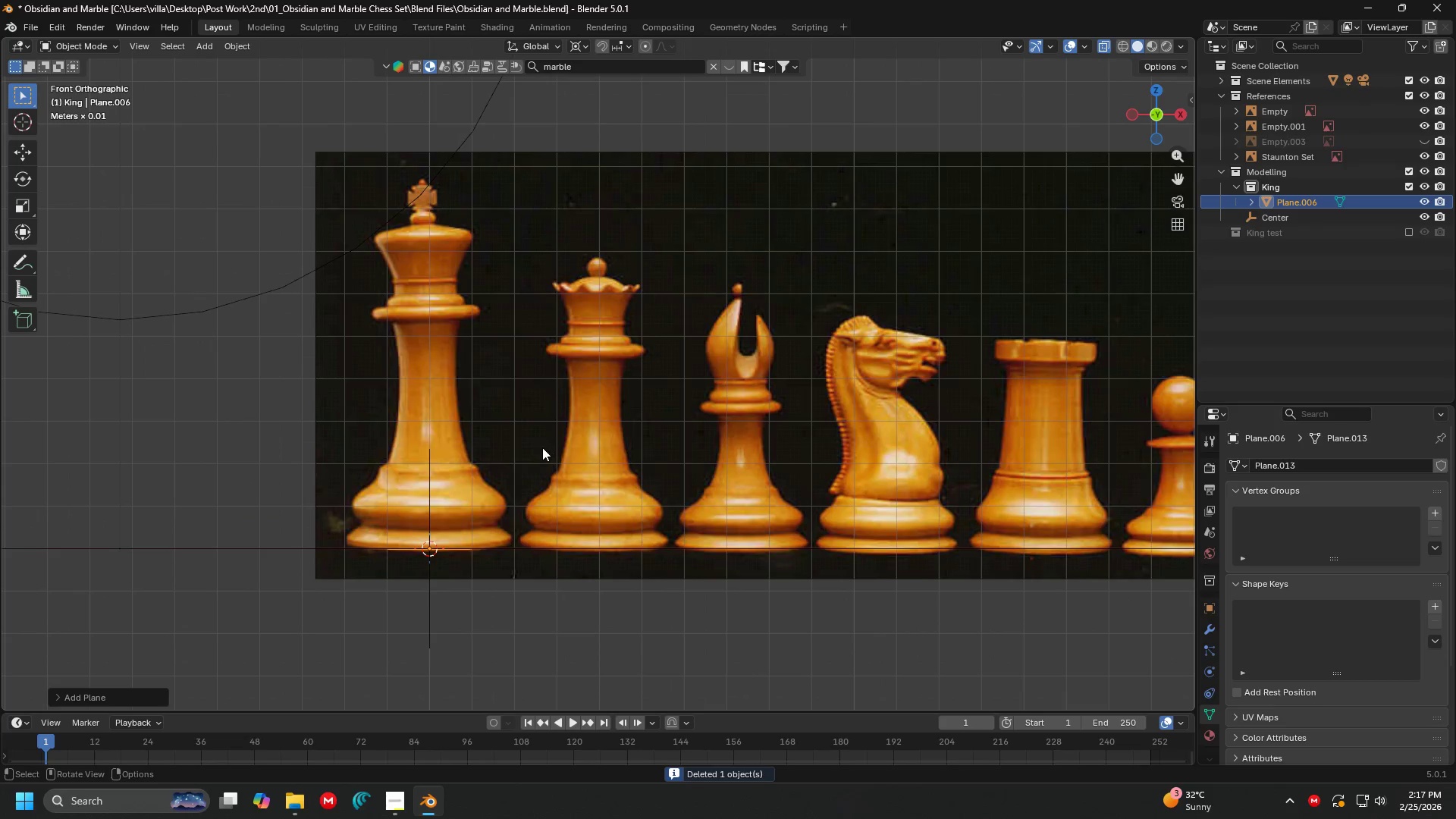 
key(Tab)
 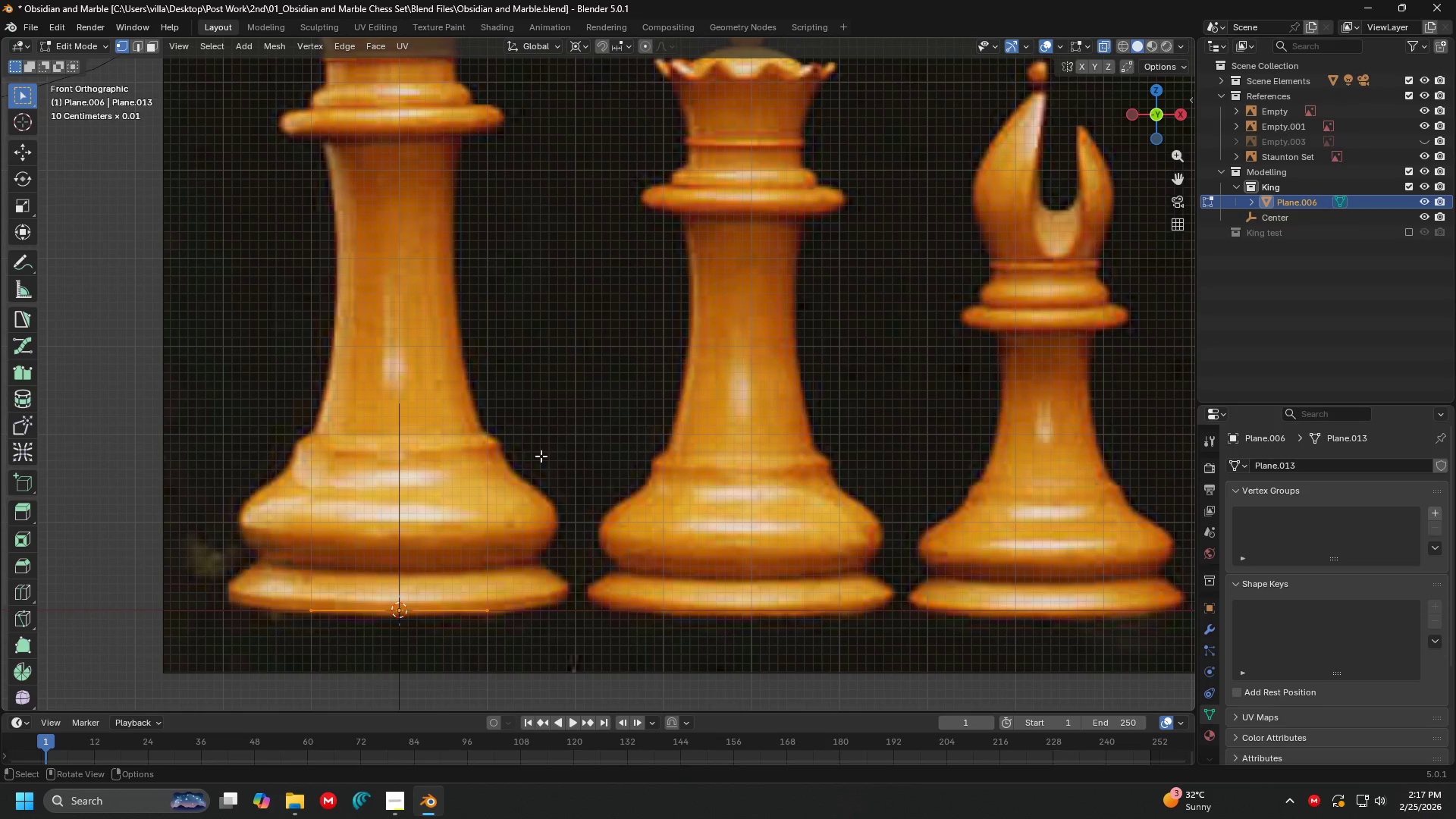 
scroll: coordinate [566, 412], scroll_direction: up, amount: 4.0
 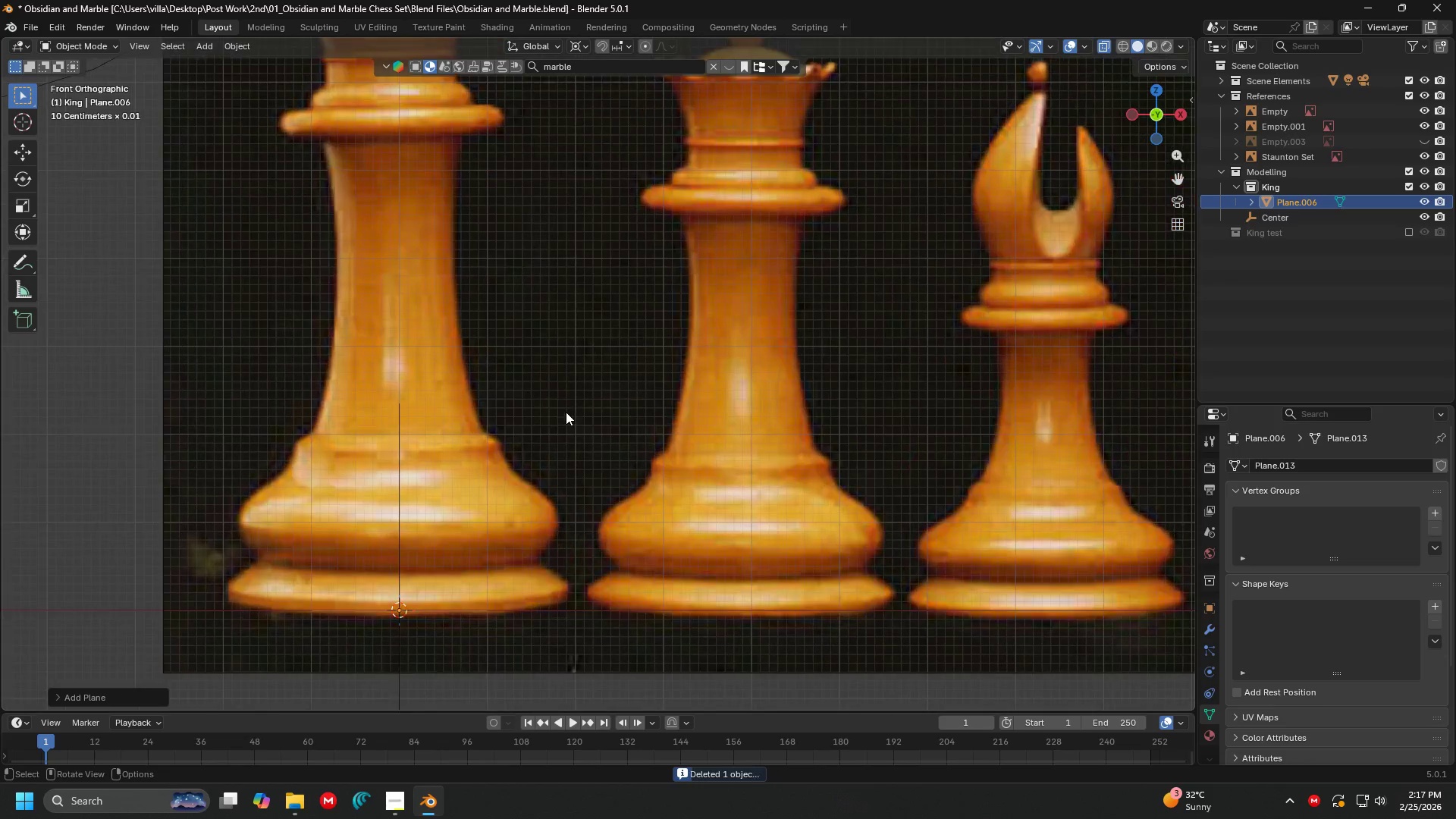 
type(am)
 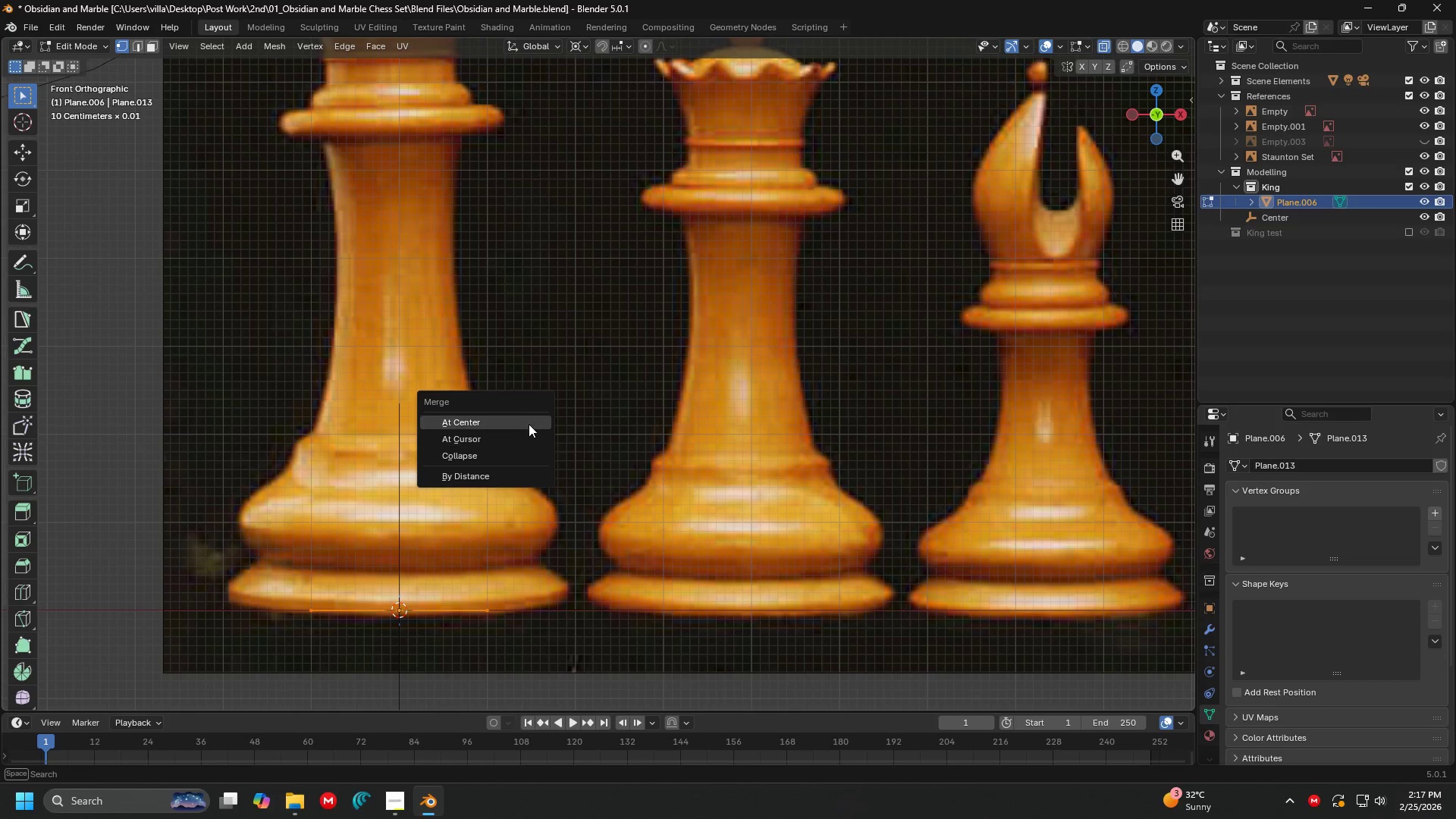 
left_click([529, 423])
 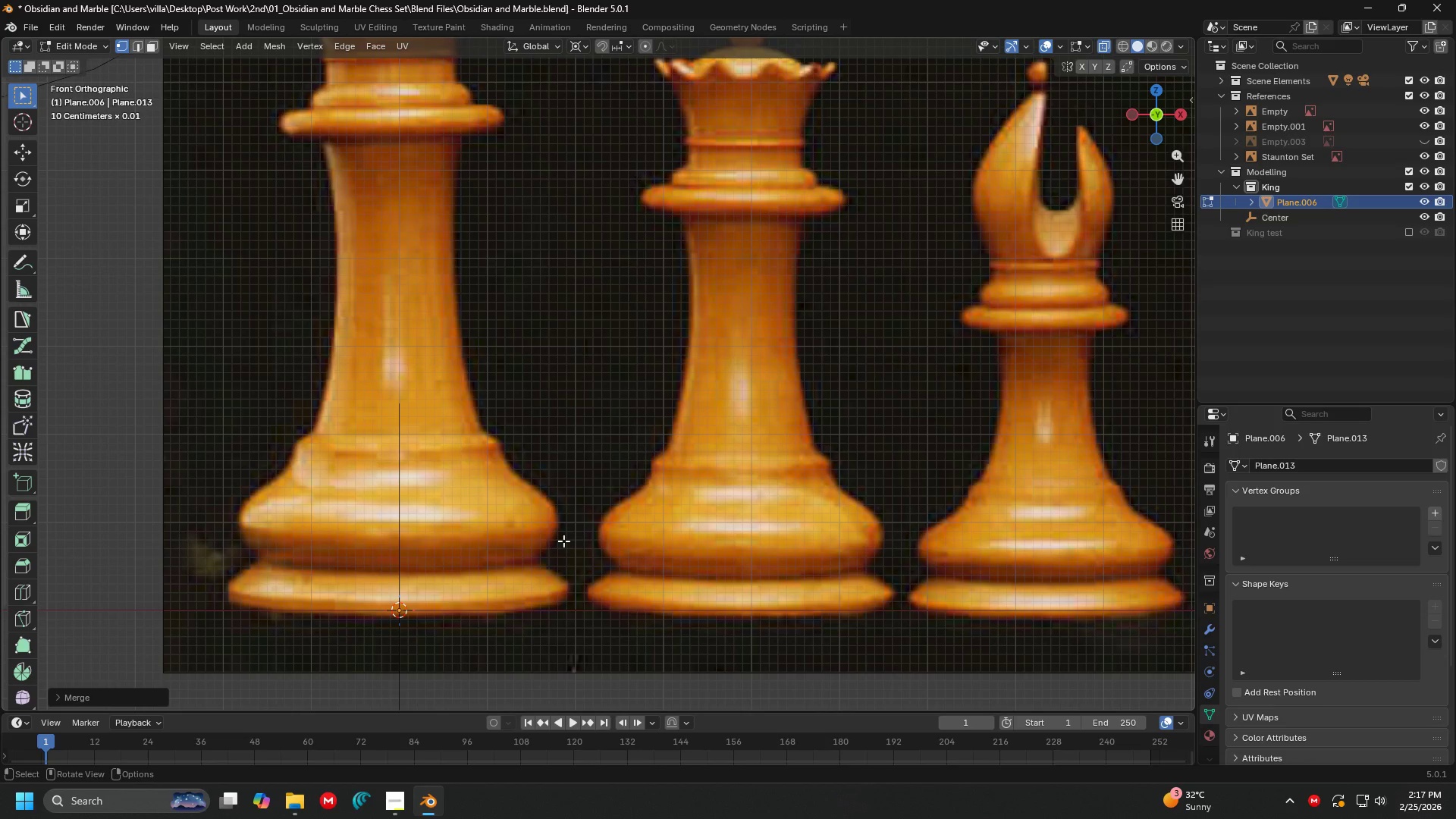 
key(G)
 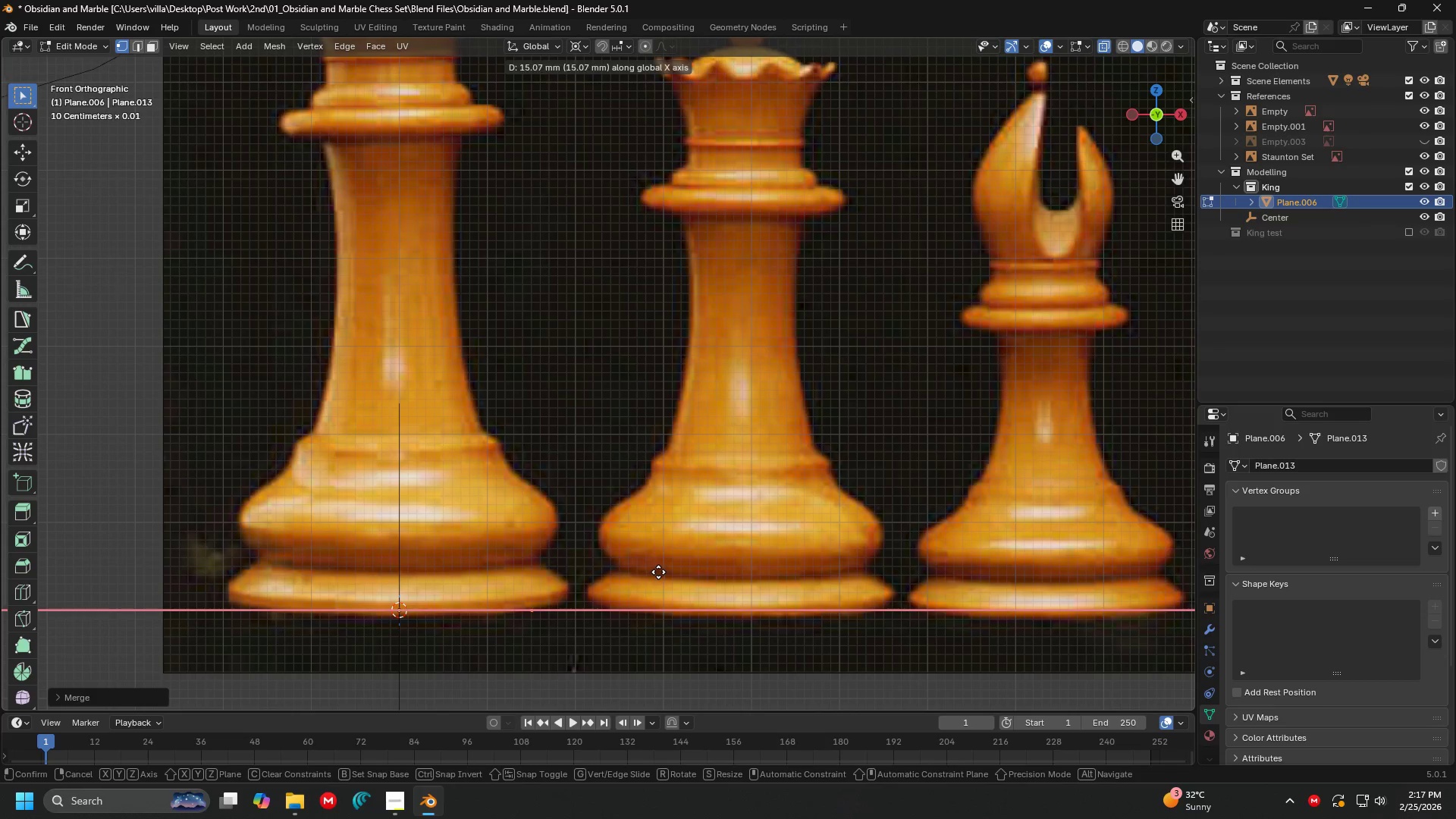 
left_click([659, 572])
 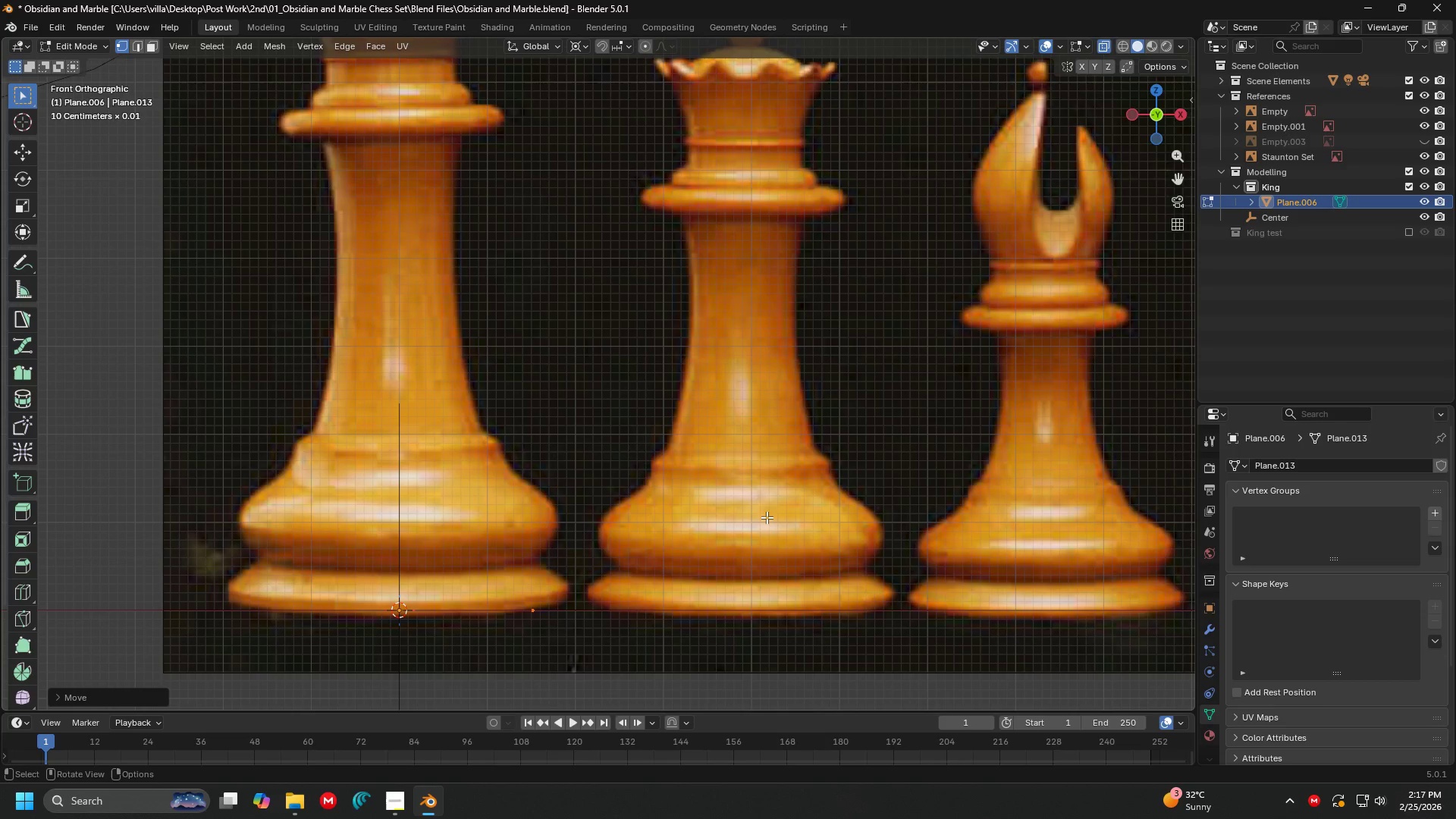 
key(N)
 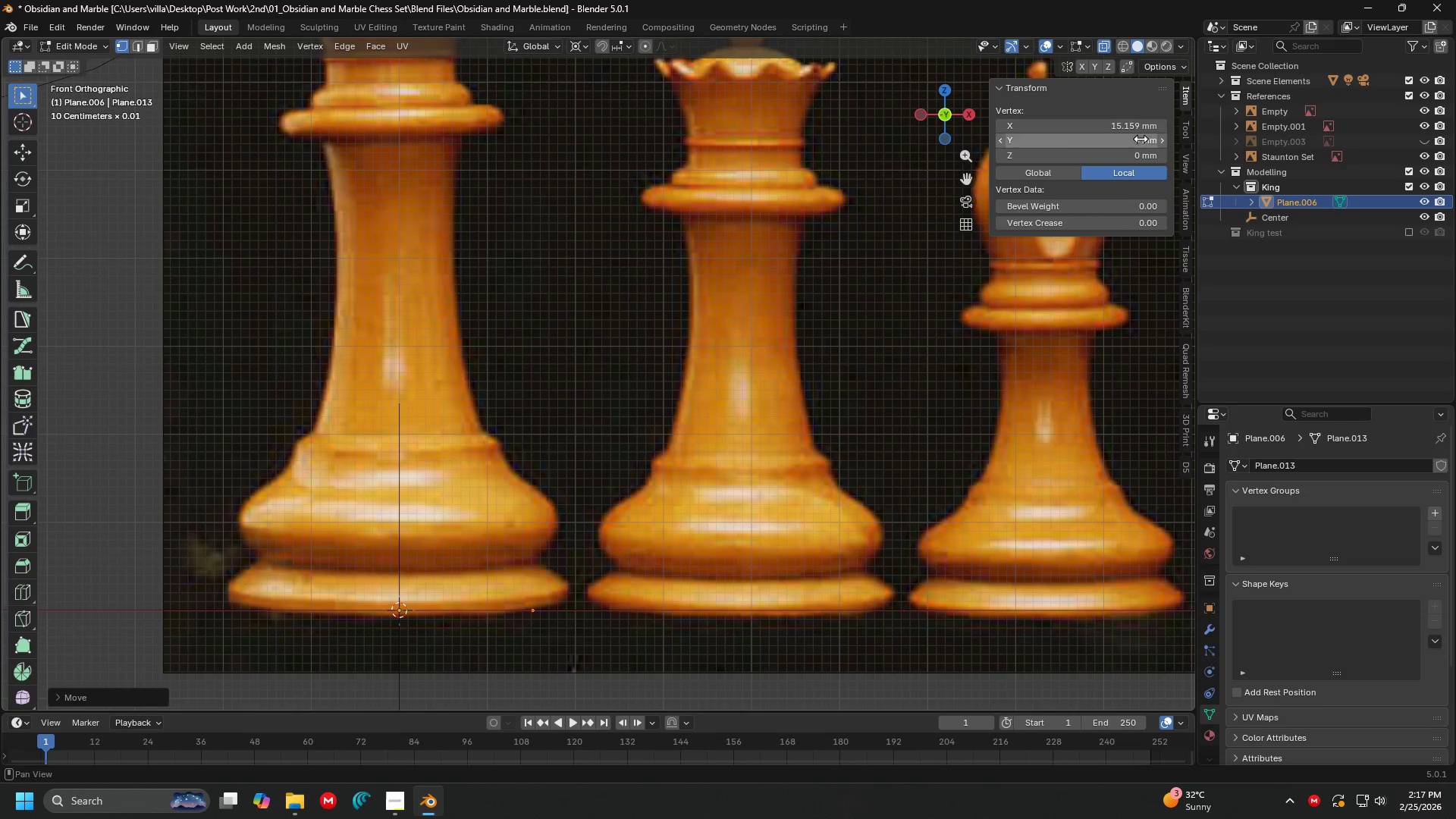 
left_click([1128, 125])
 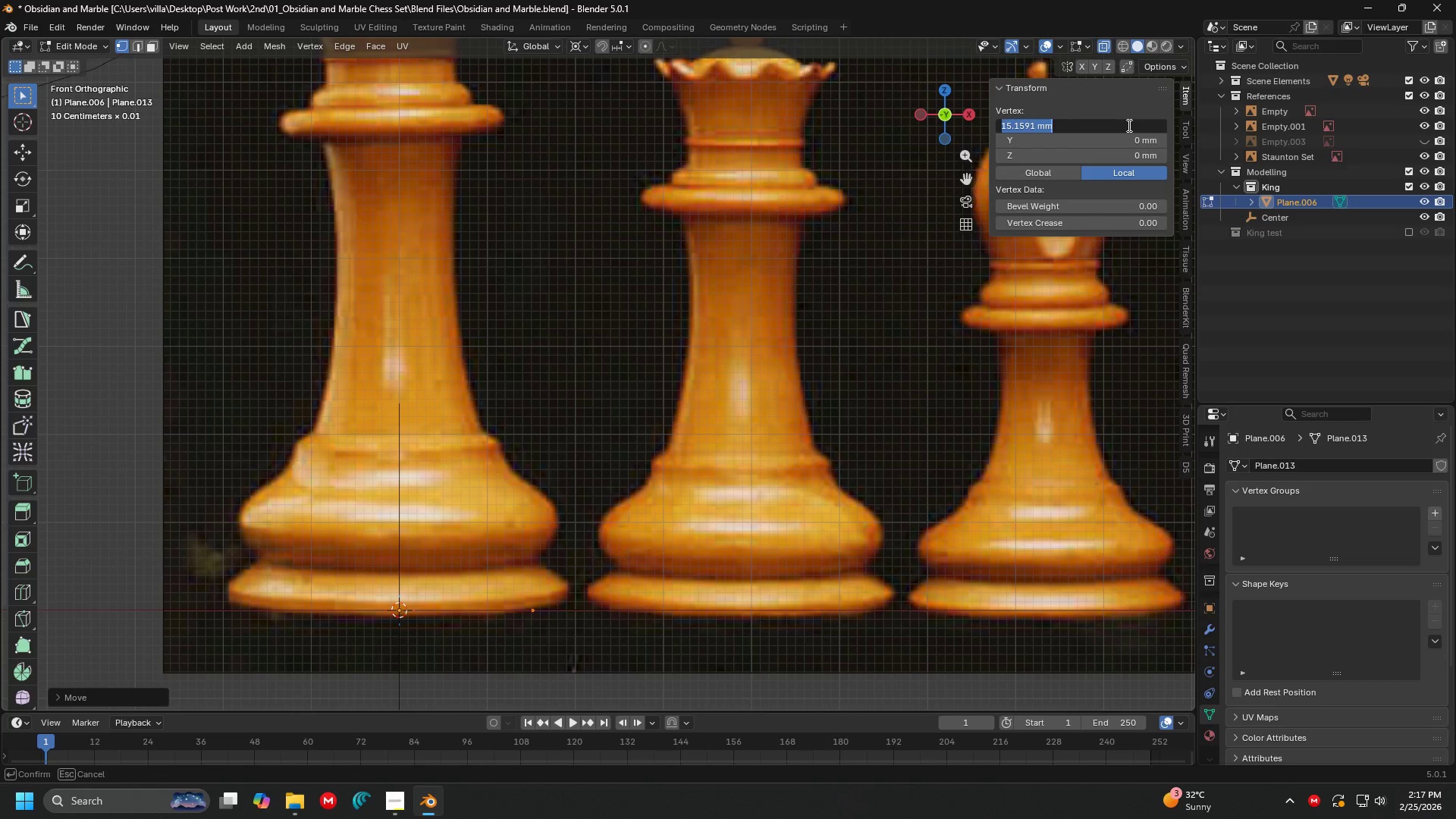 
type(19.5)
 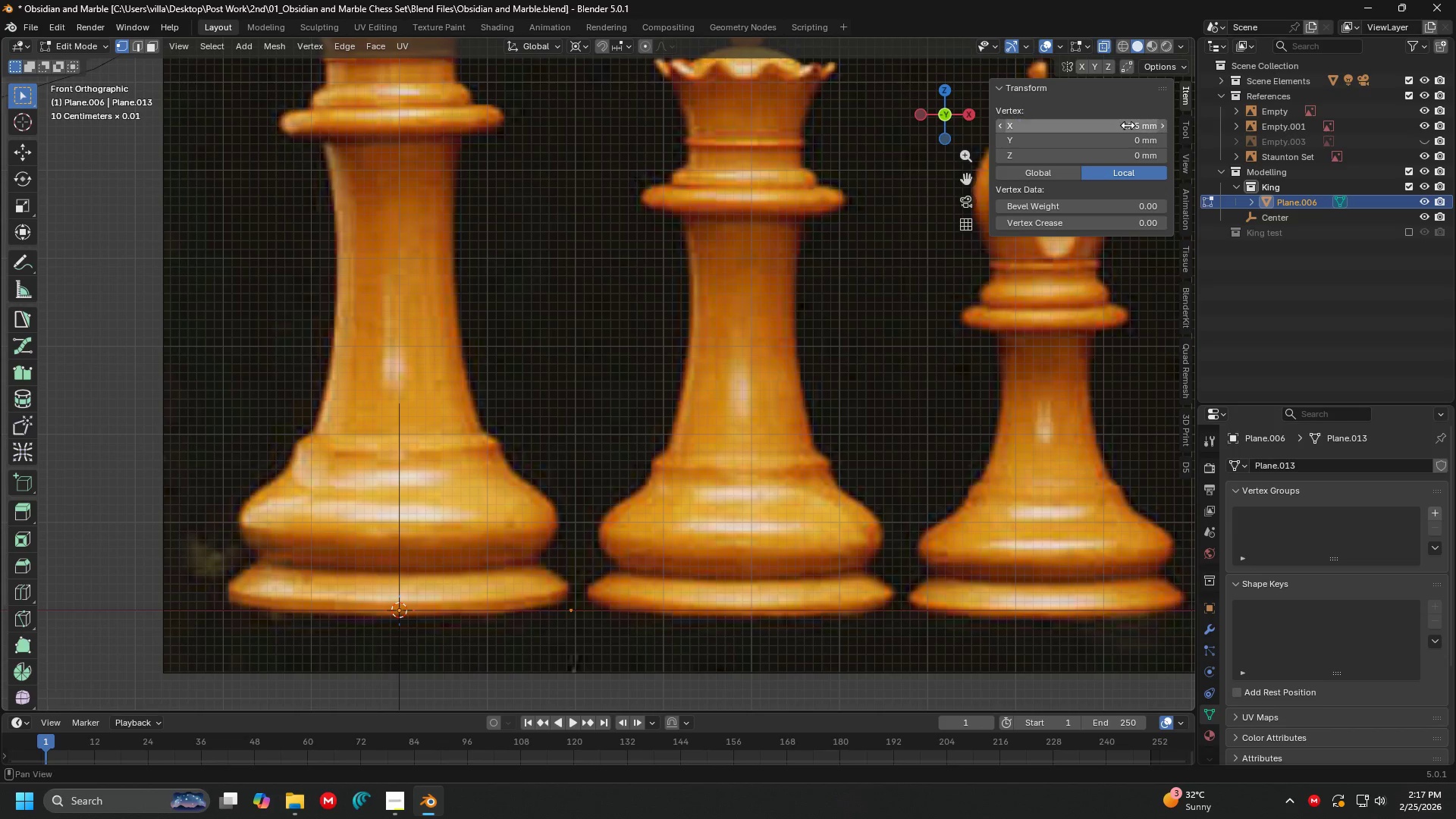 
key(Enter)
 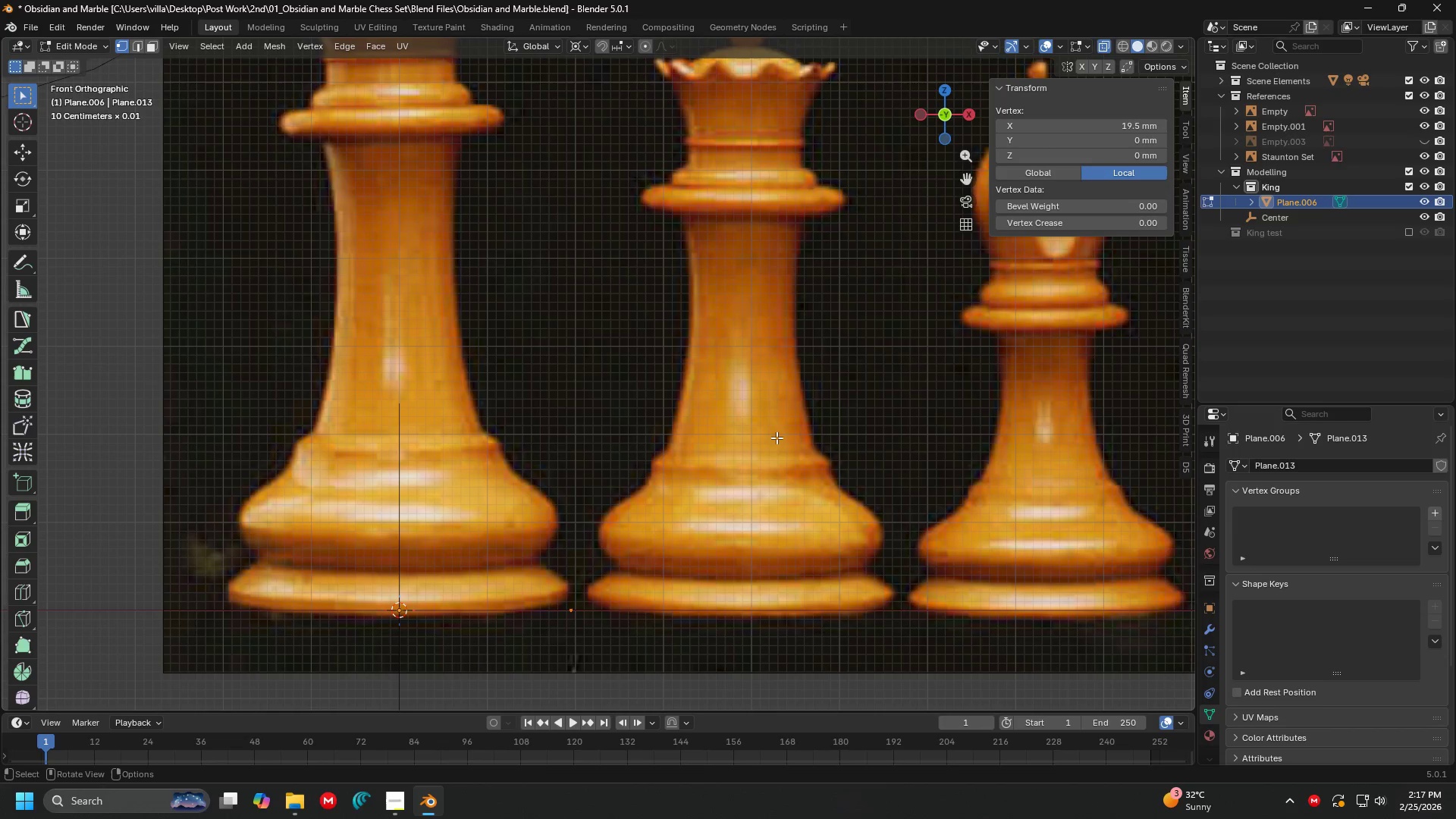 
hold_key(key=ShiftLeft, duration=0.41)
 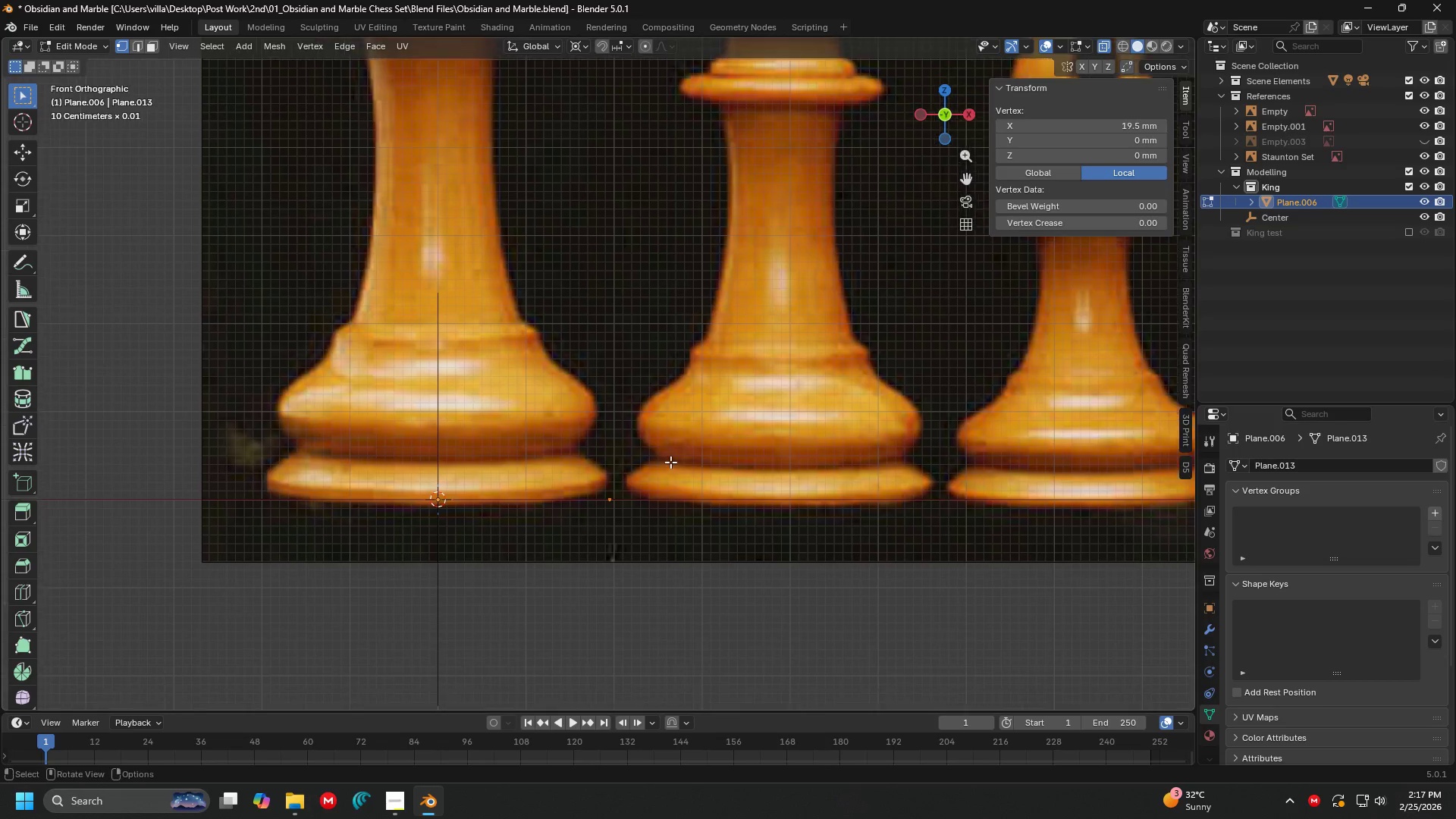 
hold_key(key=ShiftLeft, duration=0.67)
 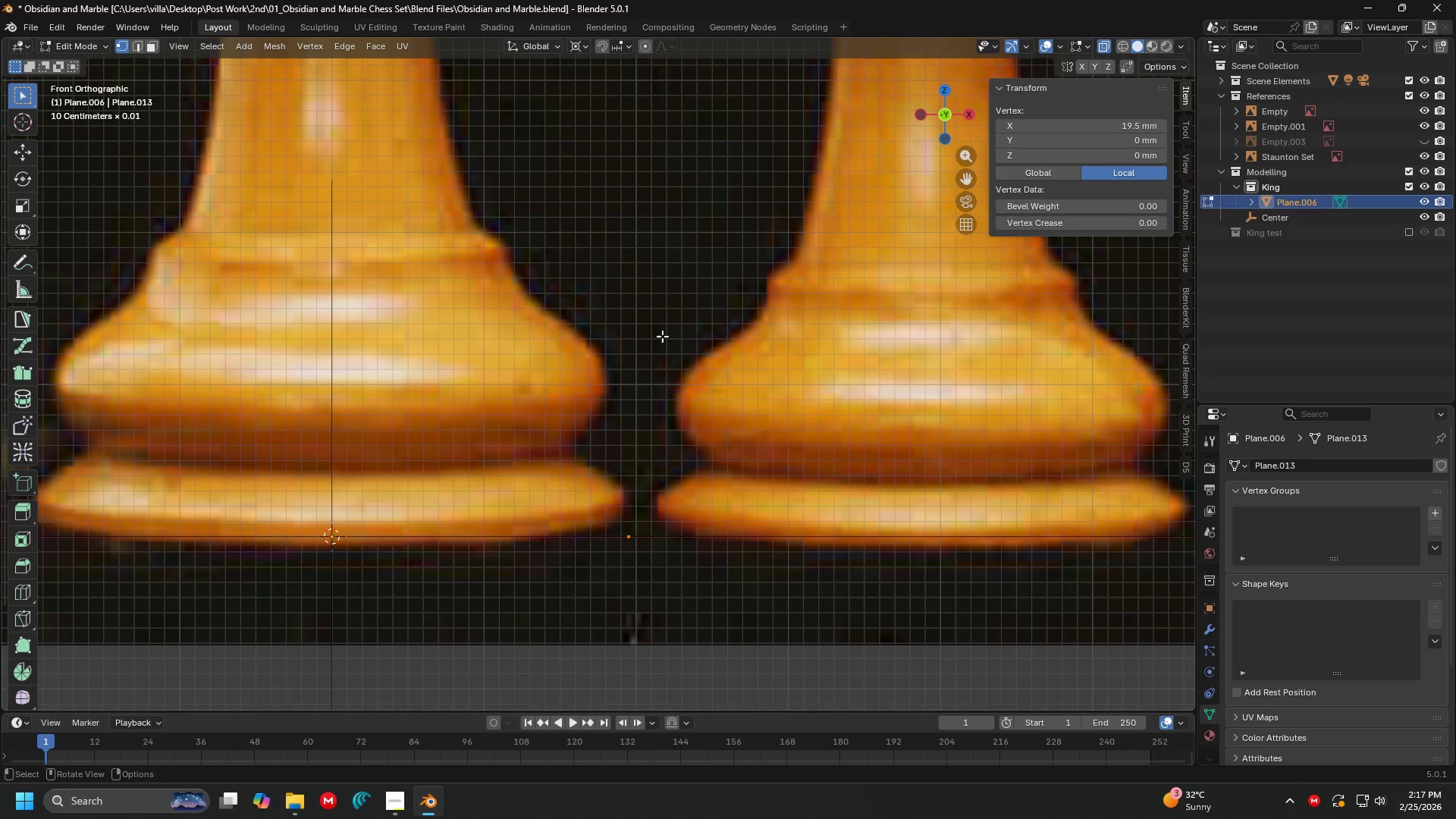 
scroll: coordinate [670, 462], scroll_direction: up, amount: 3.0
 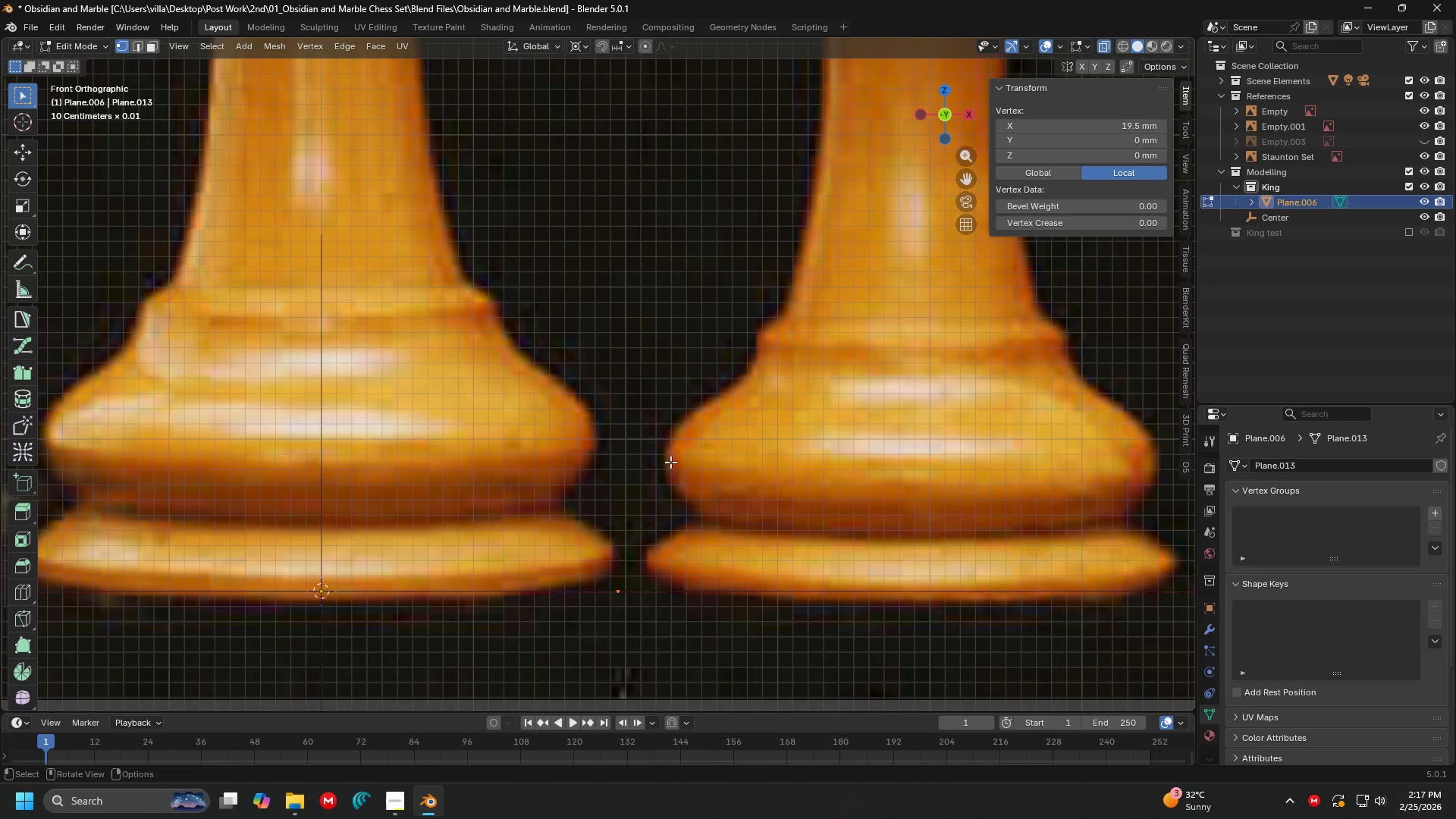 
wait(8.22)
 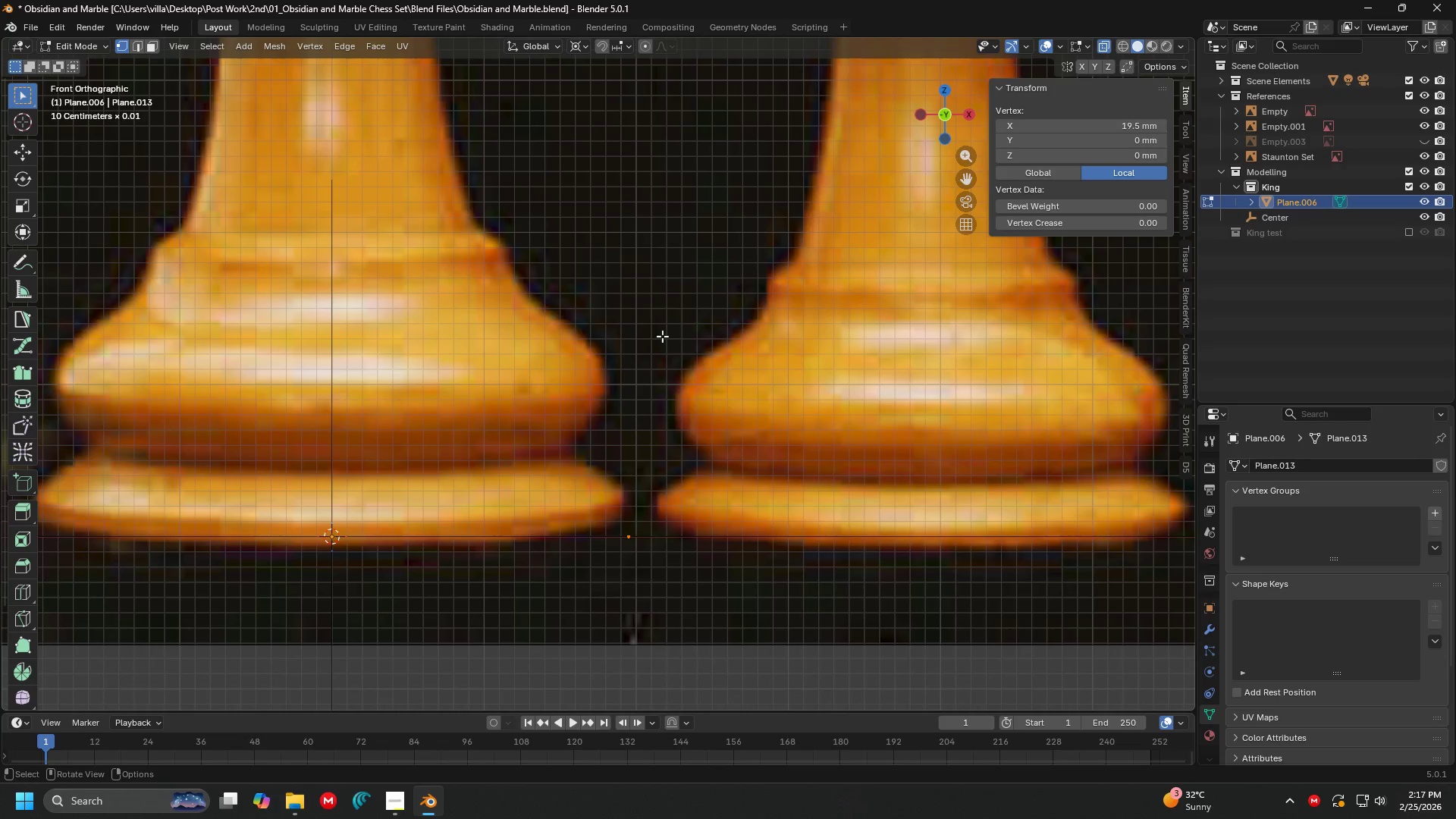 
key(Tab)
 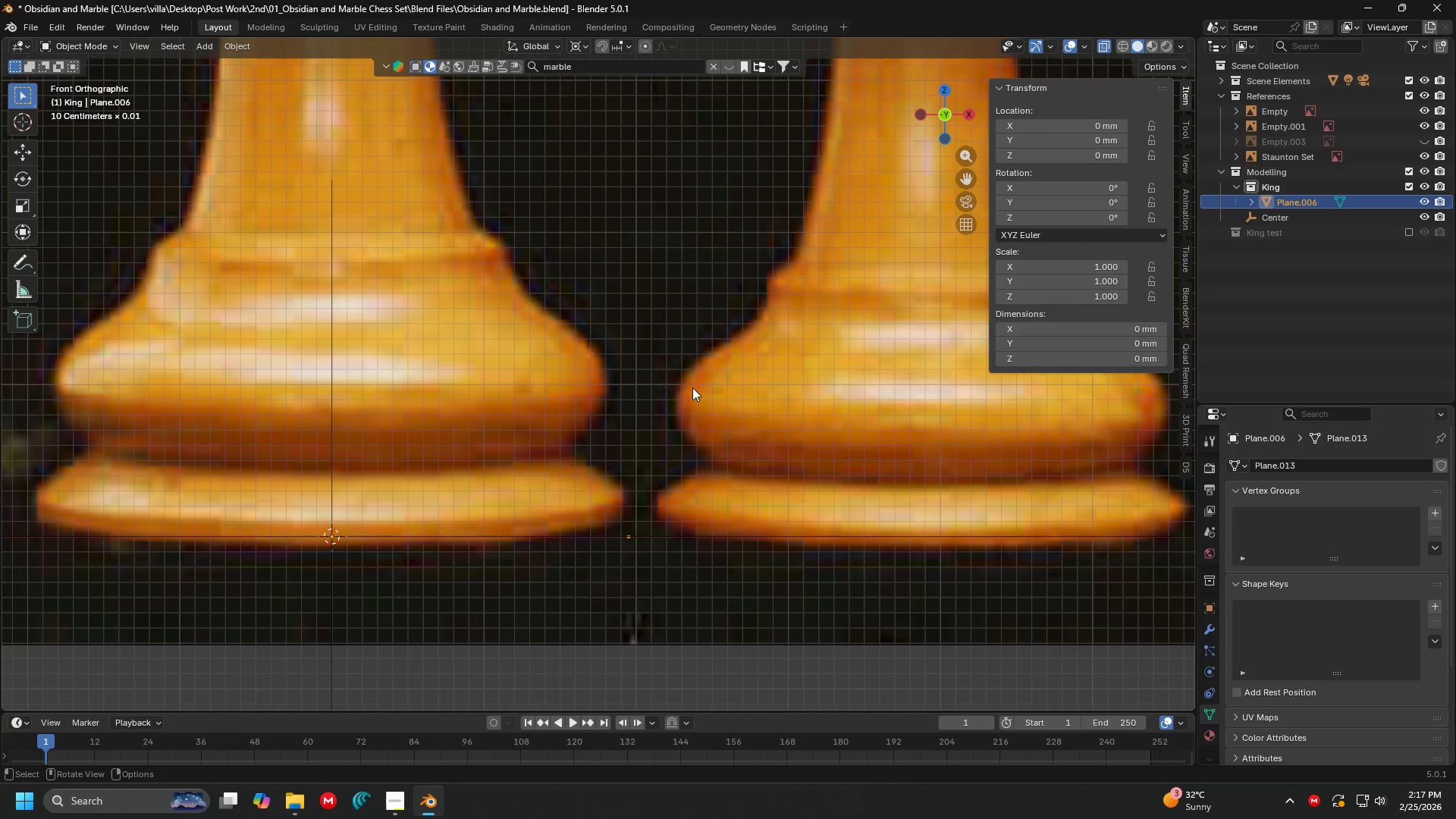 
key(Tab)
 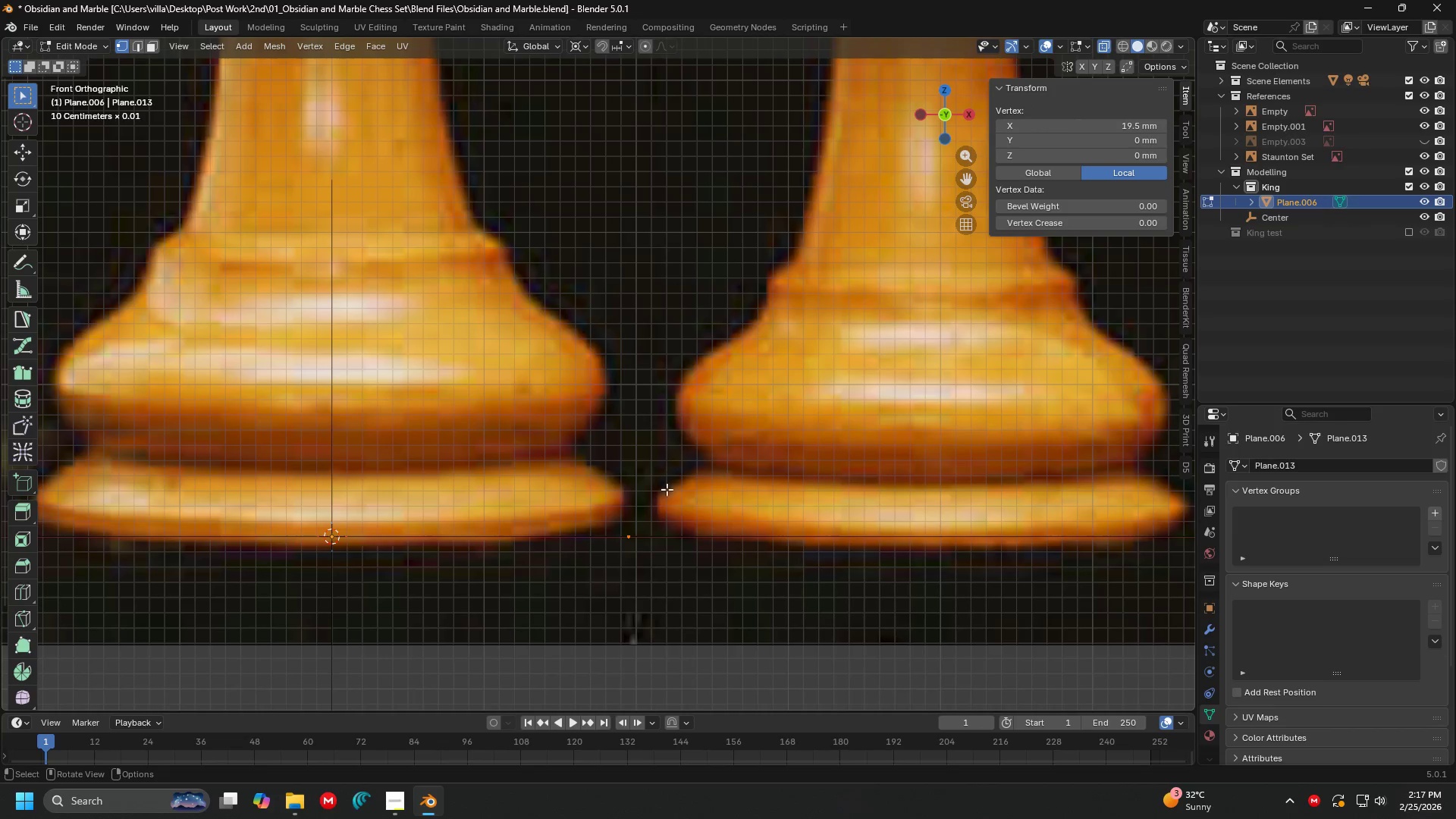 
key(Shift+ShiftLeft)
 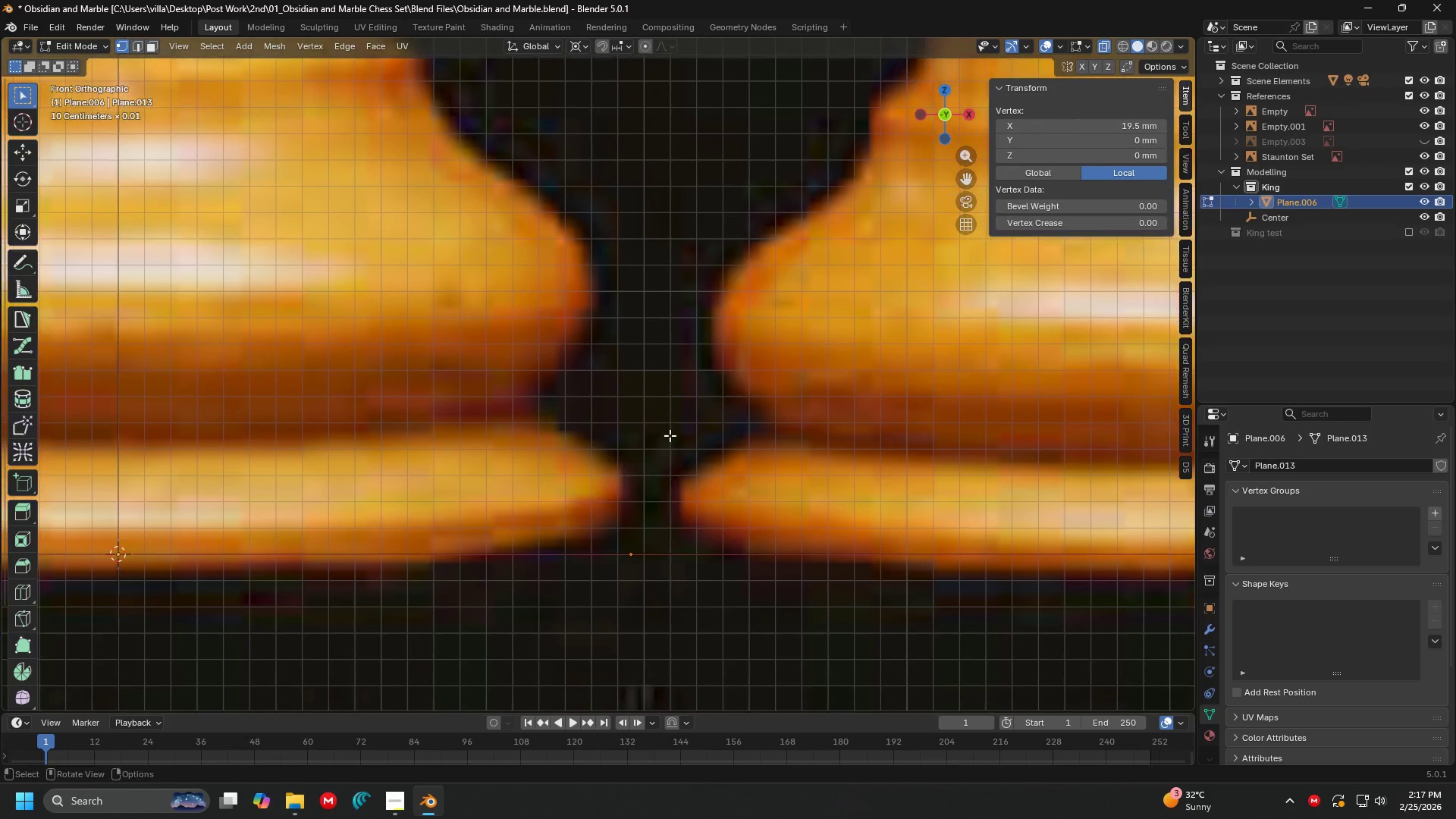 
scroll: coordinate [664, 494], scroll_direction: up, amount: 3.0
 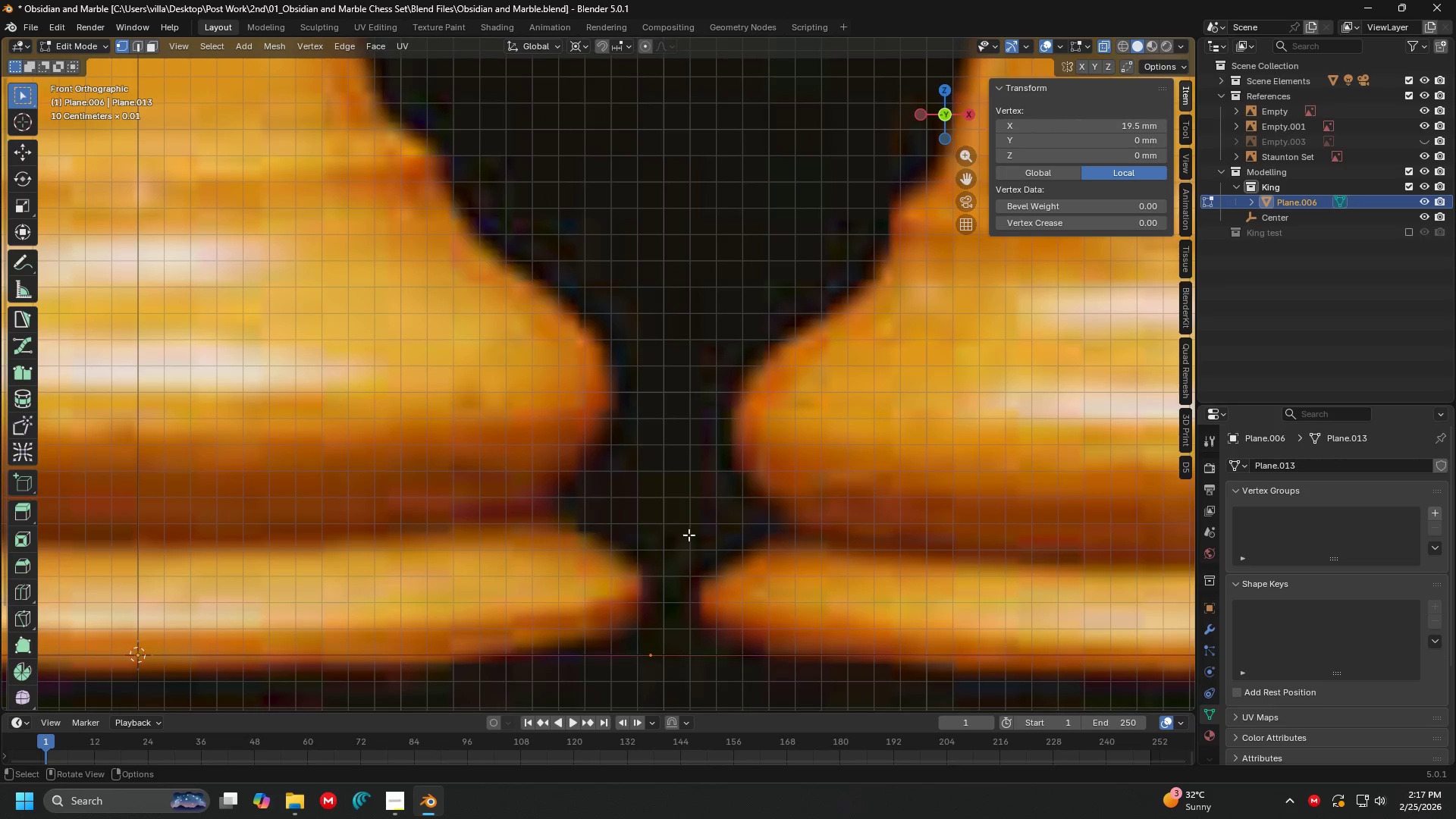 
key(E)
 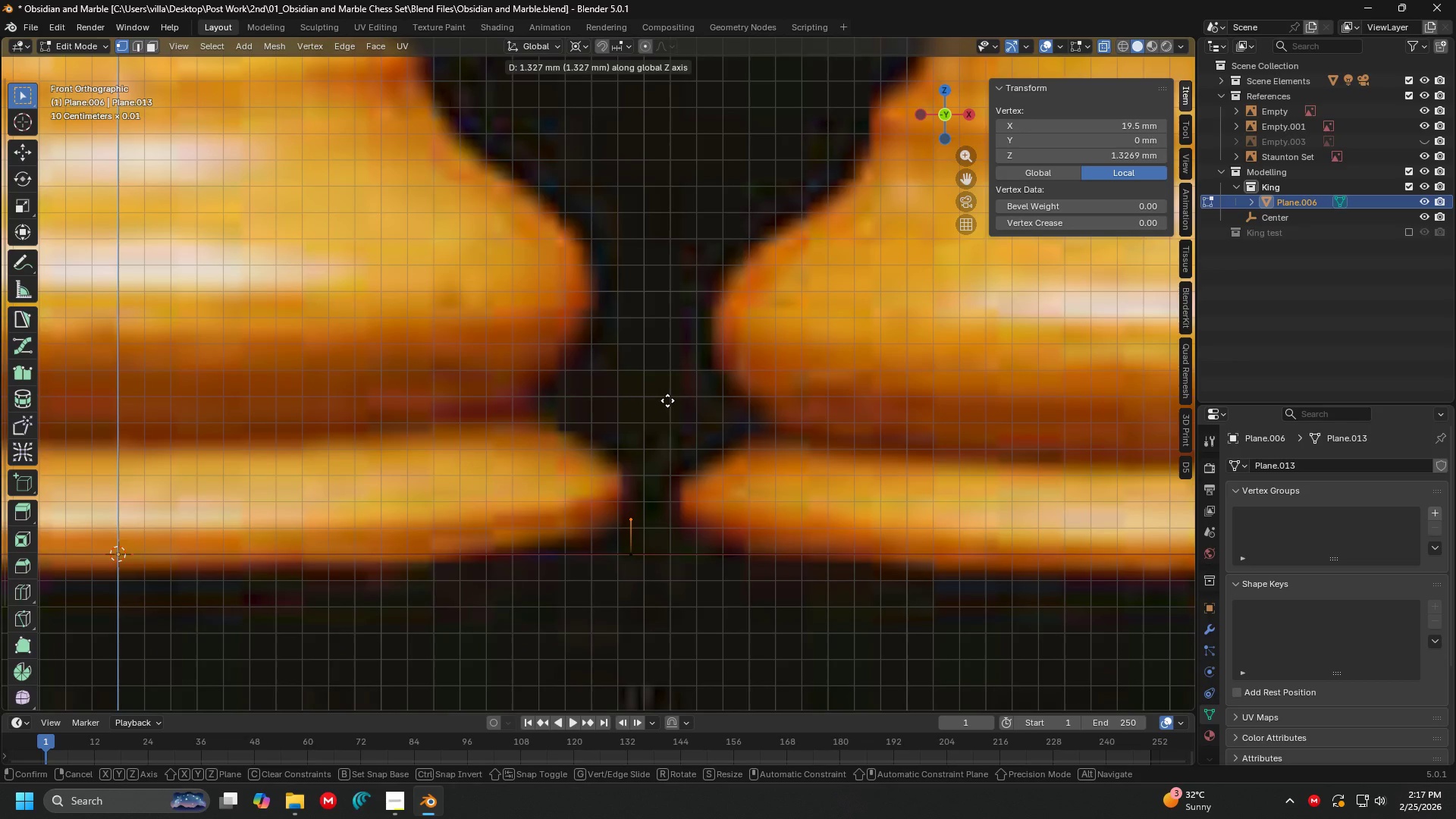 
left_click([667, 400])
 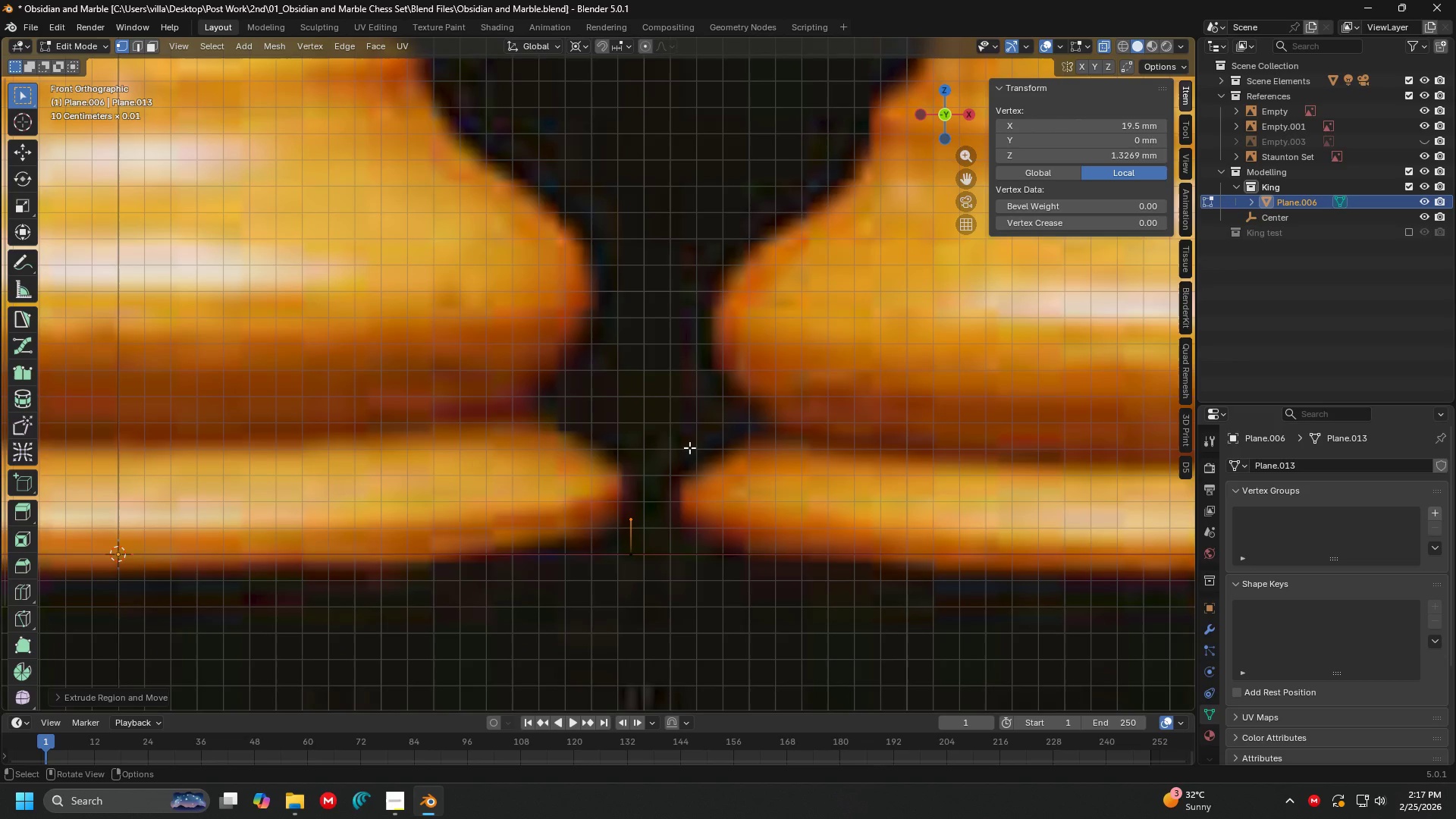 
key(G)
 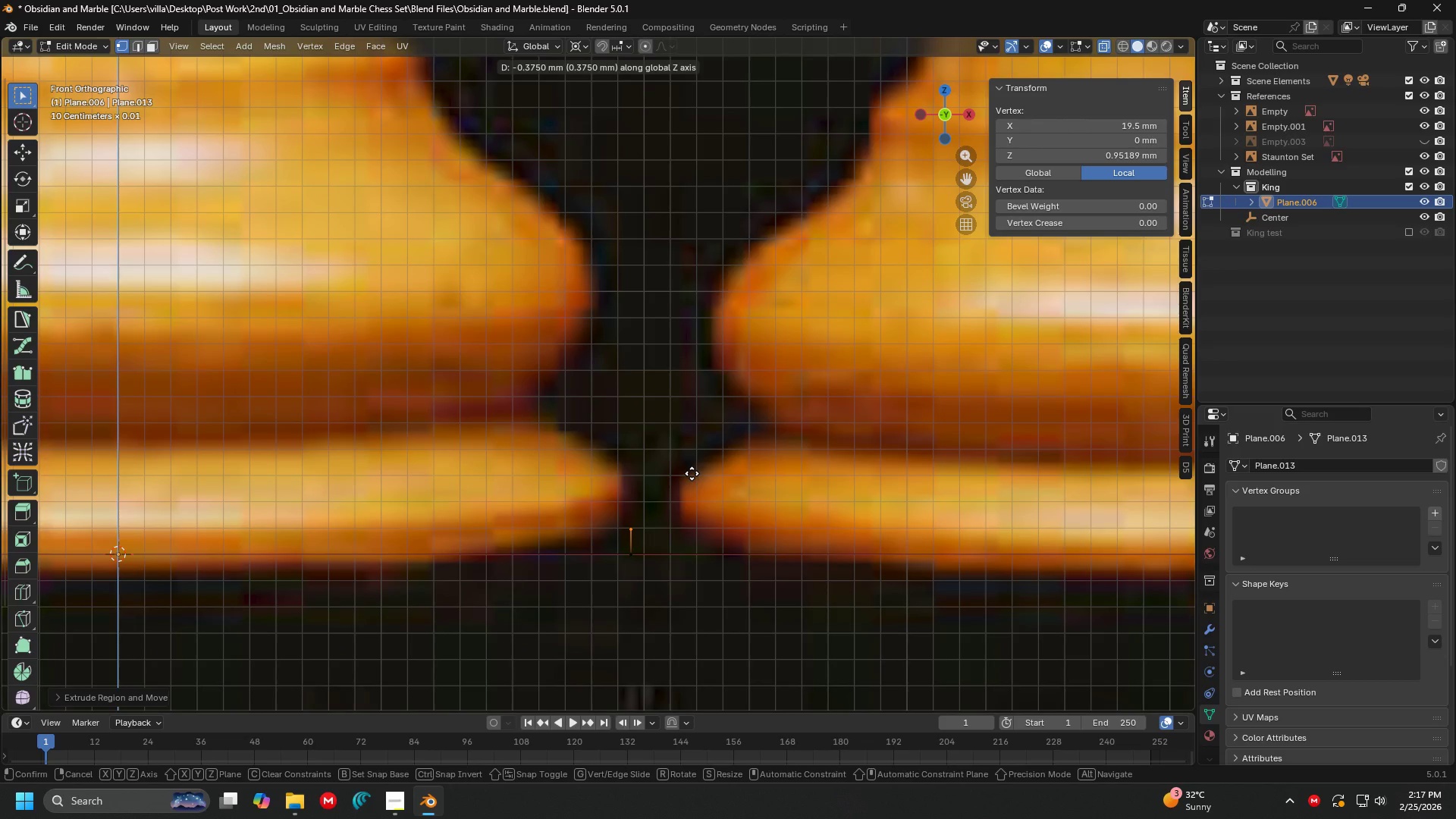 
left_click([692, 471])
 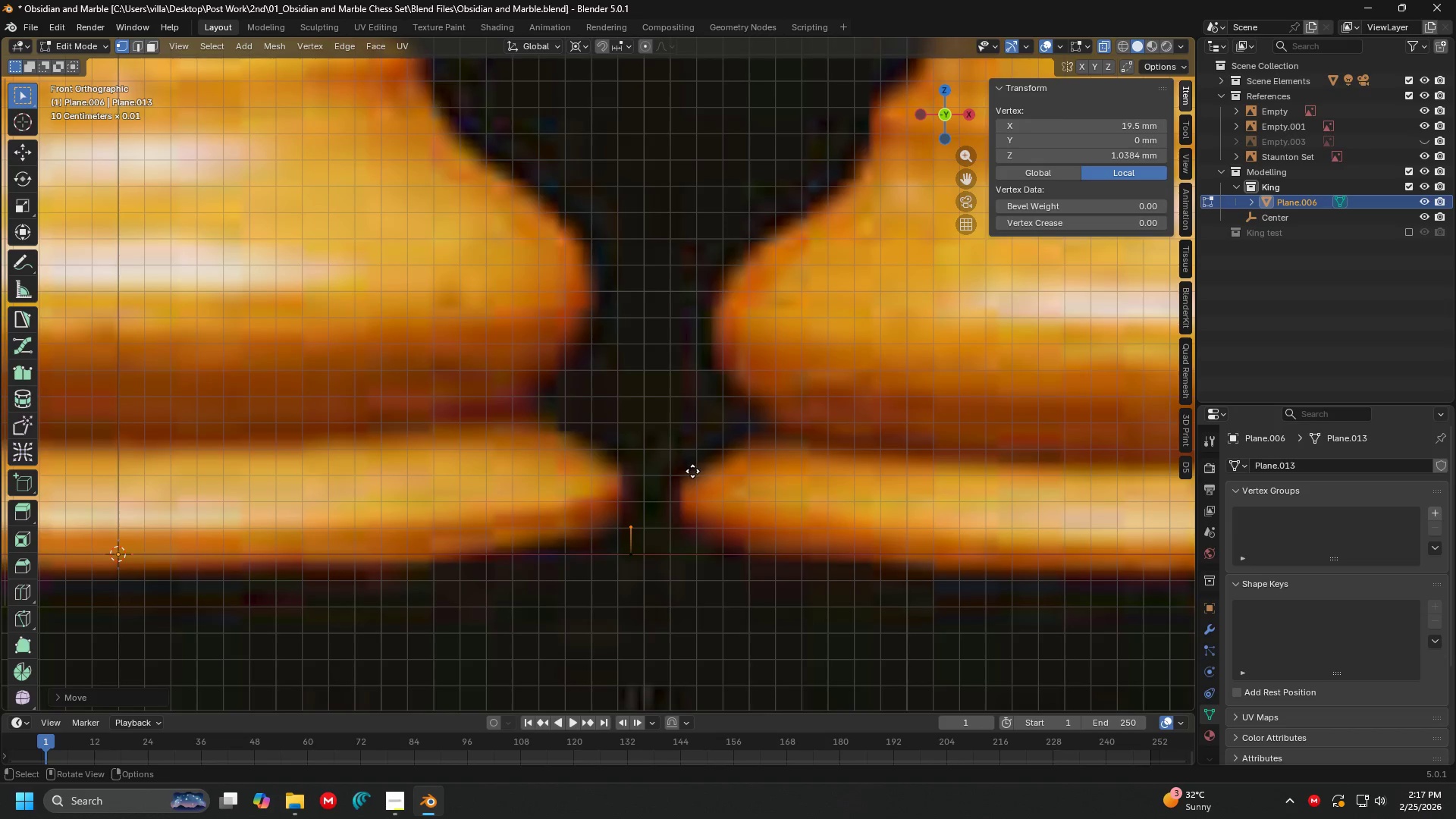 
key(E)
 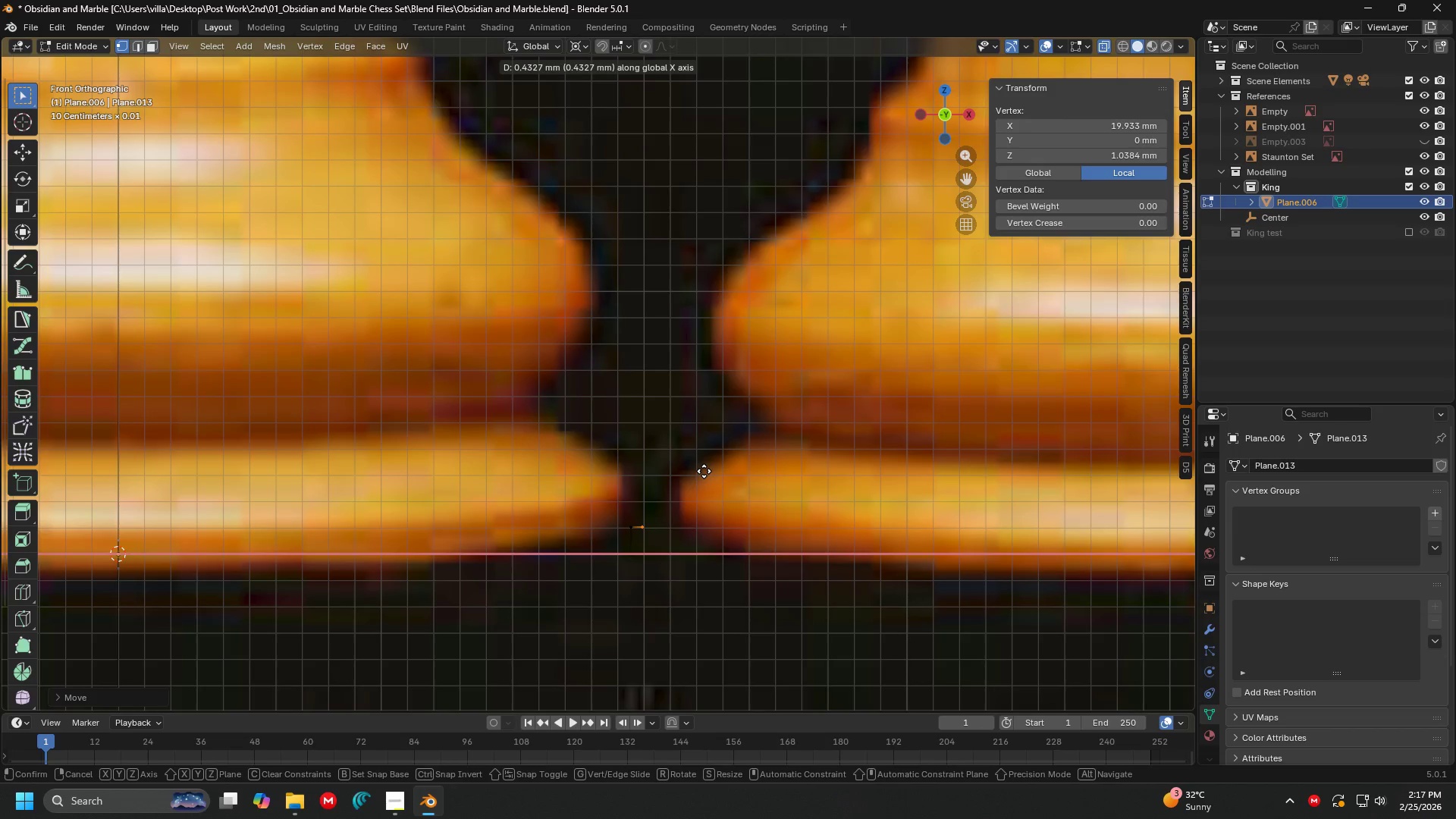 
left_click([704, 471])
 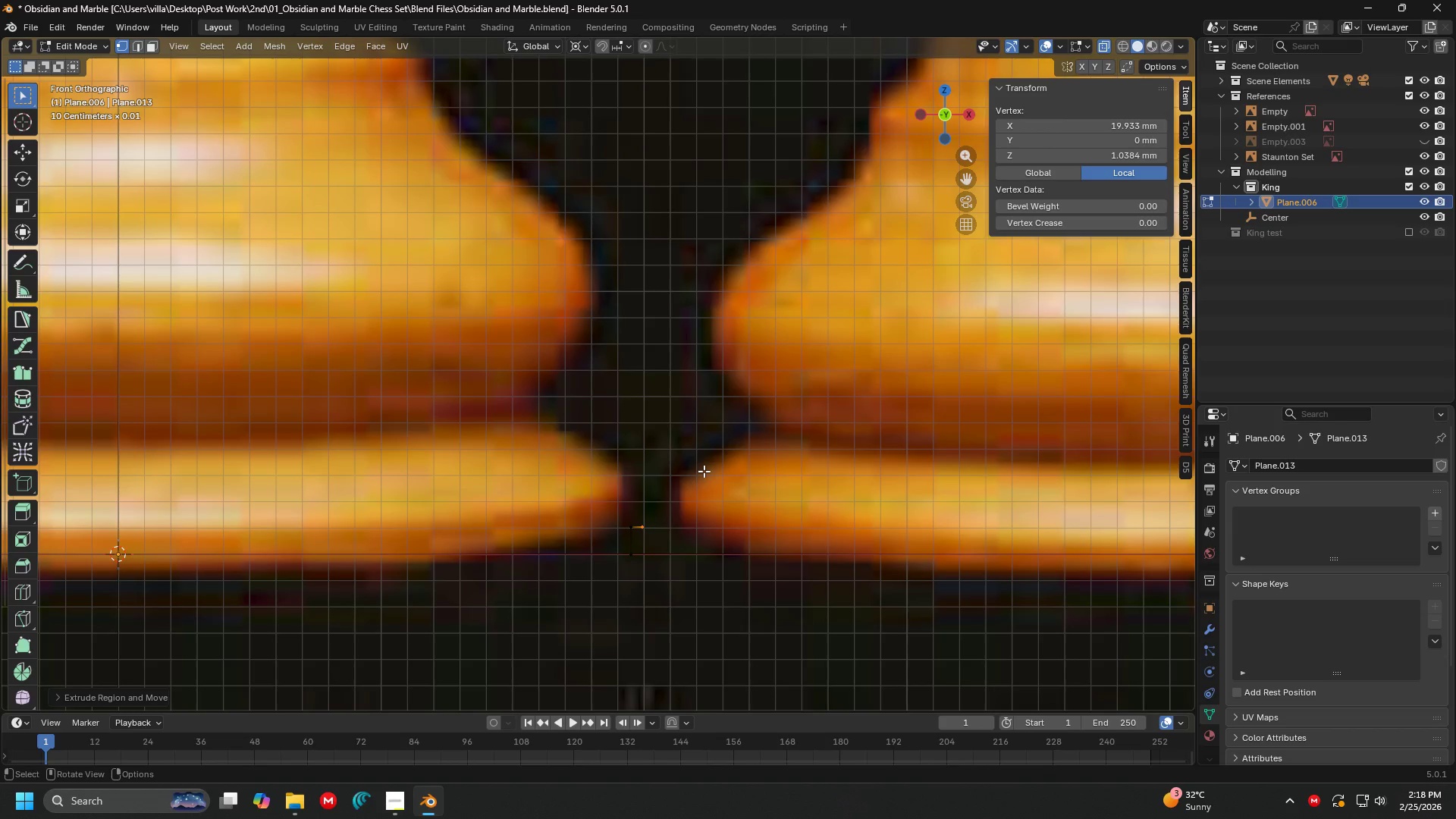 
hold_key(key=ShiftLeft, duration=0.33)
 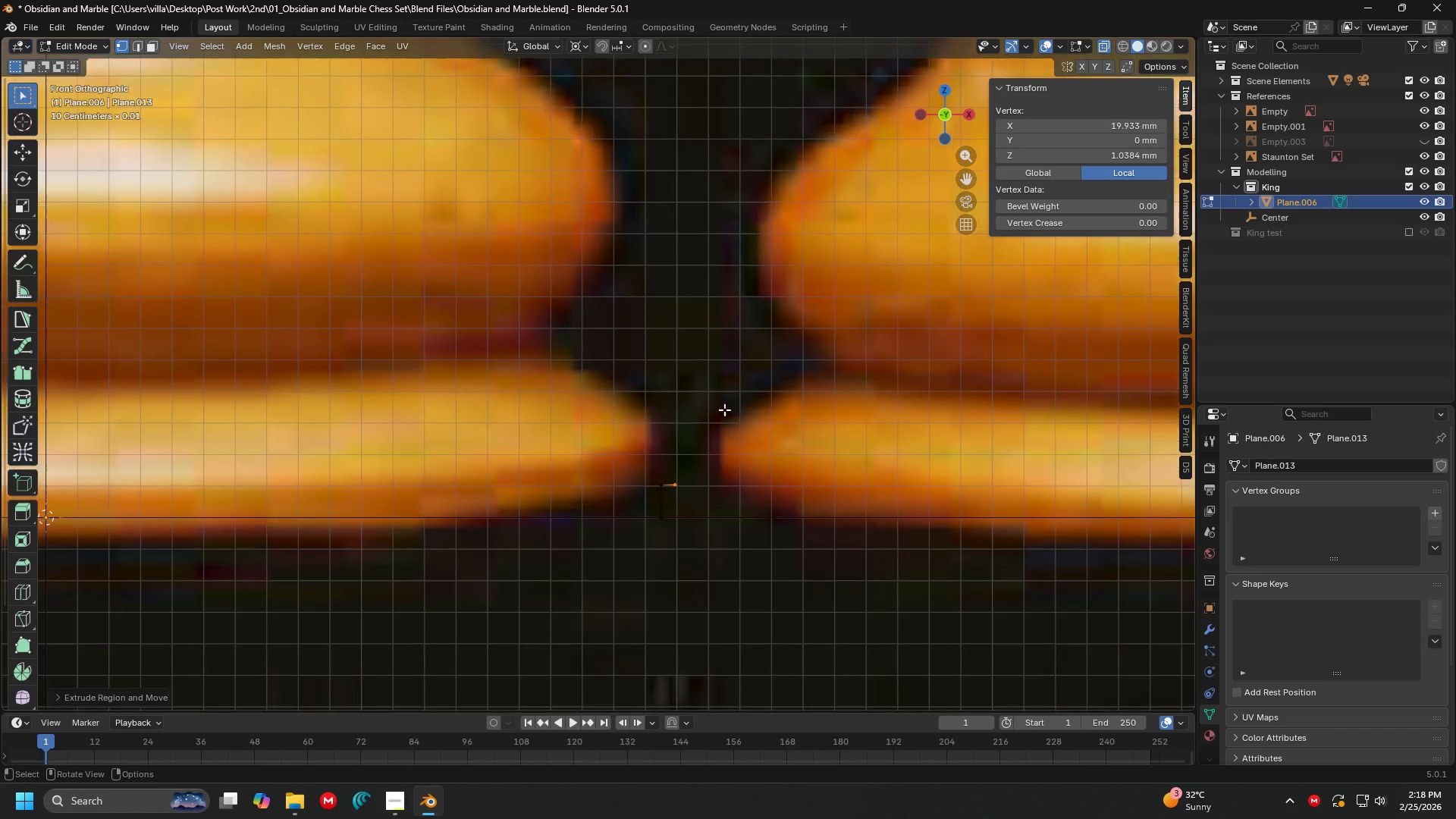 
scroll: coordinate [724, 410], scroll_direction: up, amount: 1.0
 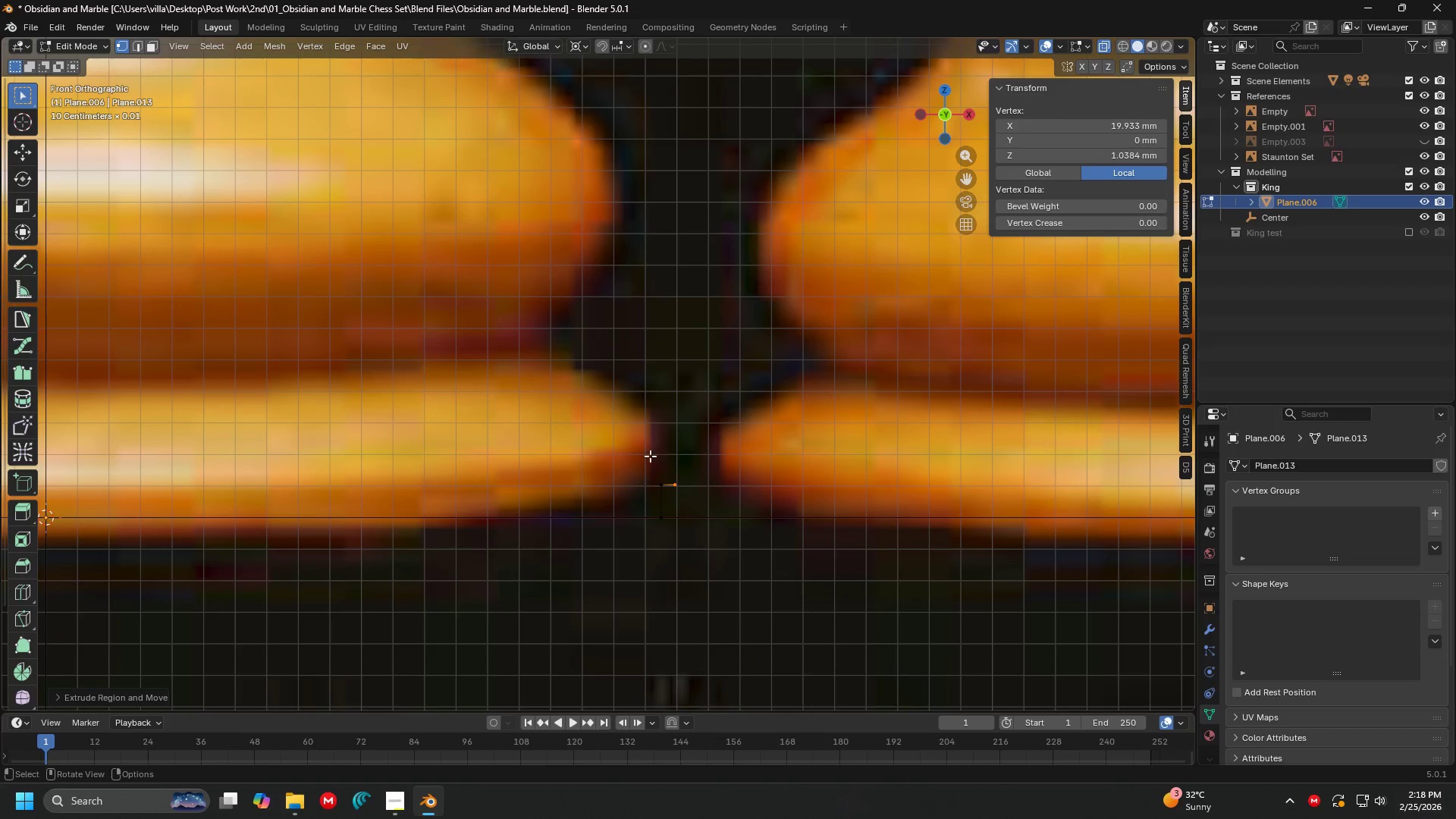 
left_click_drag(start_coordinate=[648, 455], to_coordinate=[707, 561])
 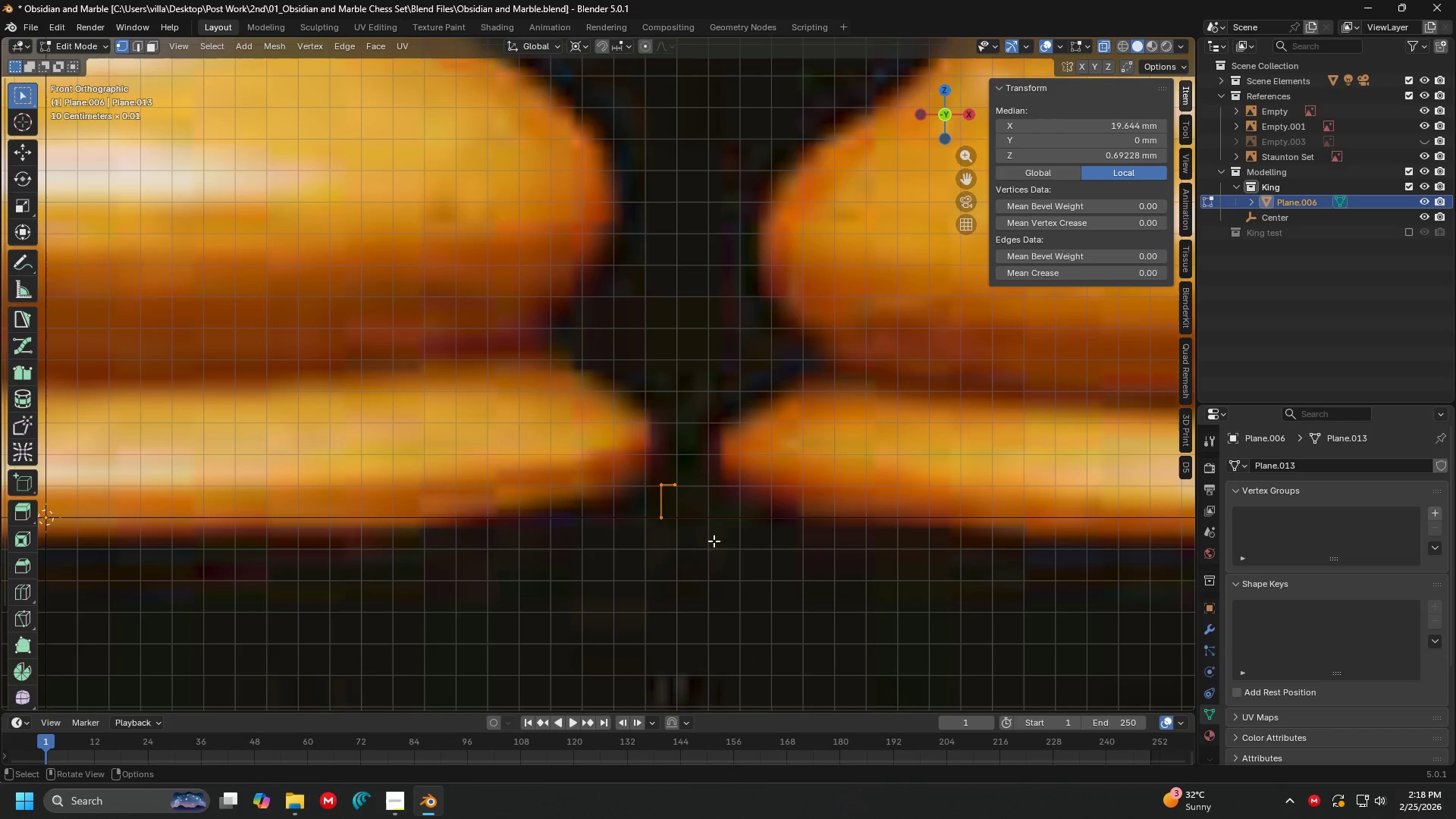 
key(Shift+ShiftLeft)
 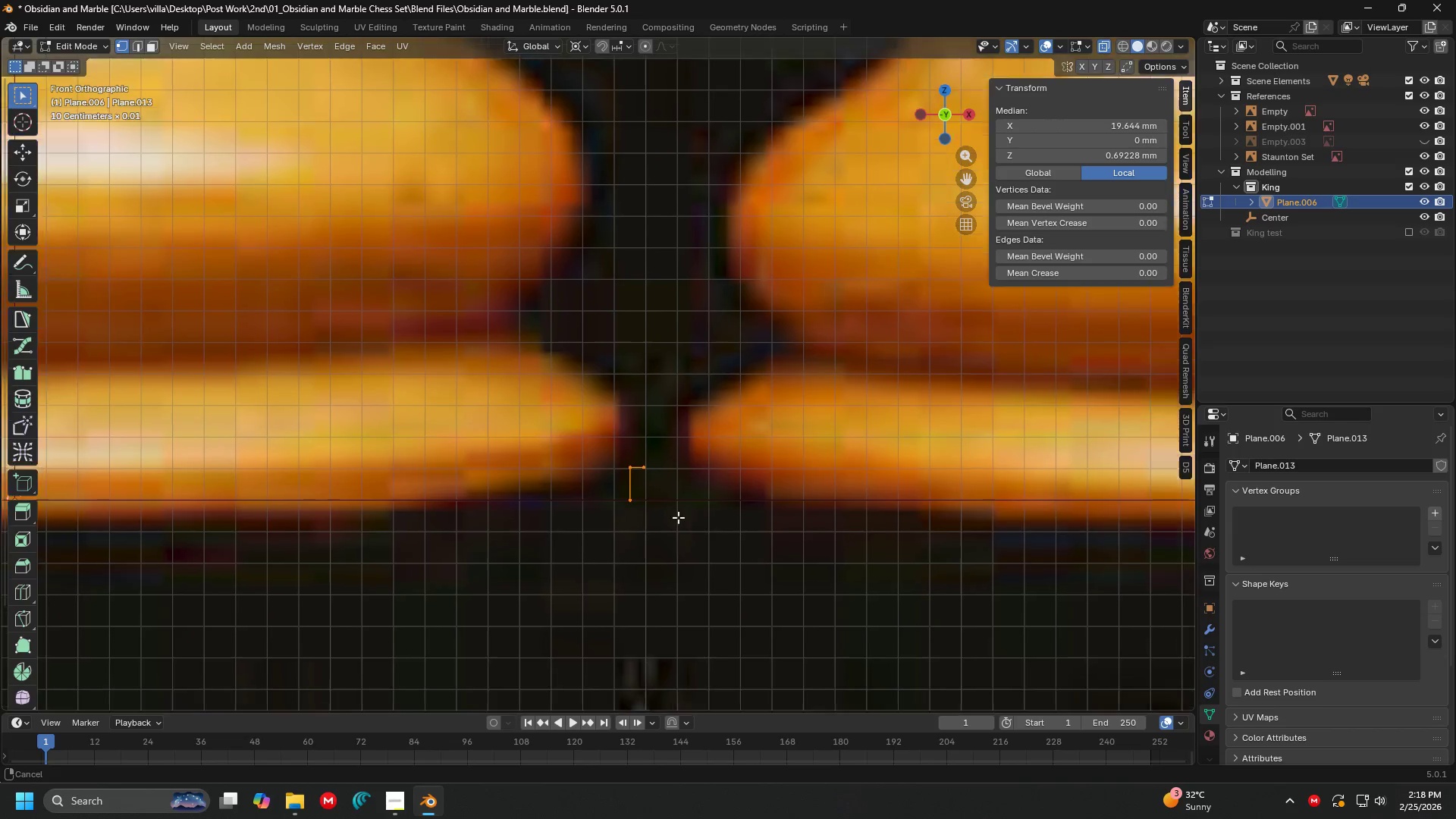 
scroll: coordinate [617, 494], scroll_direction: up, amount: 5.0
 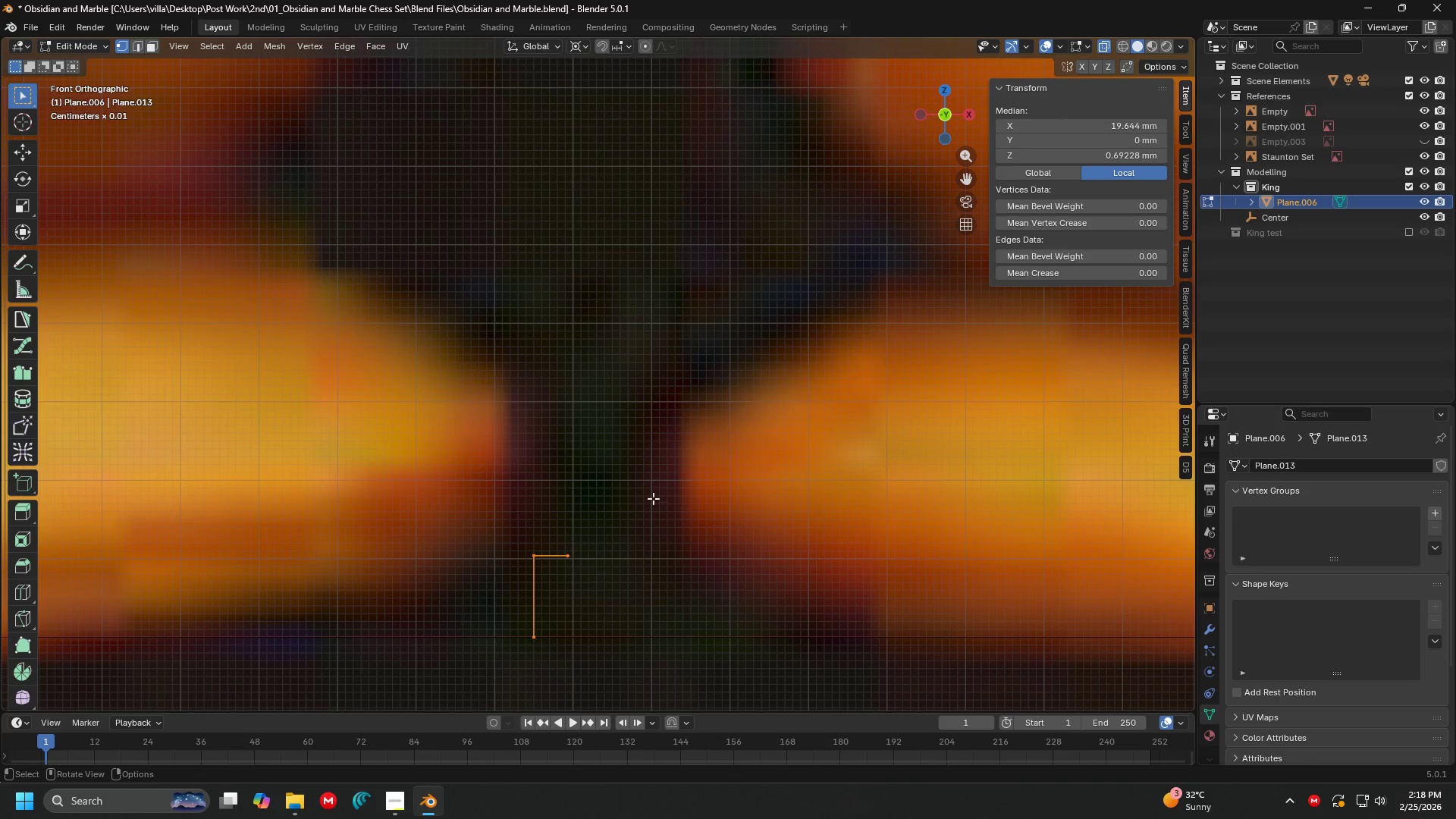 
key(Control+Z)
 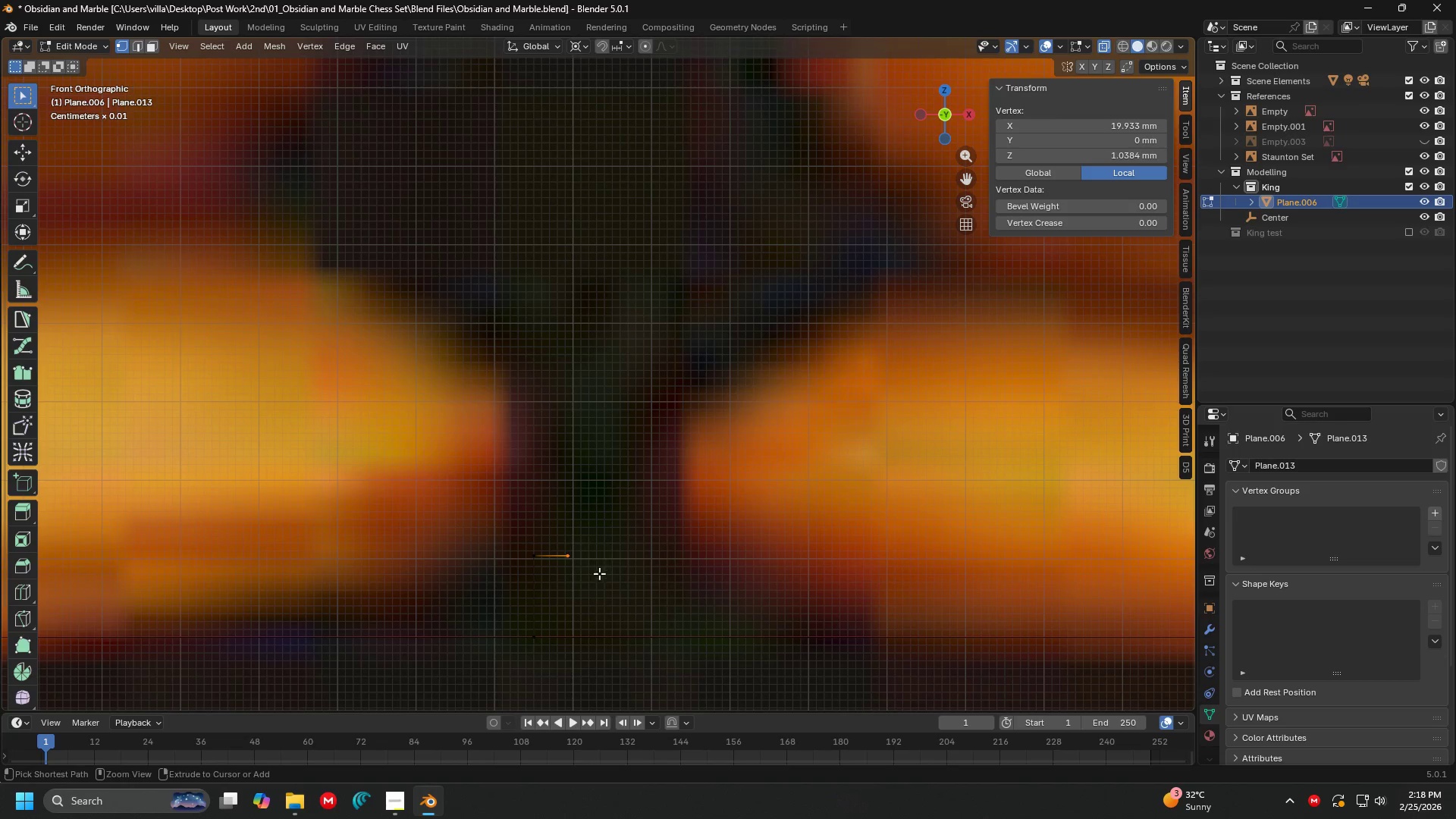 
left_click_drag(start_coordinate=[596, 579], to_coordinate=[560, 515])
 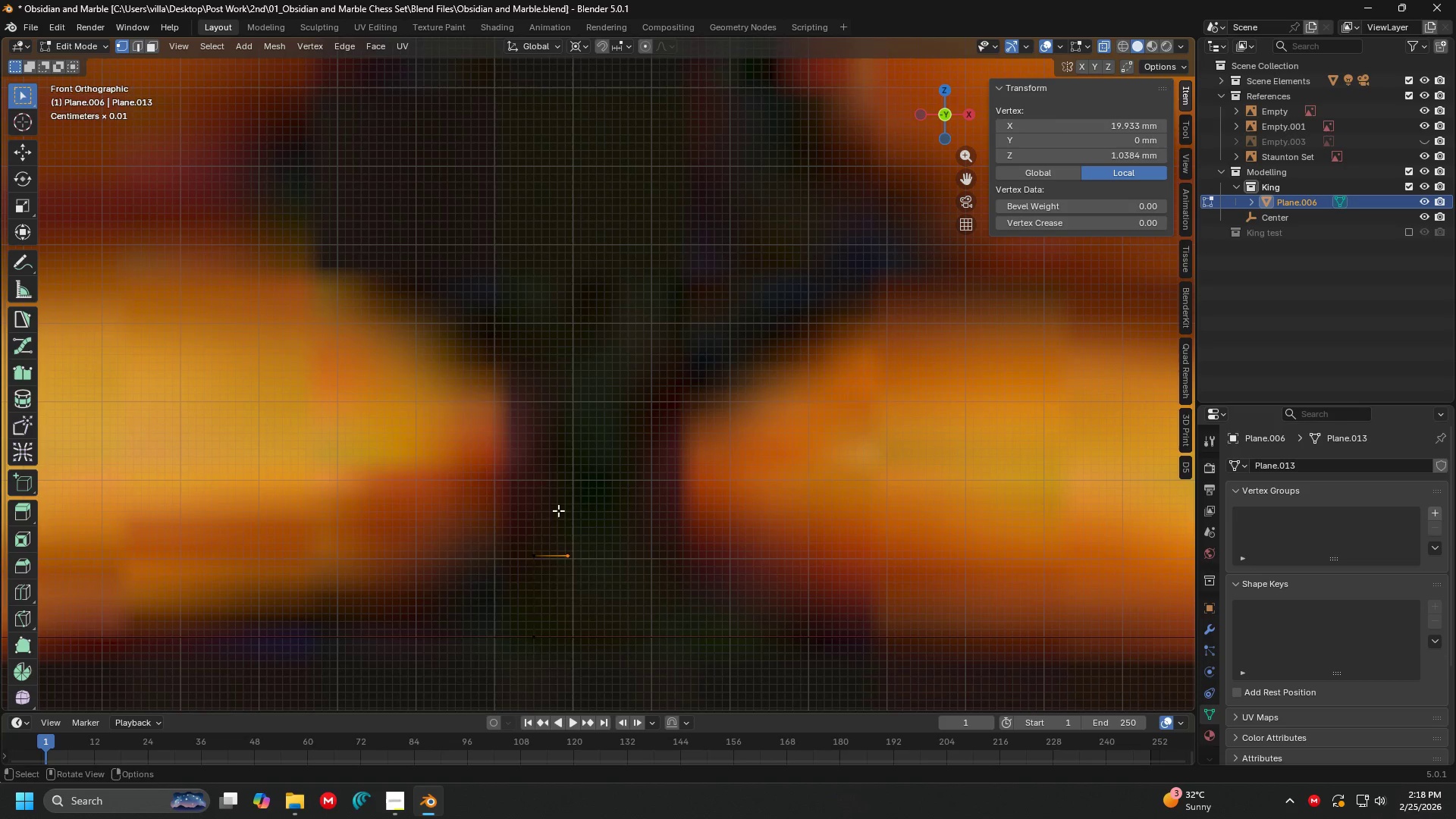 
key(X)
 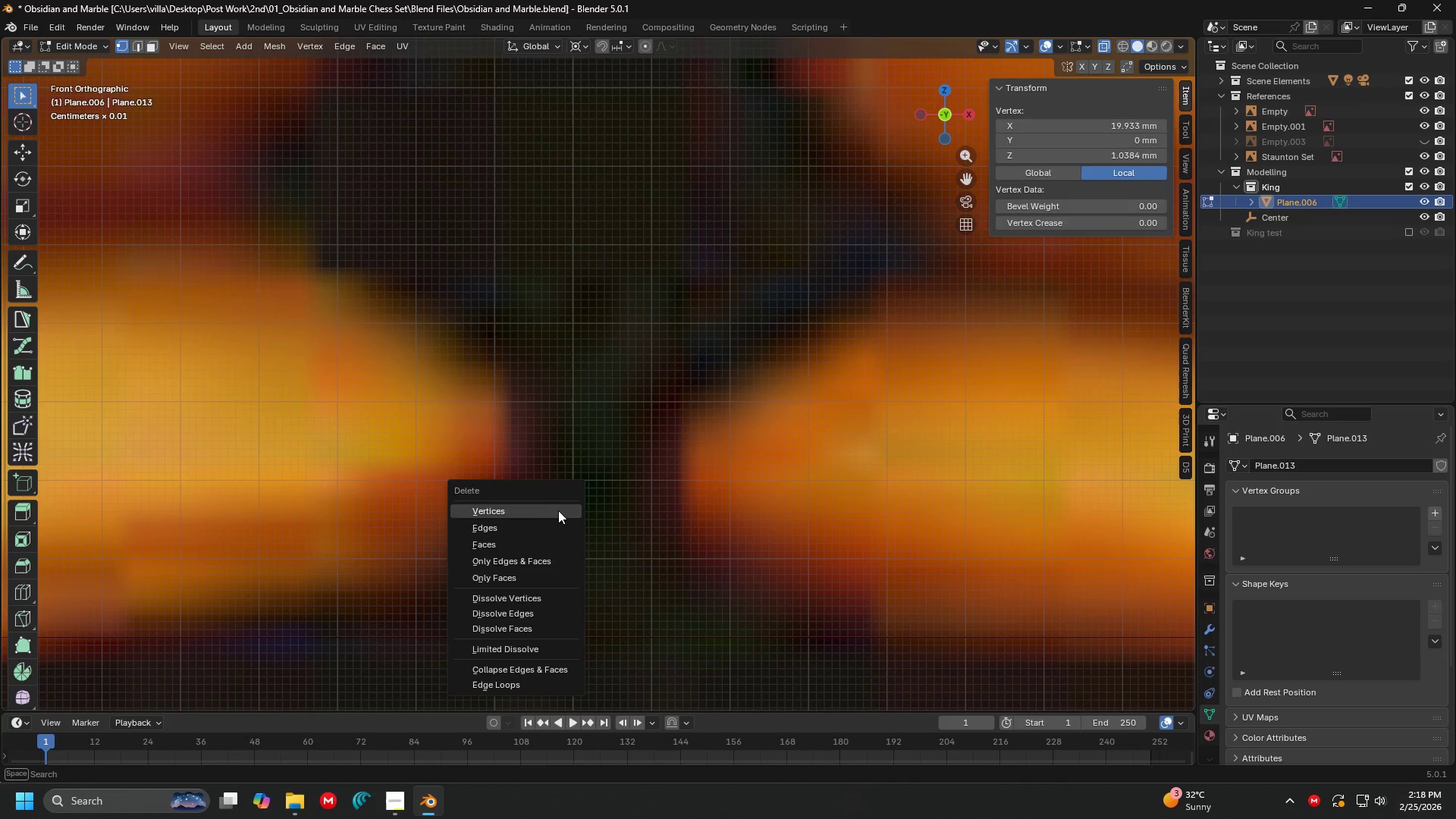 
left_click([558, 510])
 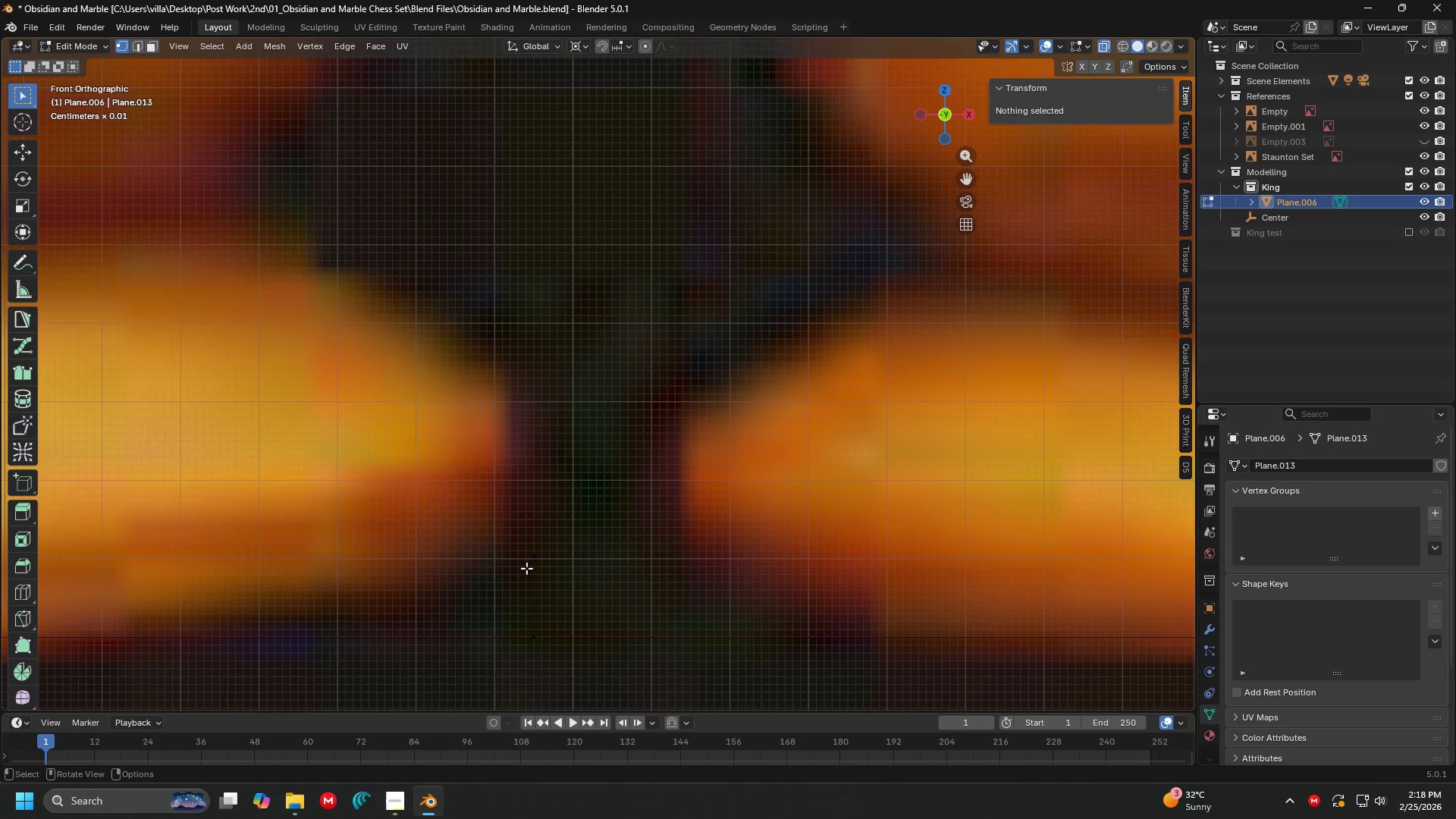 
left_click_drag(start_coordinate=[510, 532], to_coordinate=[576, 674])
 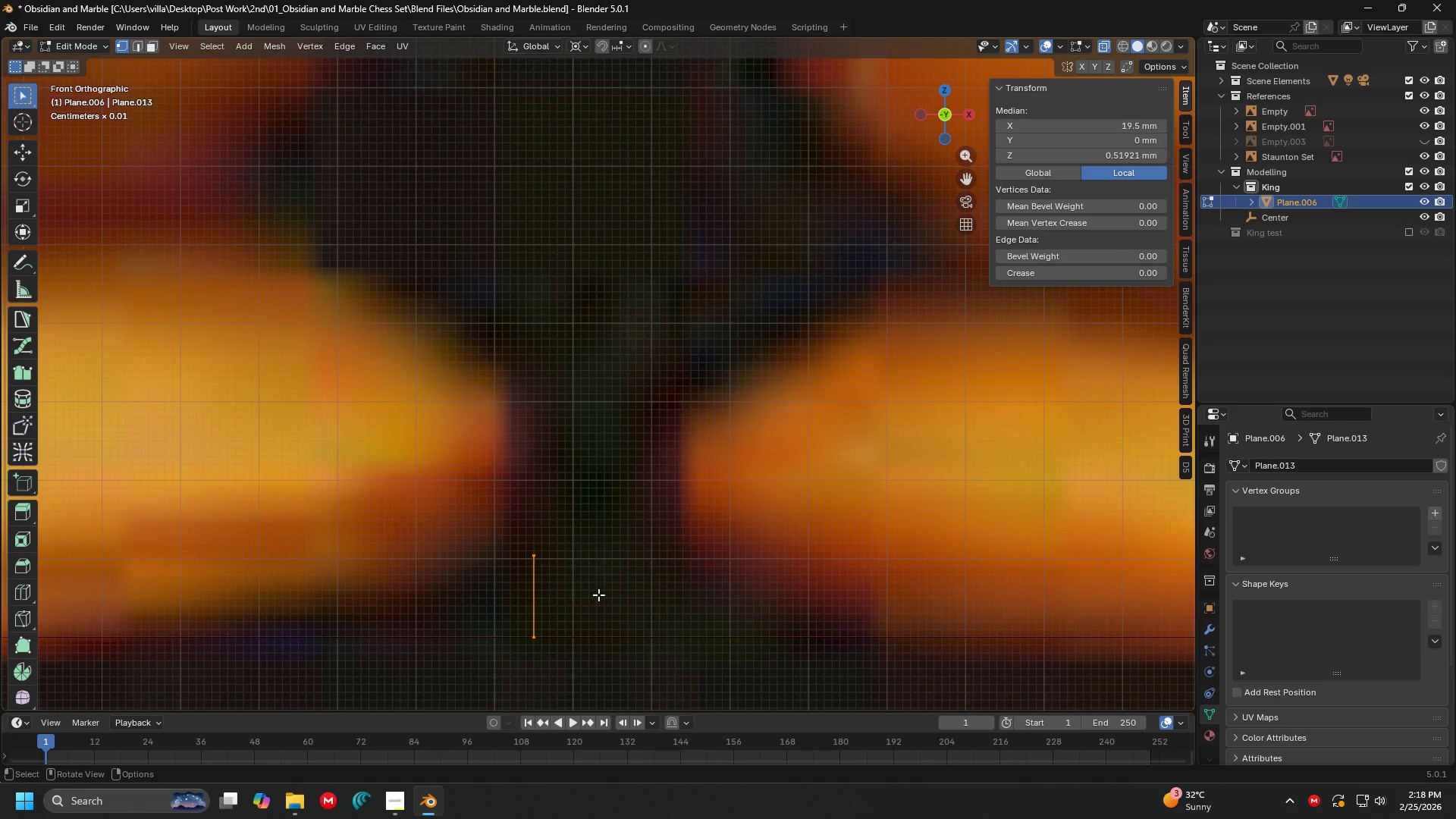 
key(G)
 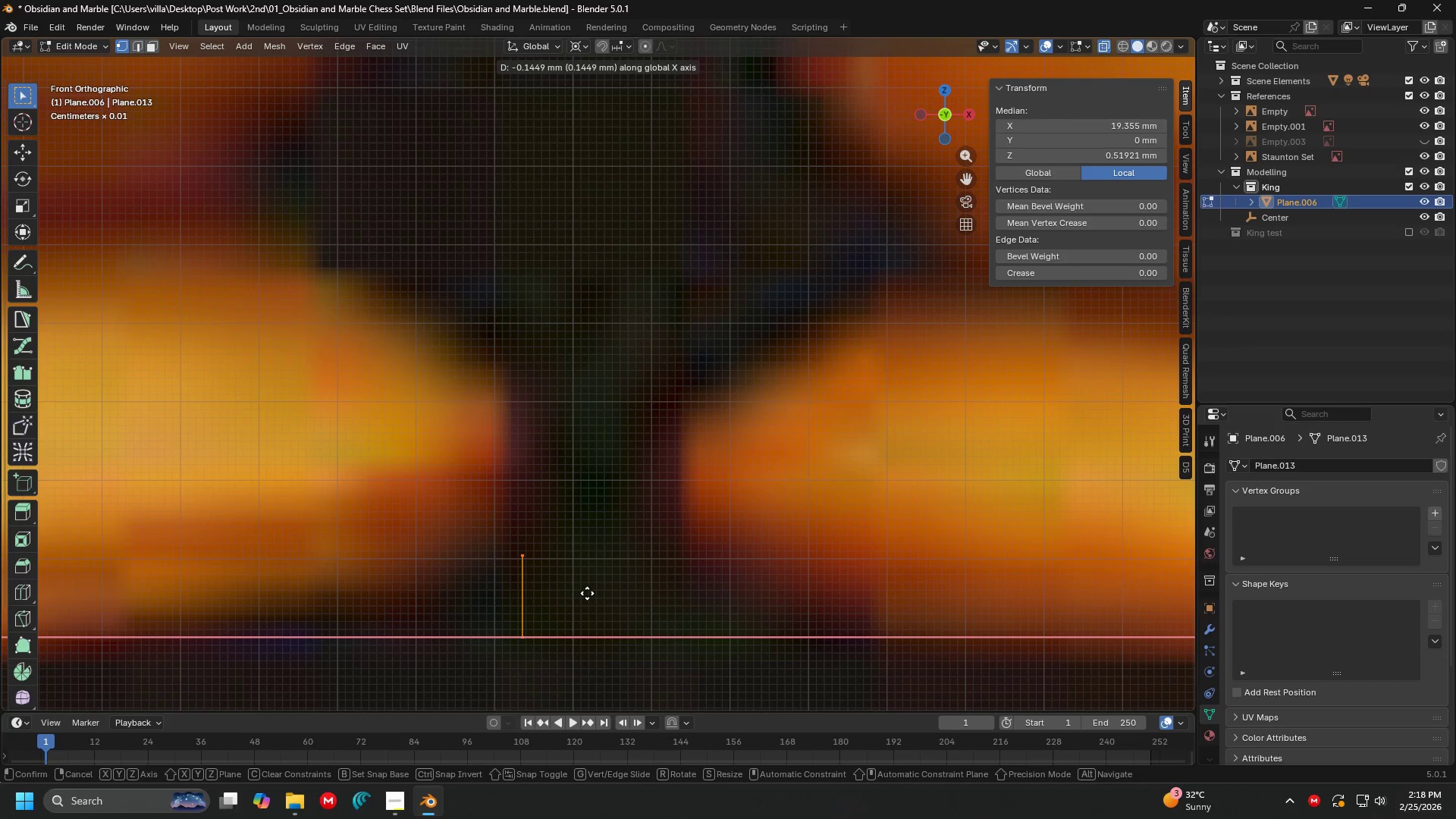 
key(Period)
 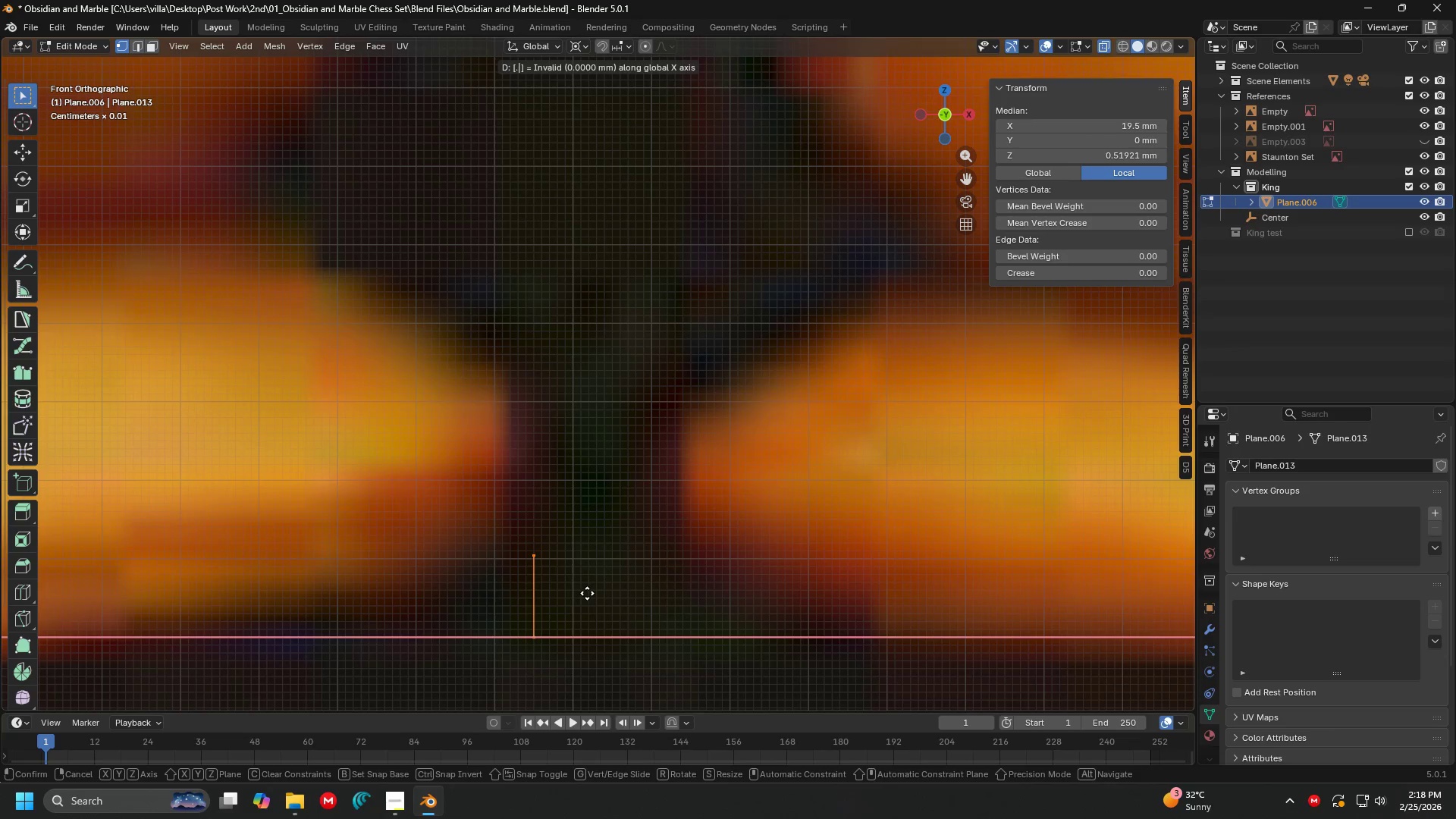 
key(5)
 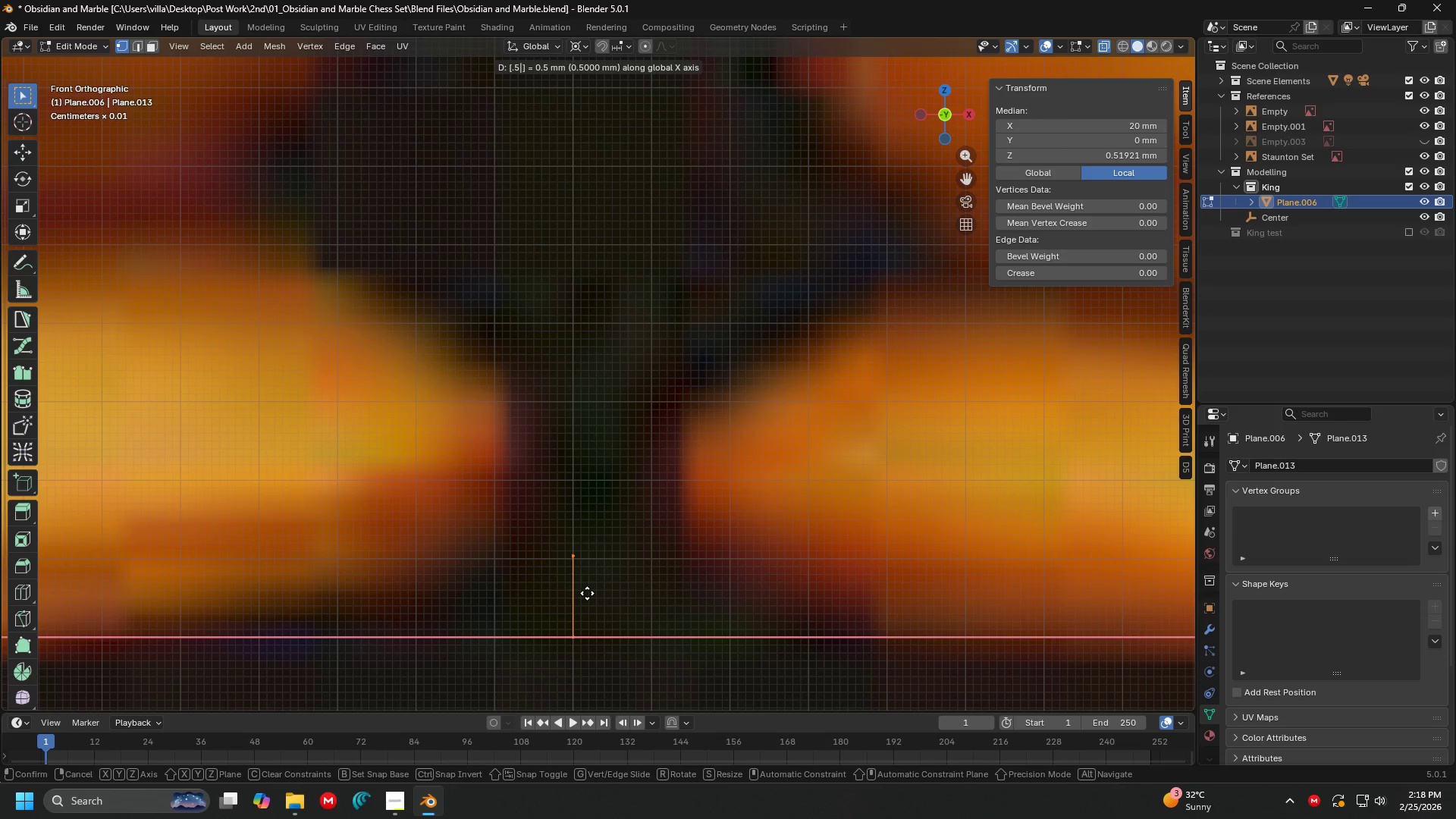 
key(Minus)
 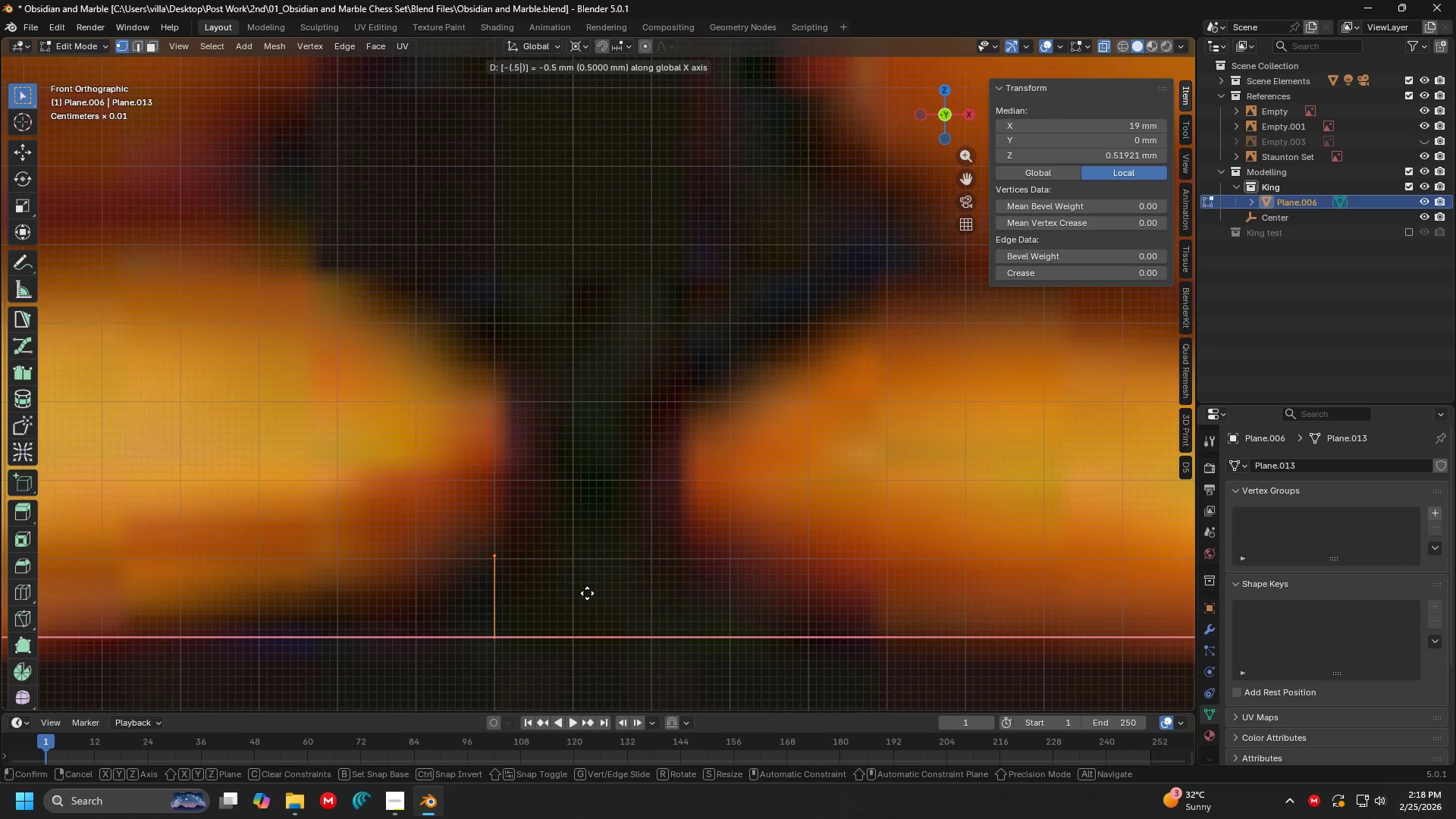 
key(Enter)
 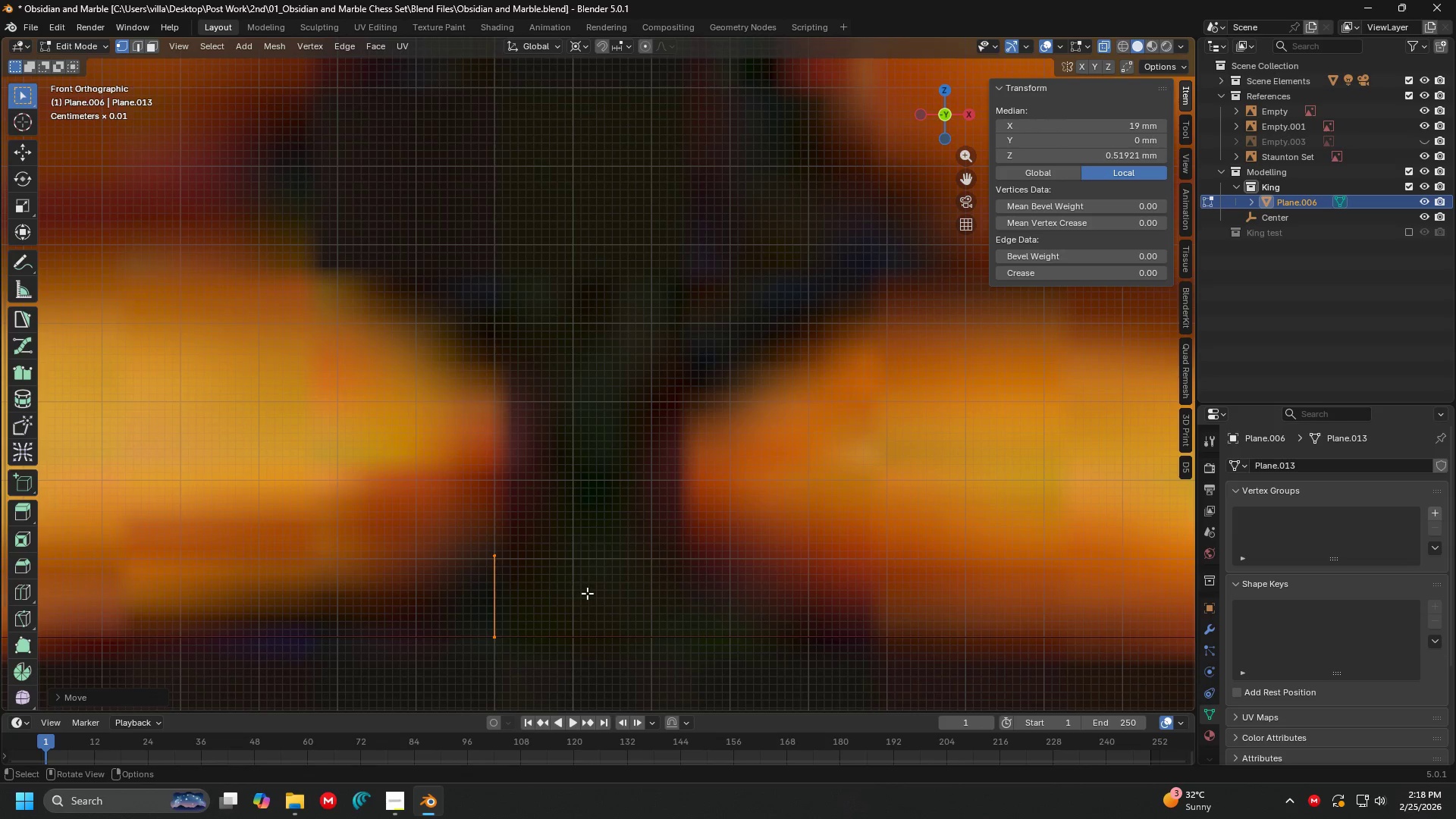 
key(Backspace)
 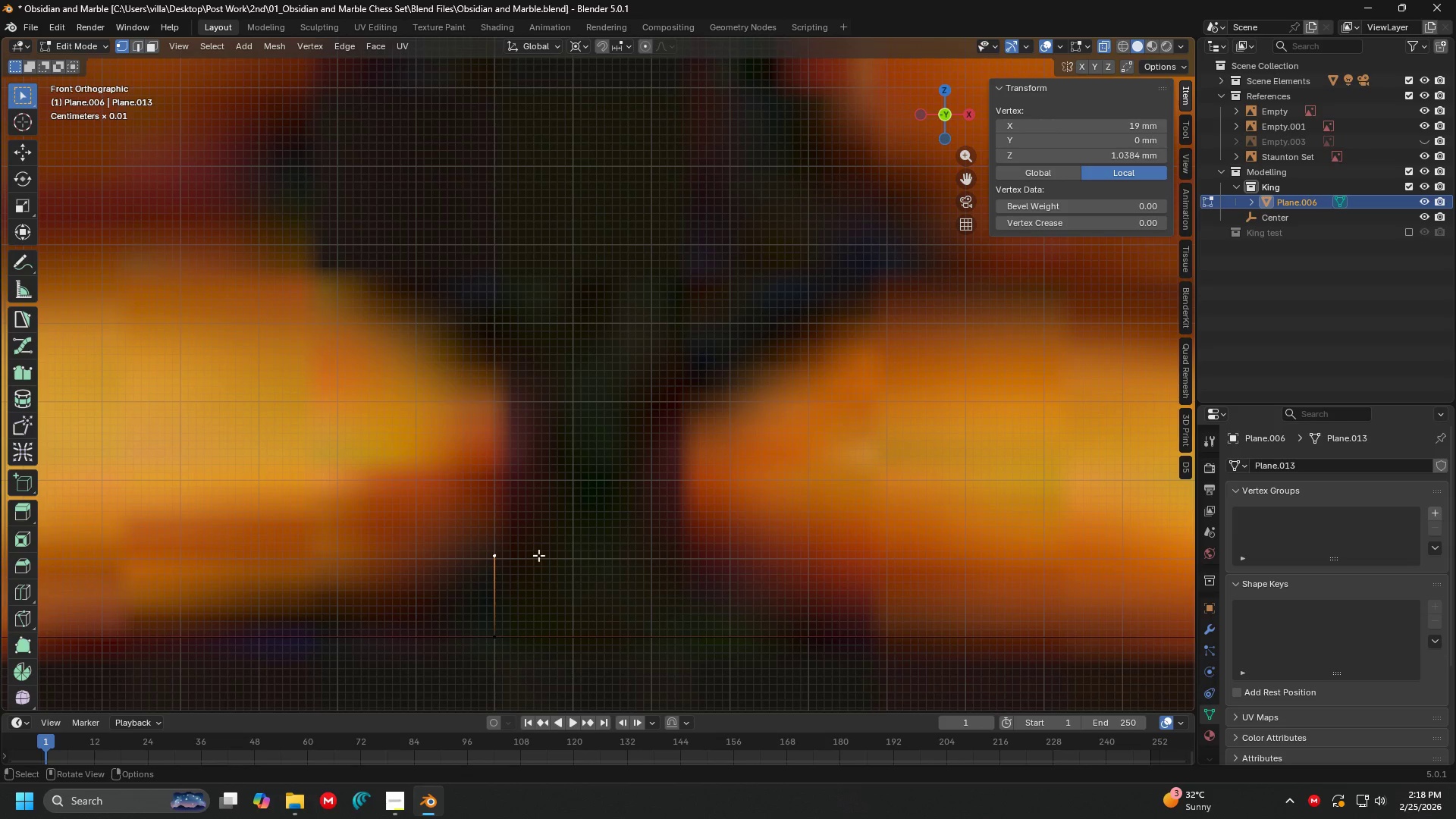 
key(E)
 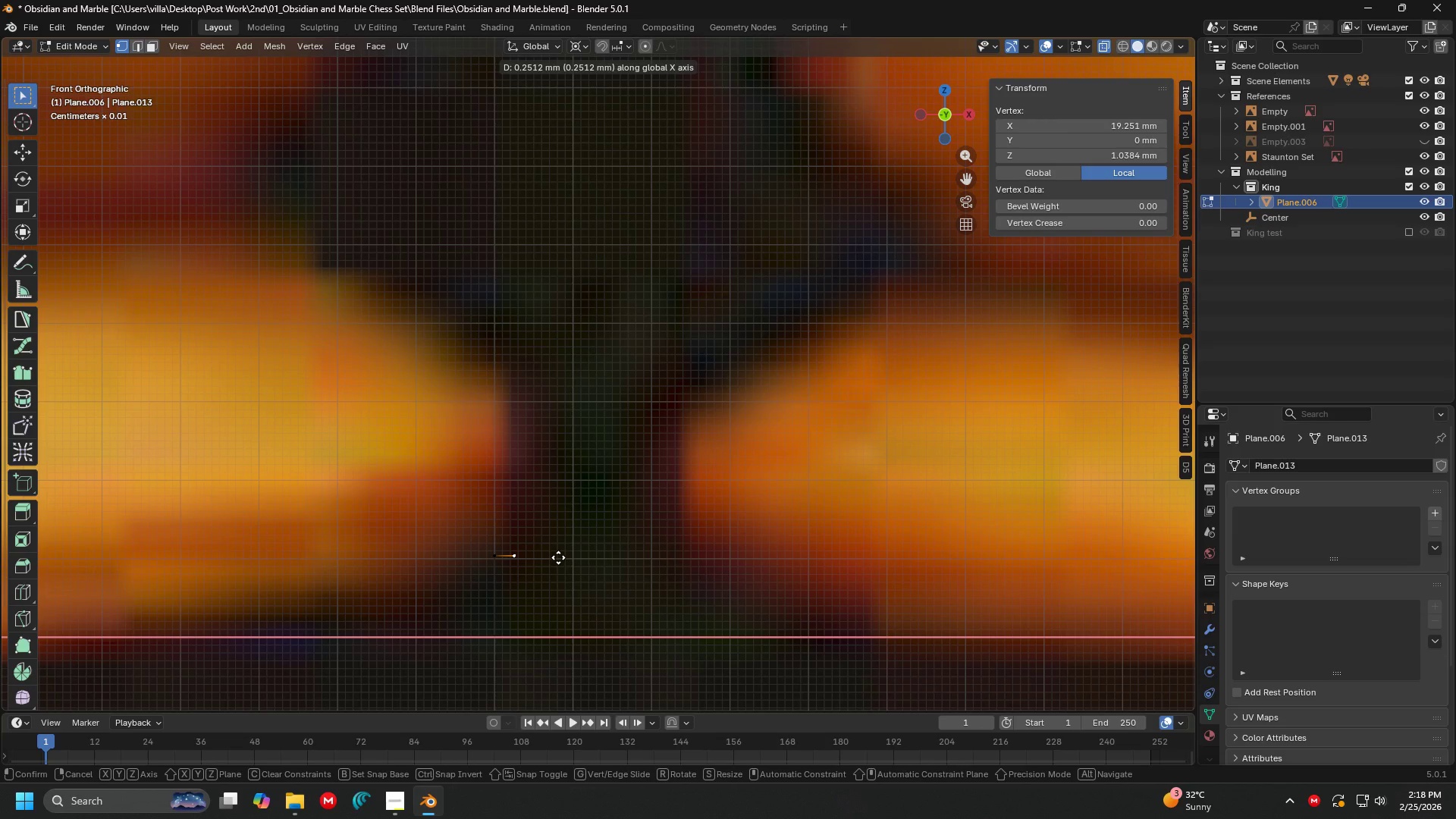 
key(Period)
 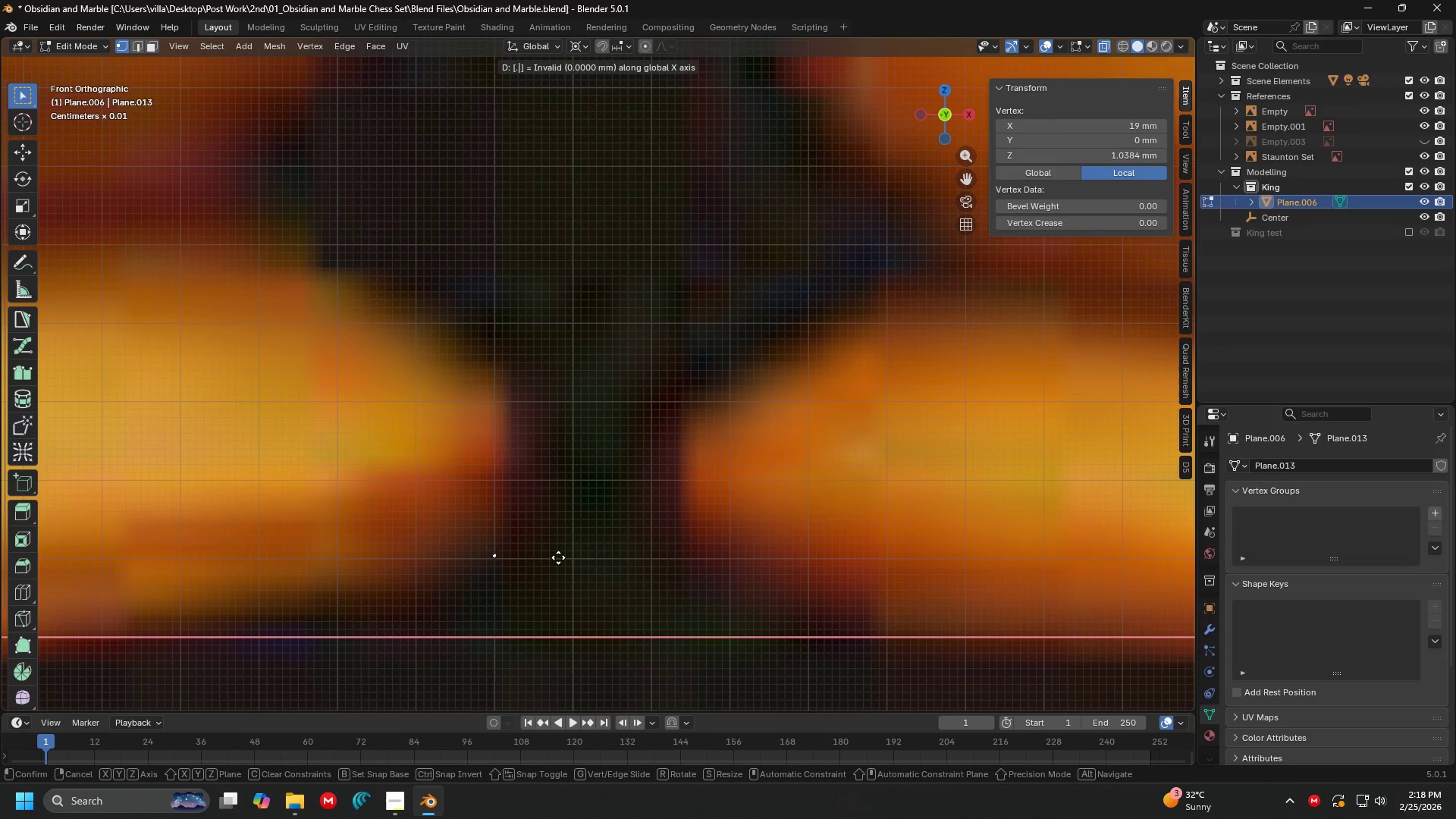 
key(5)
 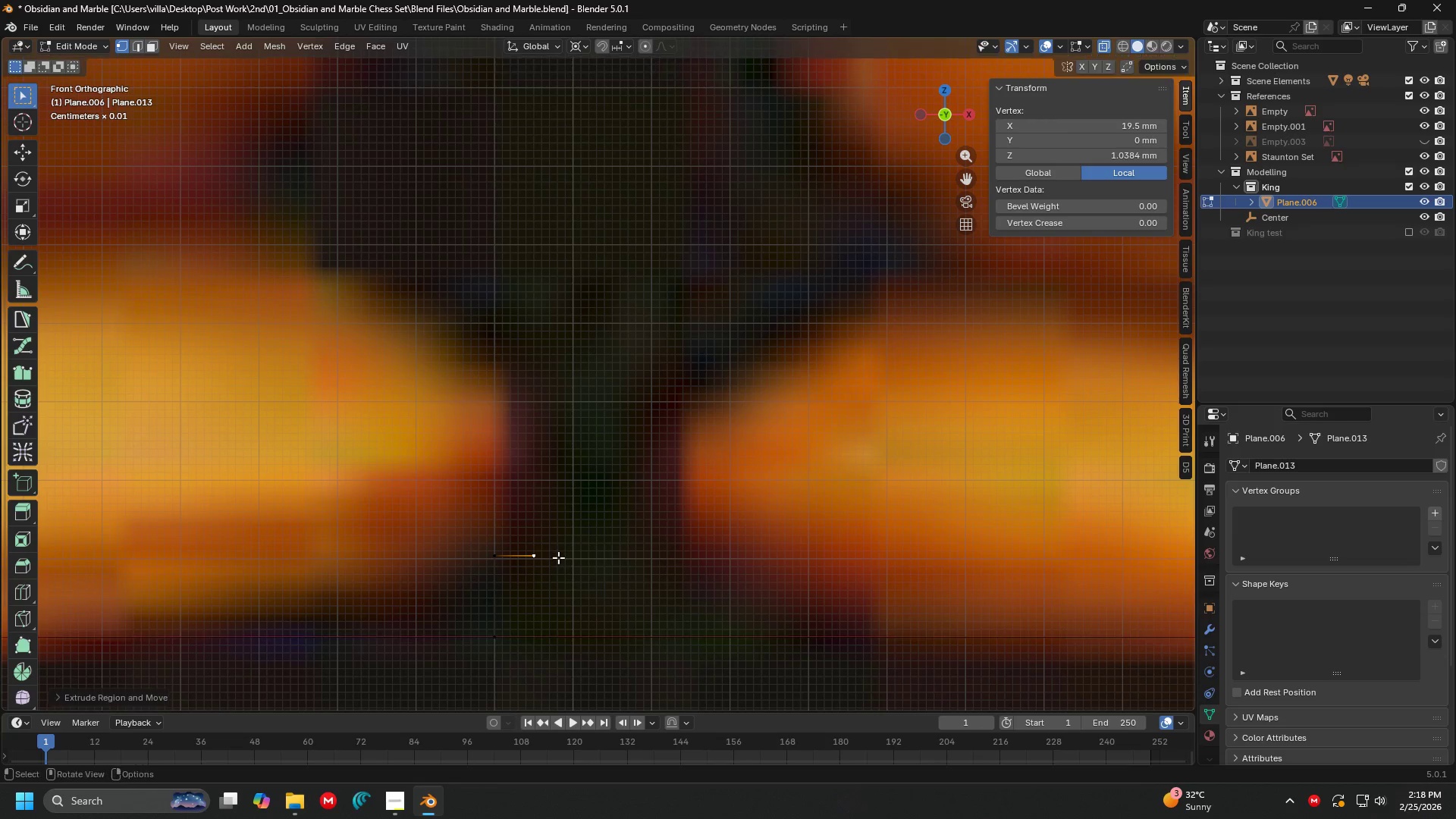 
key(Enter)
 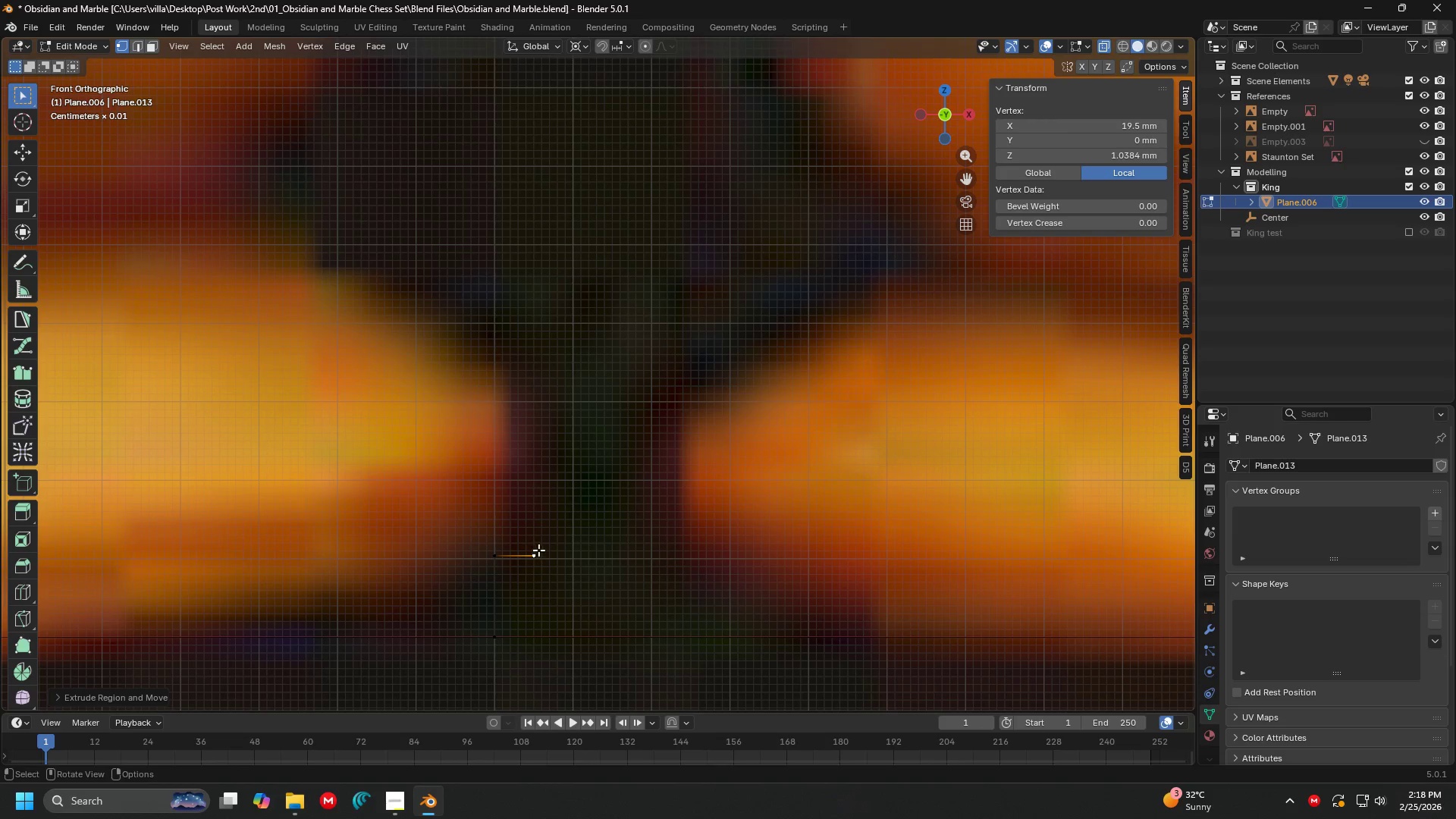 
key(E)
 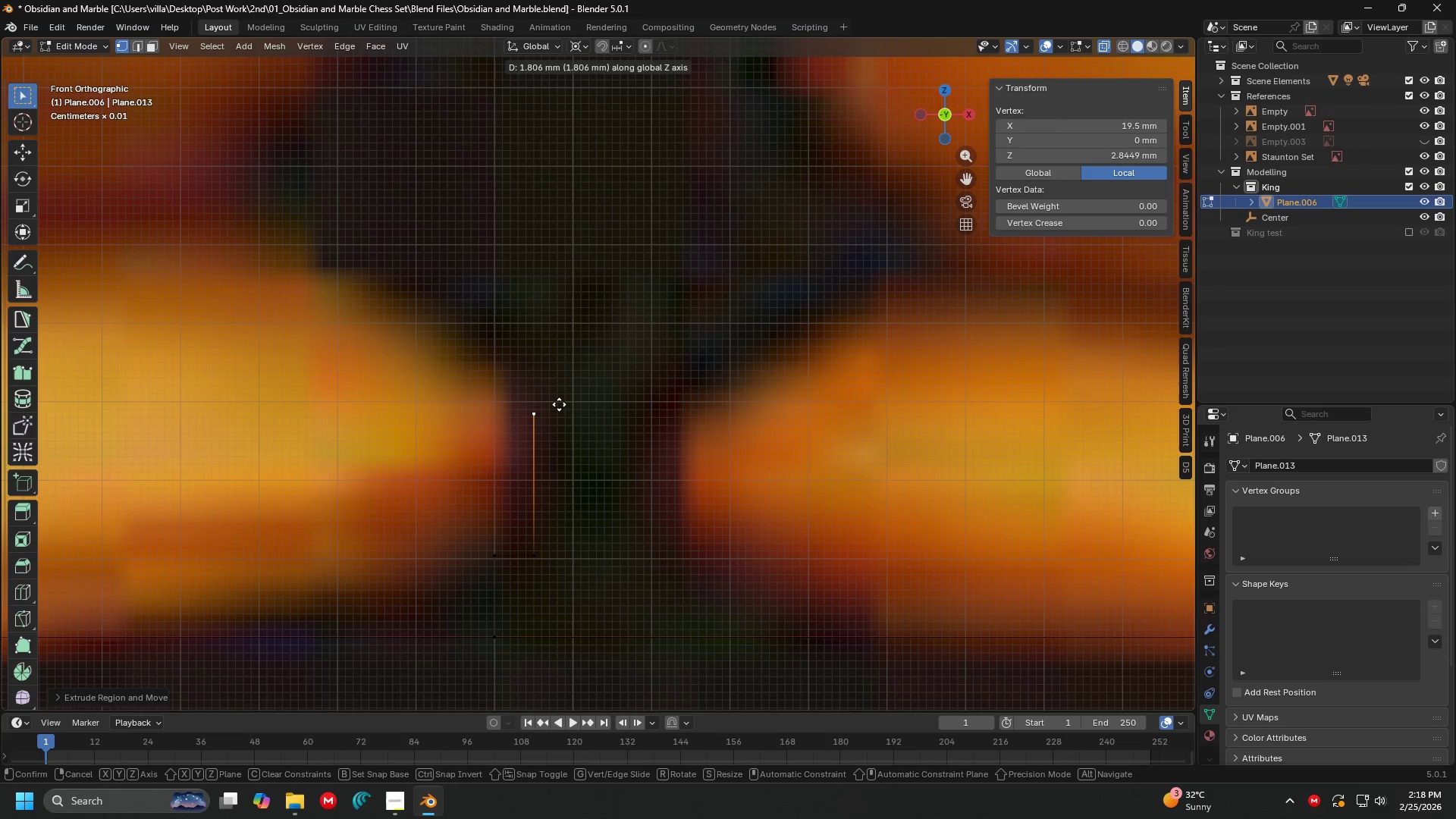 
left_click([555, 385])
 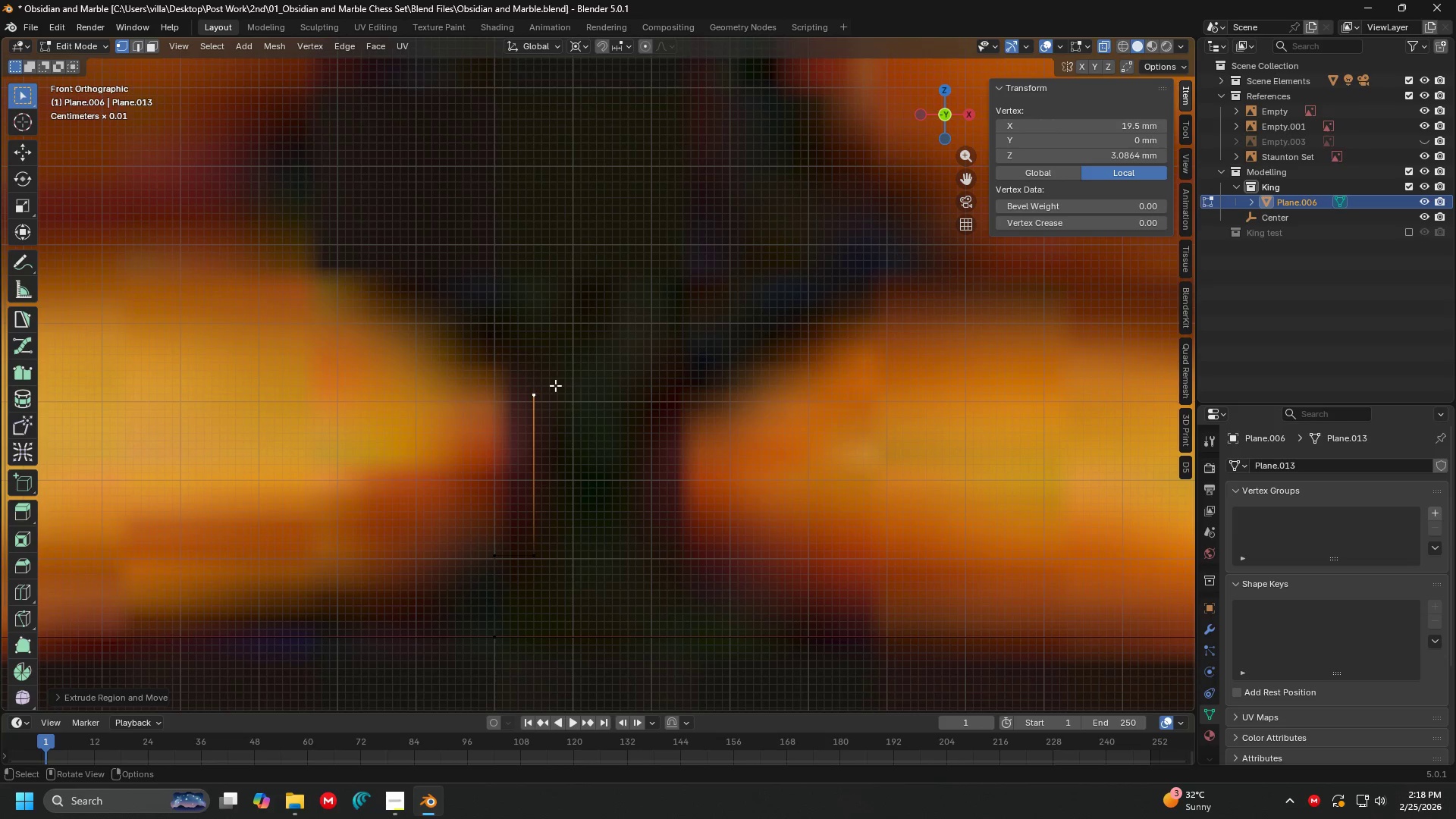 
key(Shift+ShiftLeft)
 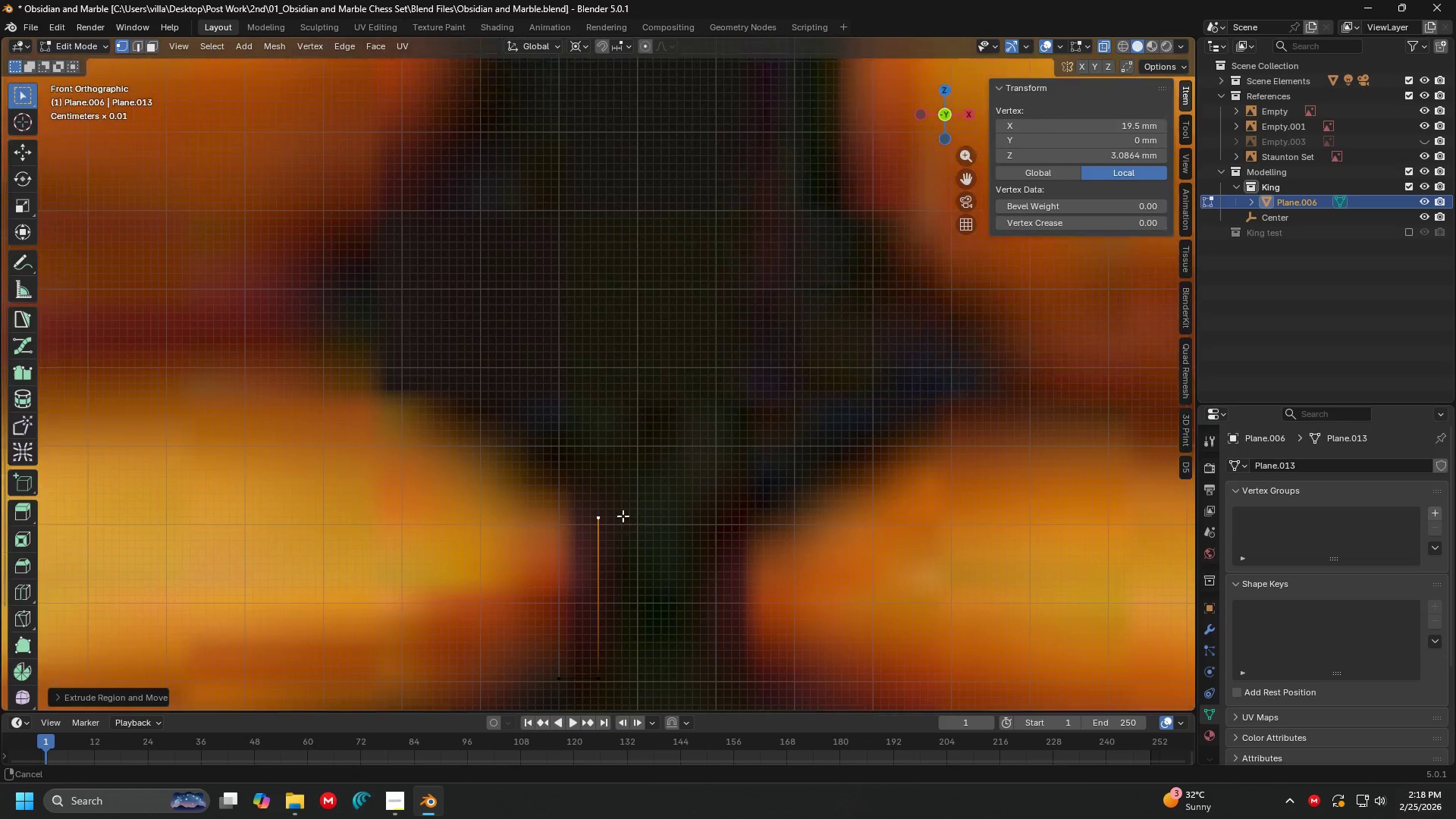 
key(E)
 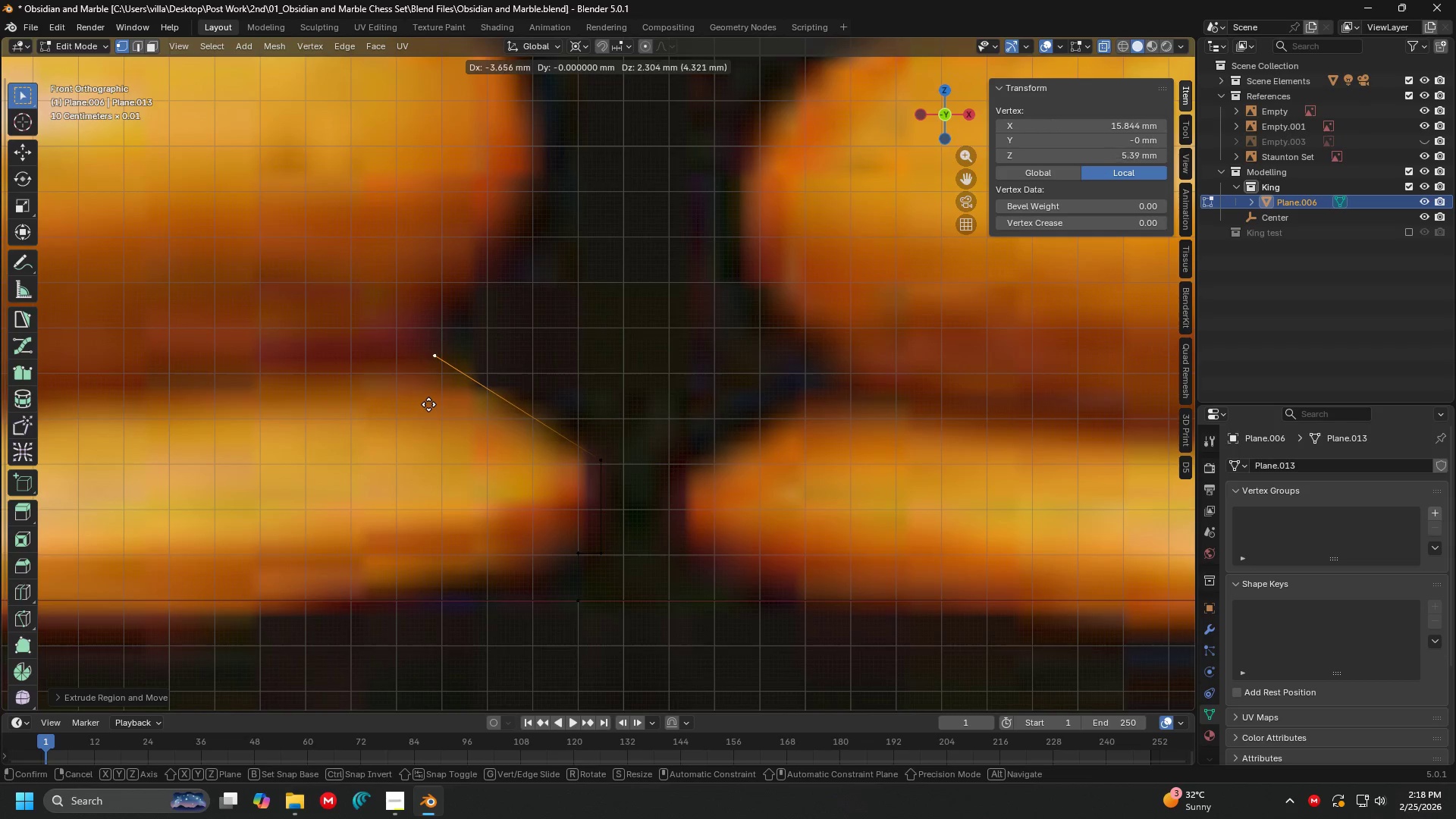 
scroll: coordinate [632, 526], scroll_direction: down, amount: 3.0
 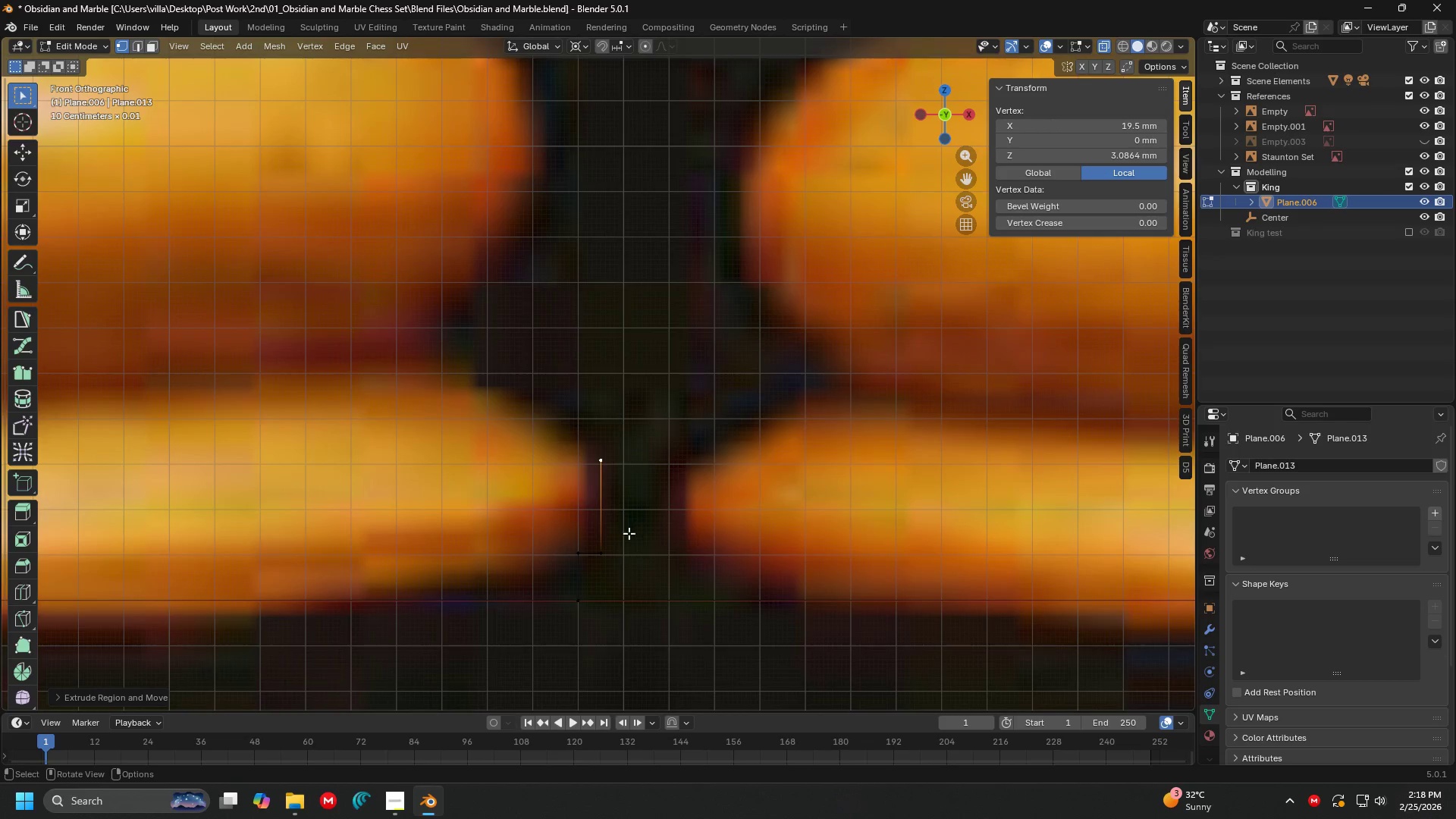 
left_click([425, 400])
 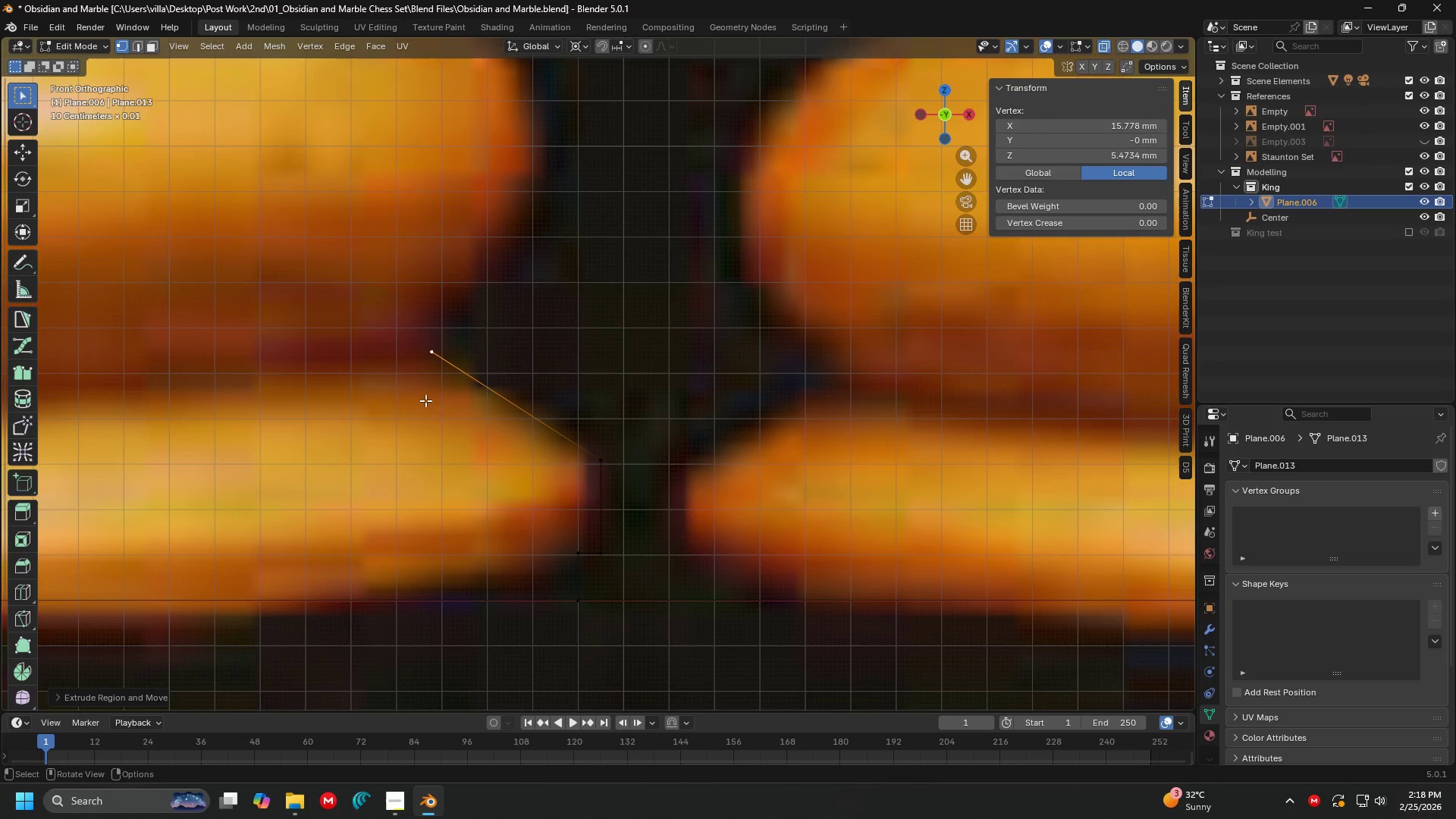 
type(ee)
 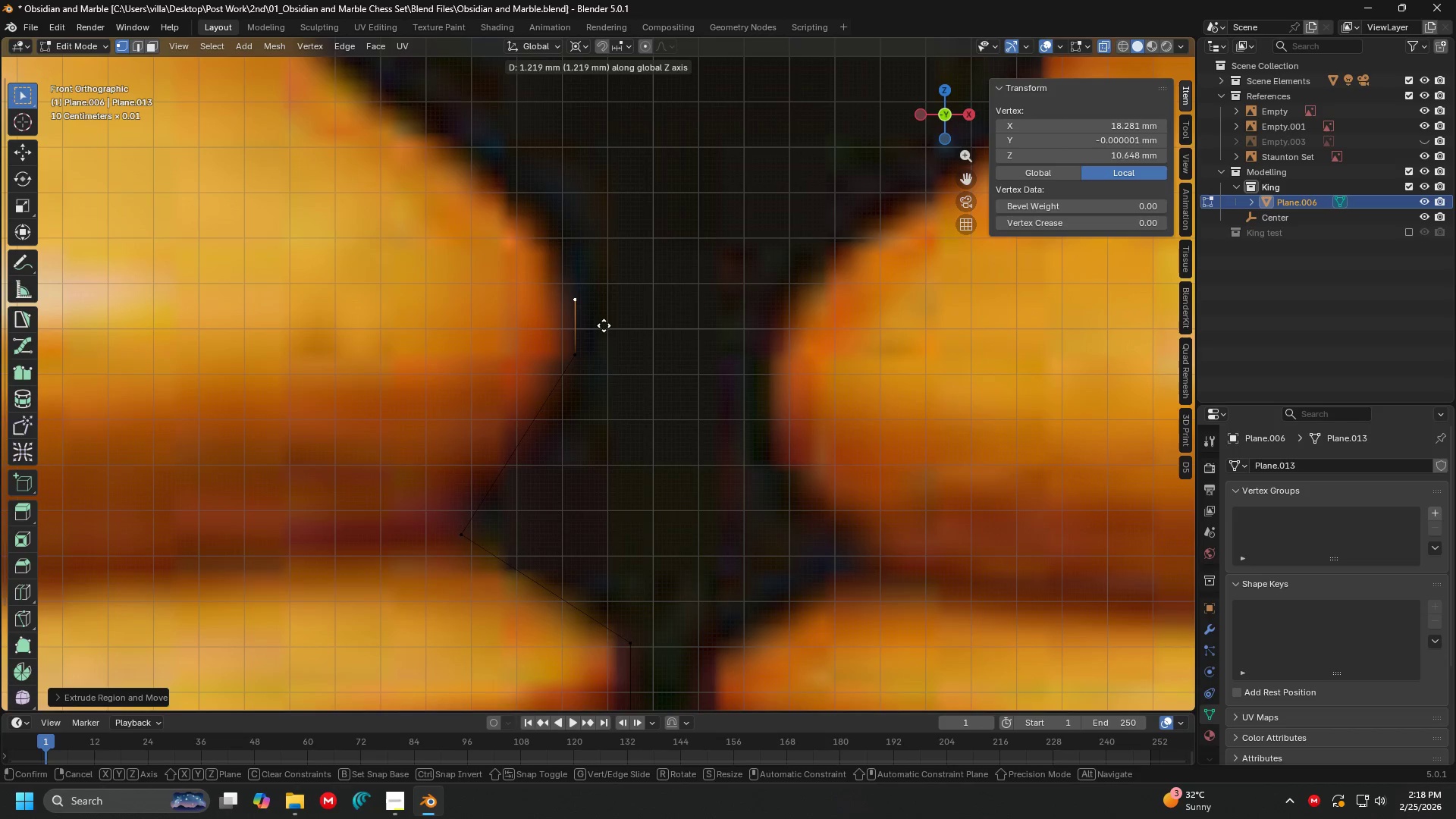 
left_click([604, 320])
 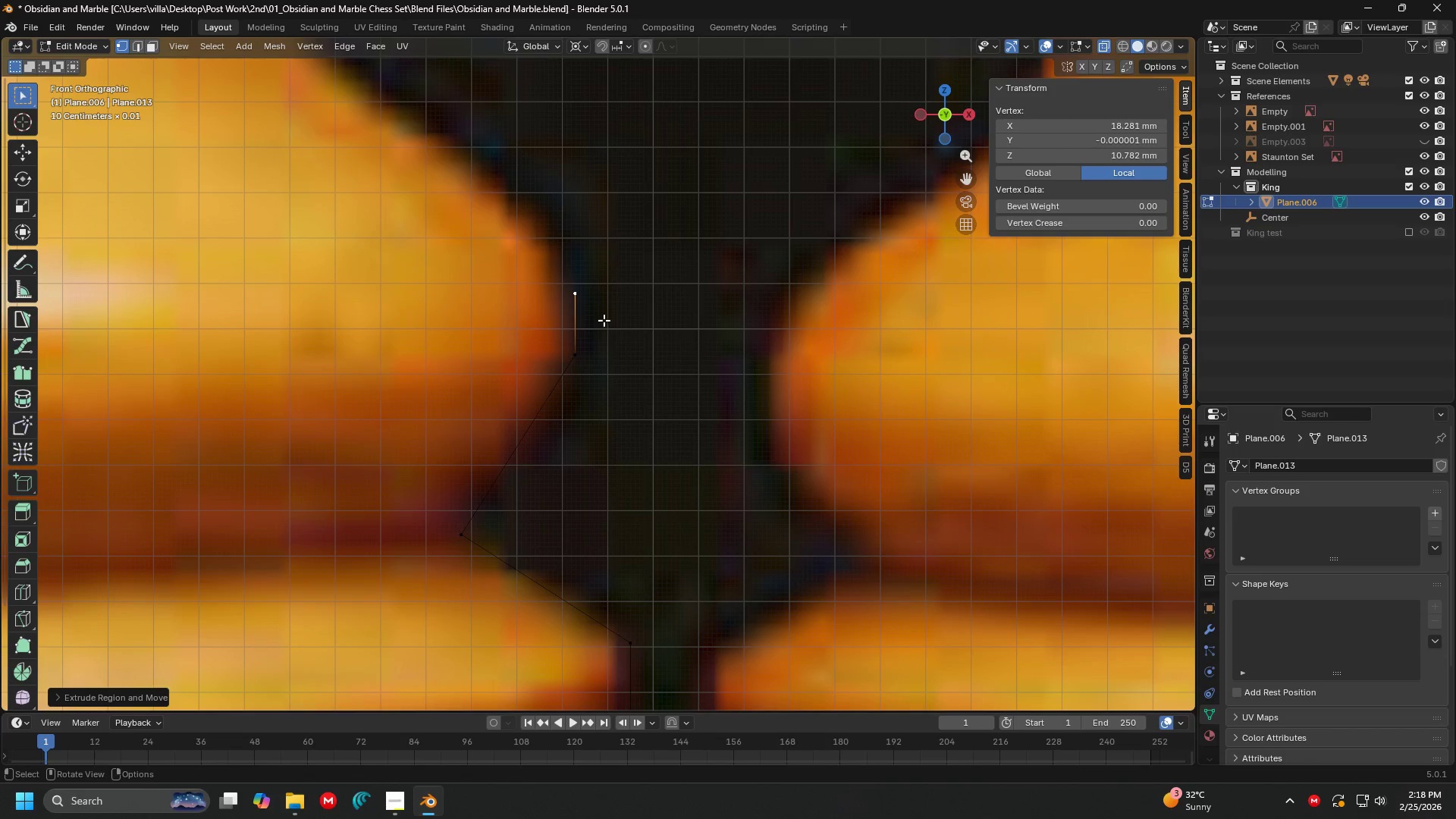 
key(Shift+ShiftLeft)
 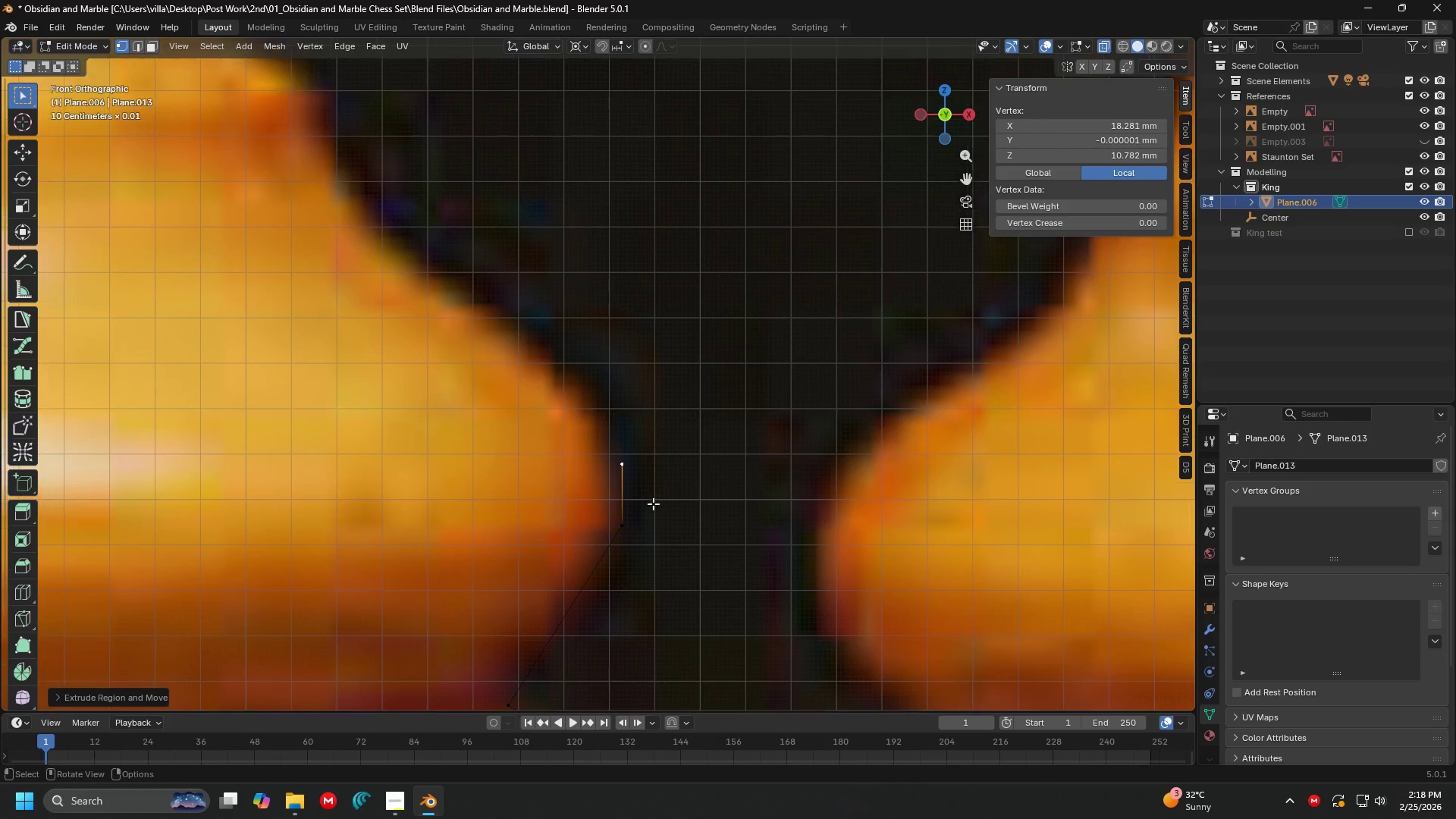 
key(E)
 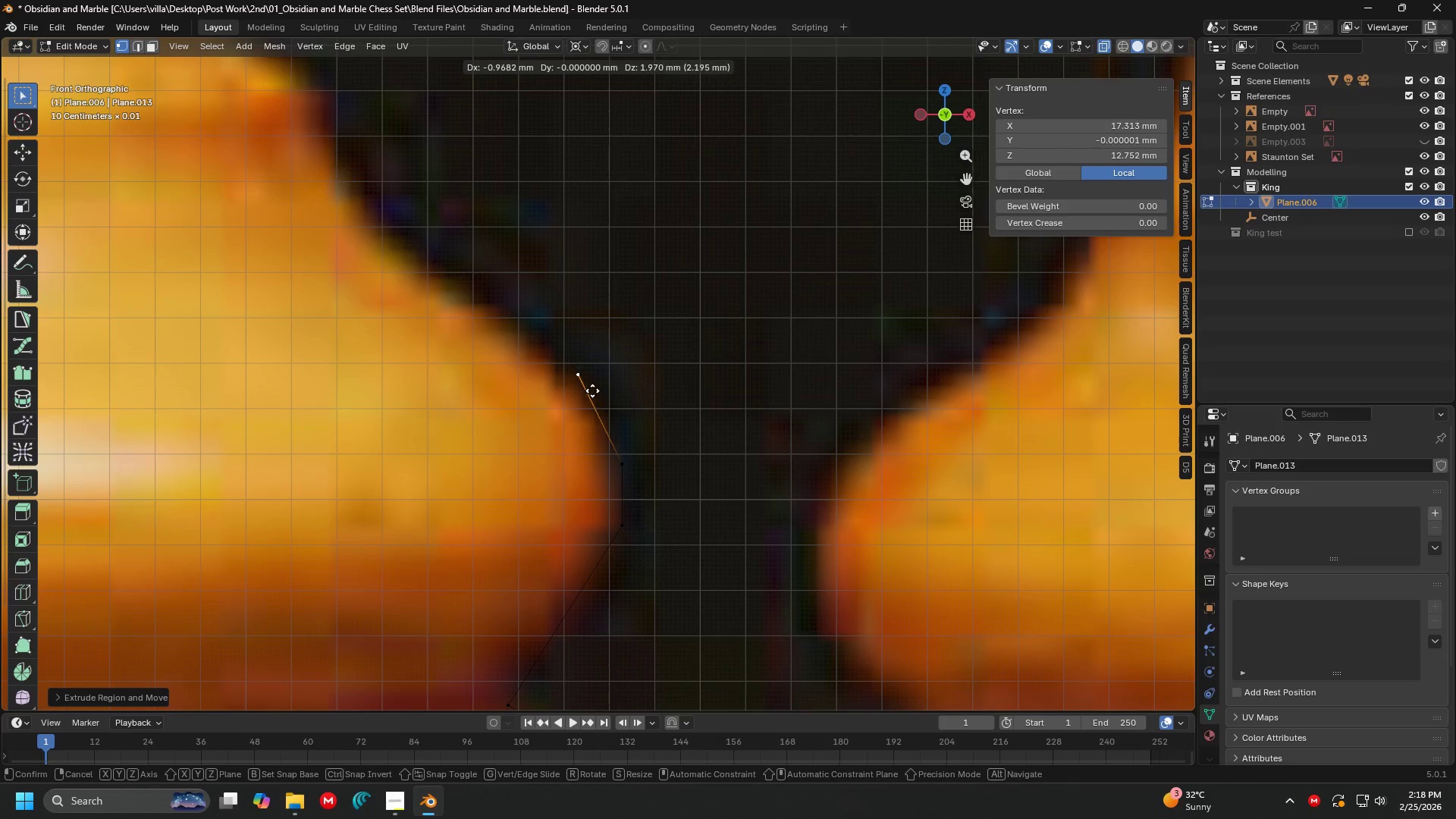 
left_click([580, 389])
 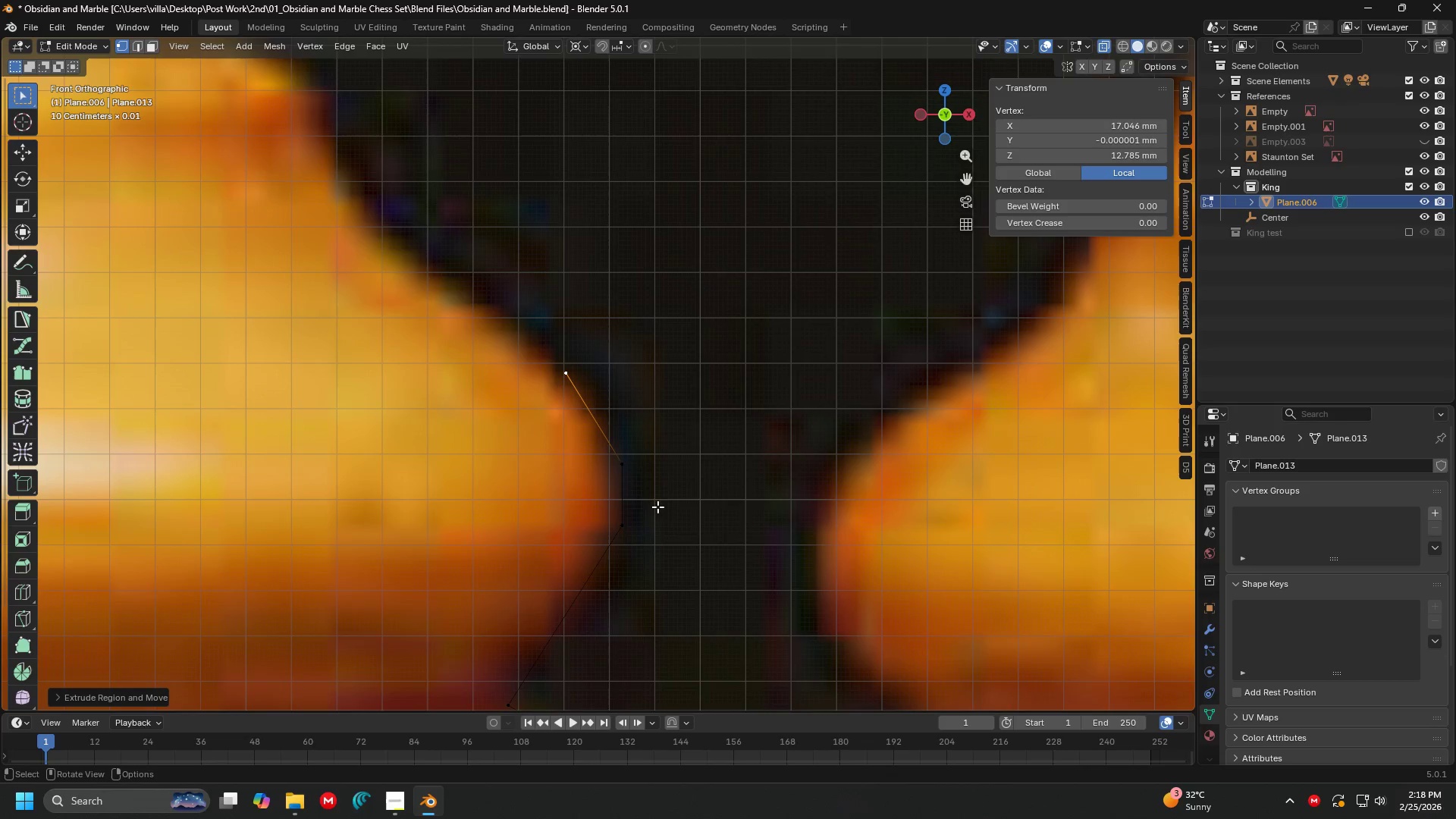 
key(E)
 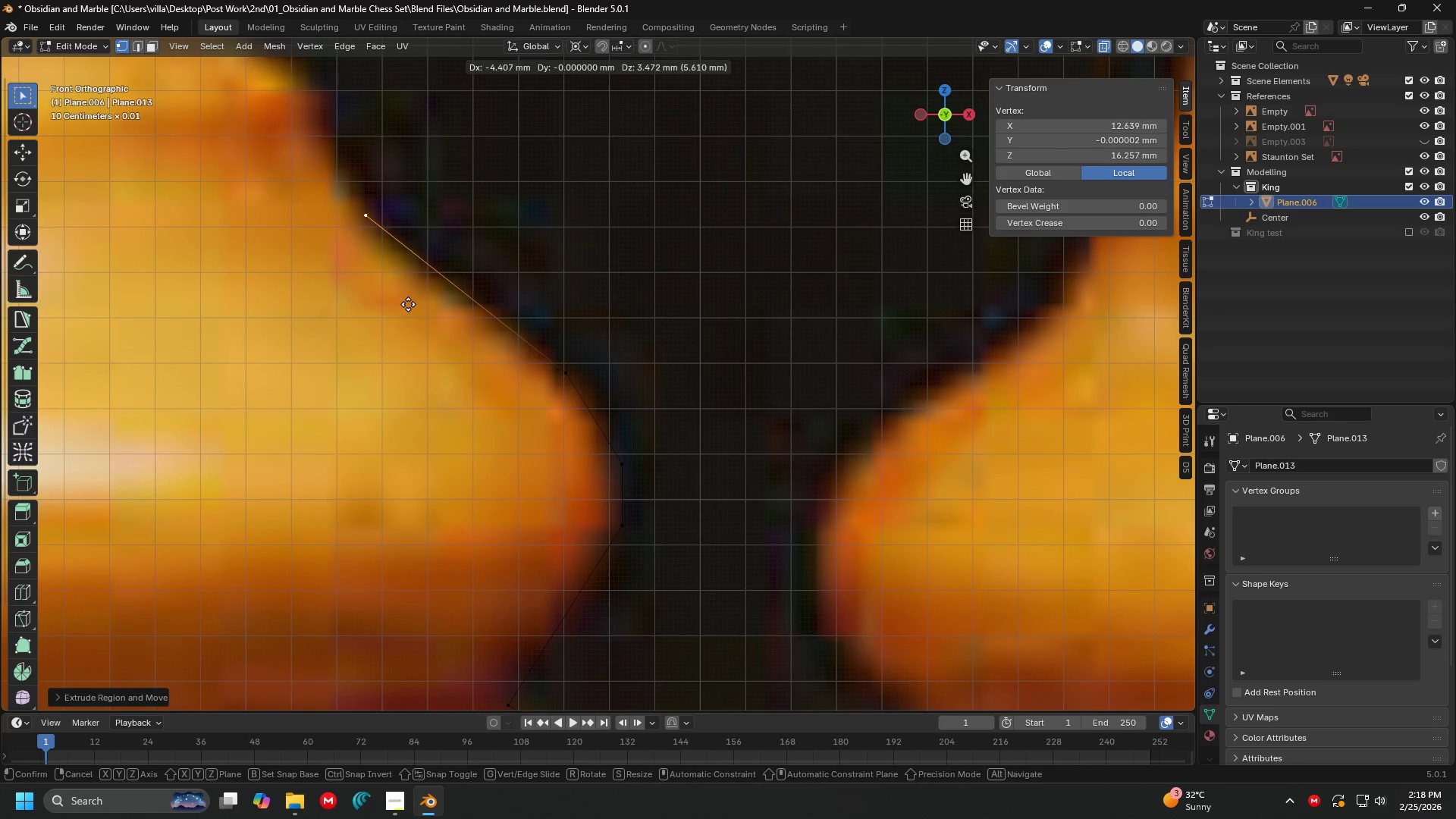 
left_click([405, 302])
 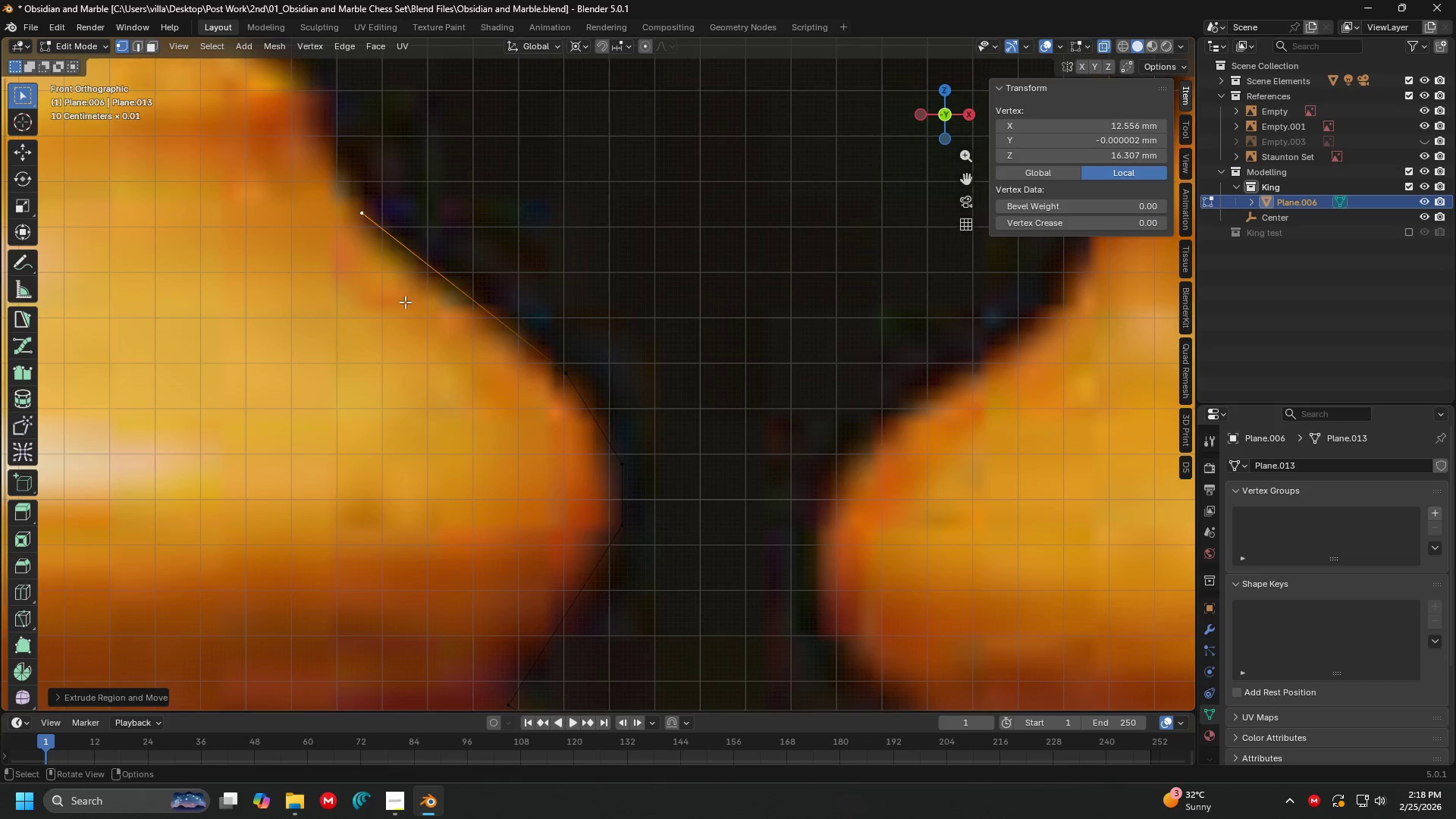 
hold_key(key=ShiftLeft, duration=0.34)
 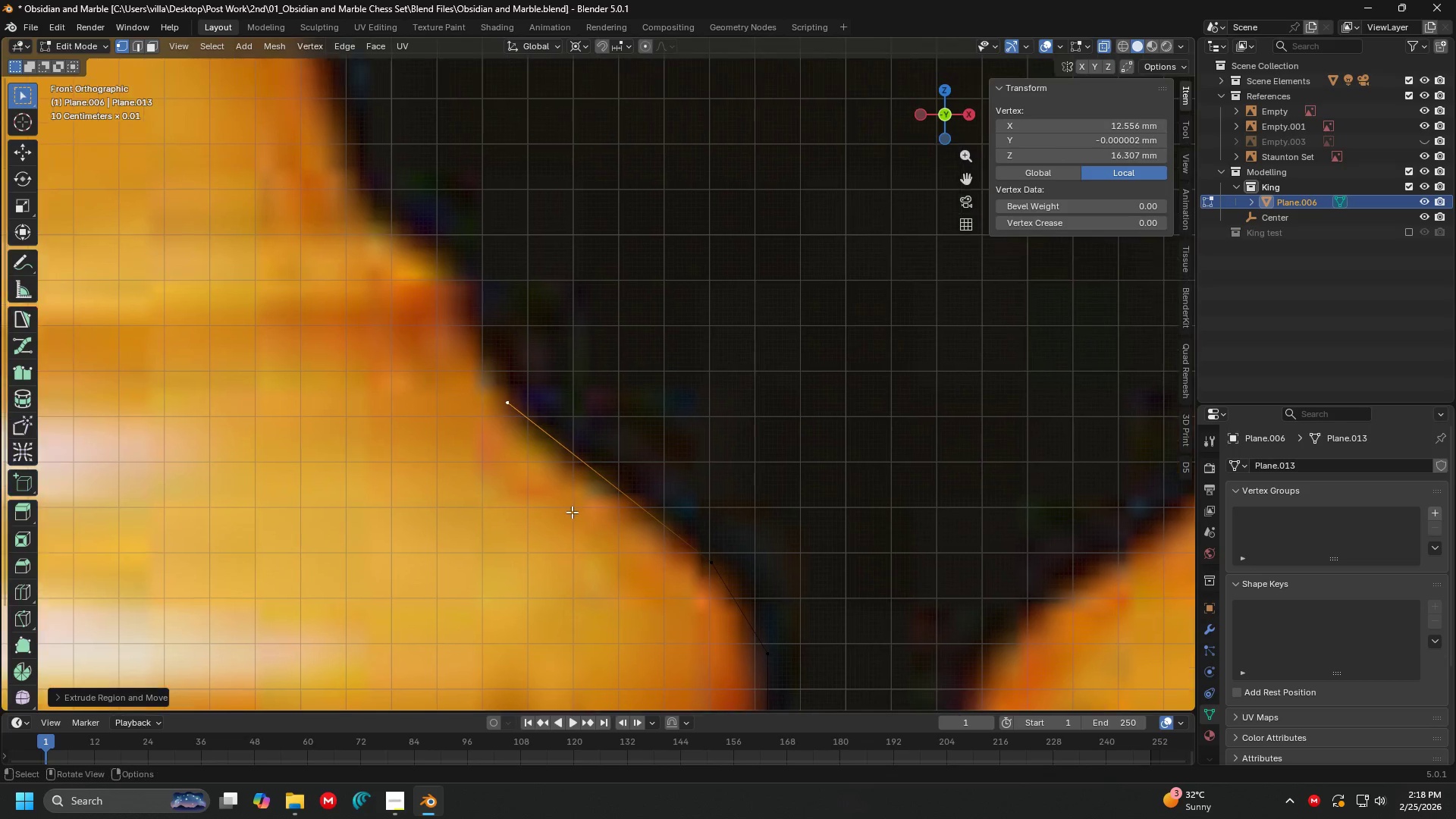 
key(E)
 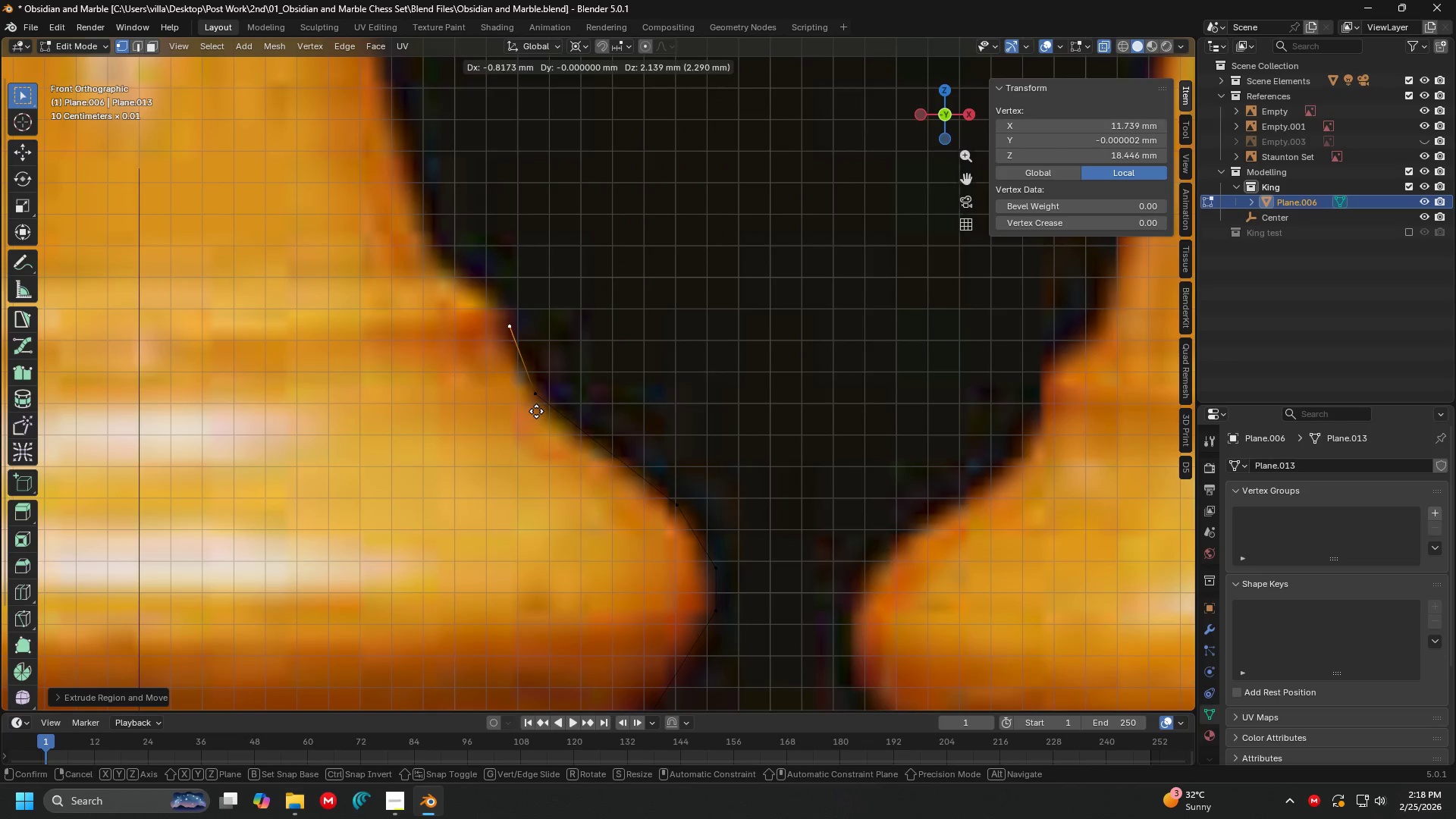 
scroll: coordinate [572, 512], scroll_direction: down, amount: 2.0
 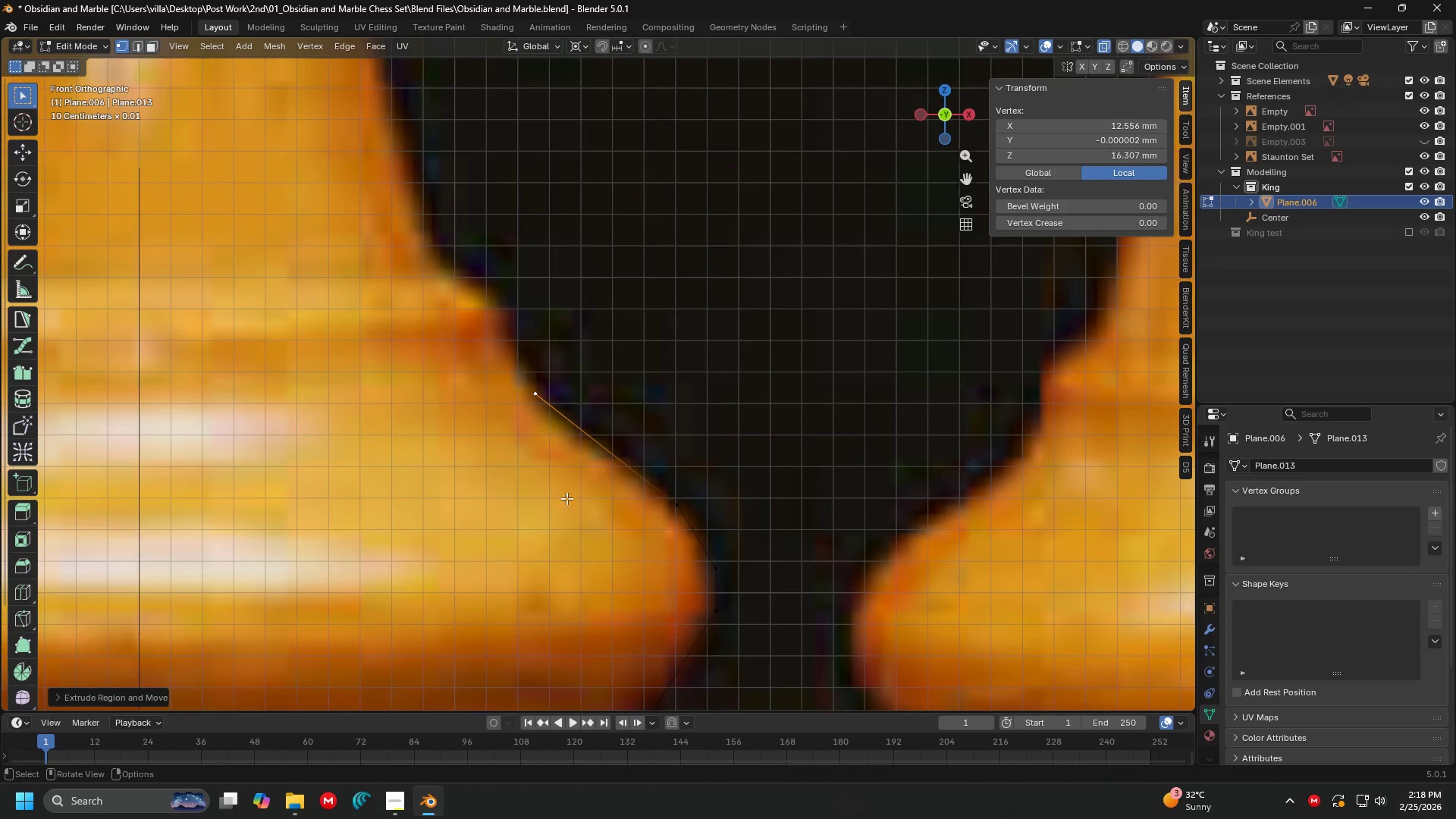 
left_click([536, 403])
 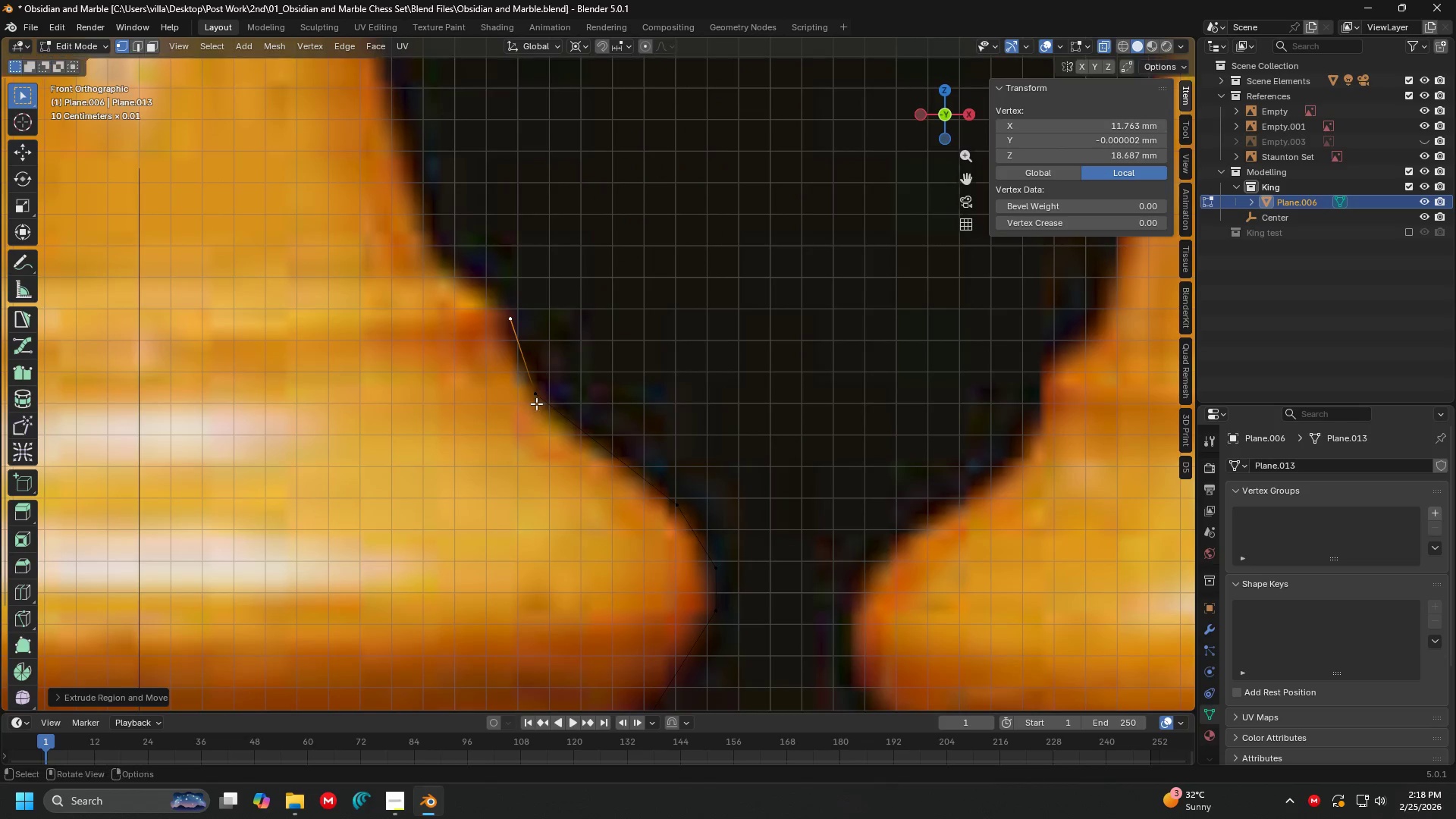 
hold_key(key=ShiftLeft, duration=0.33)
 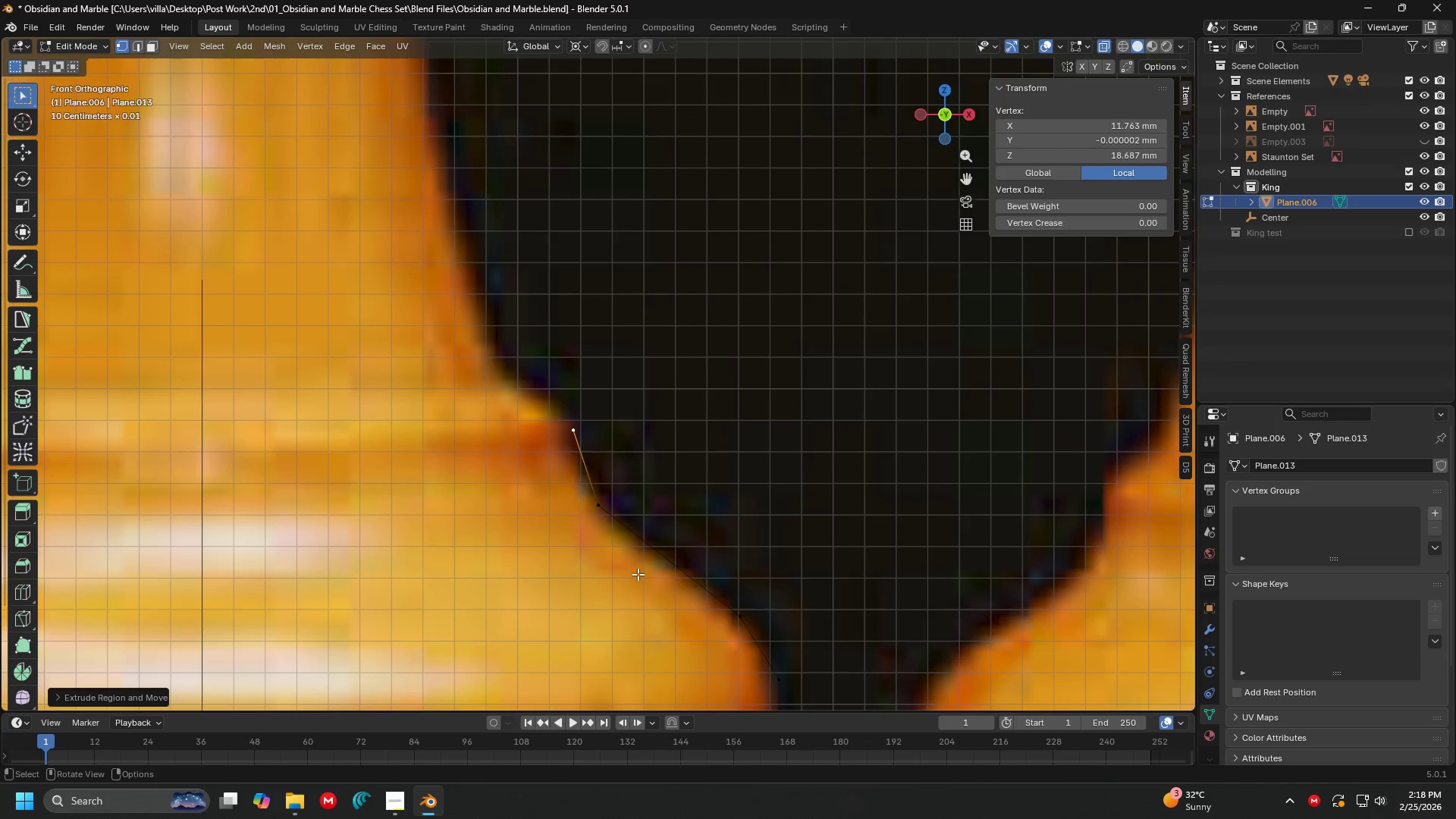 
key(E)
 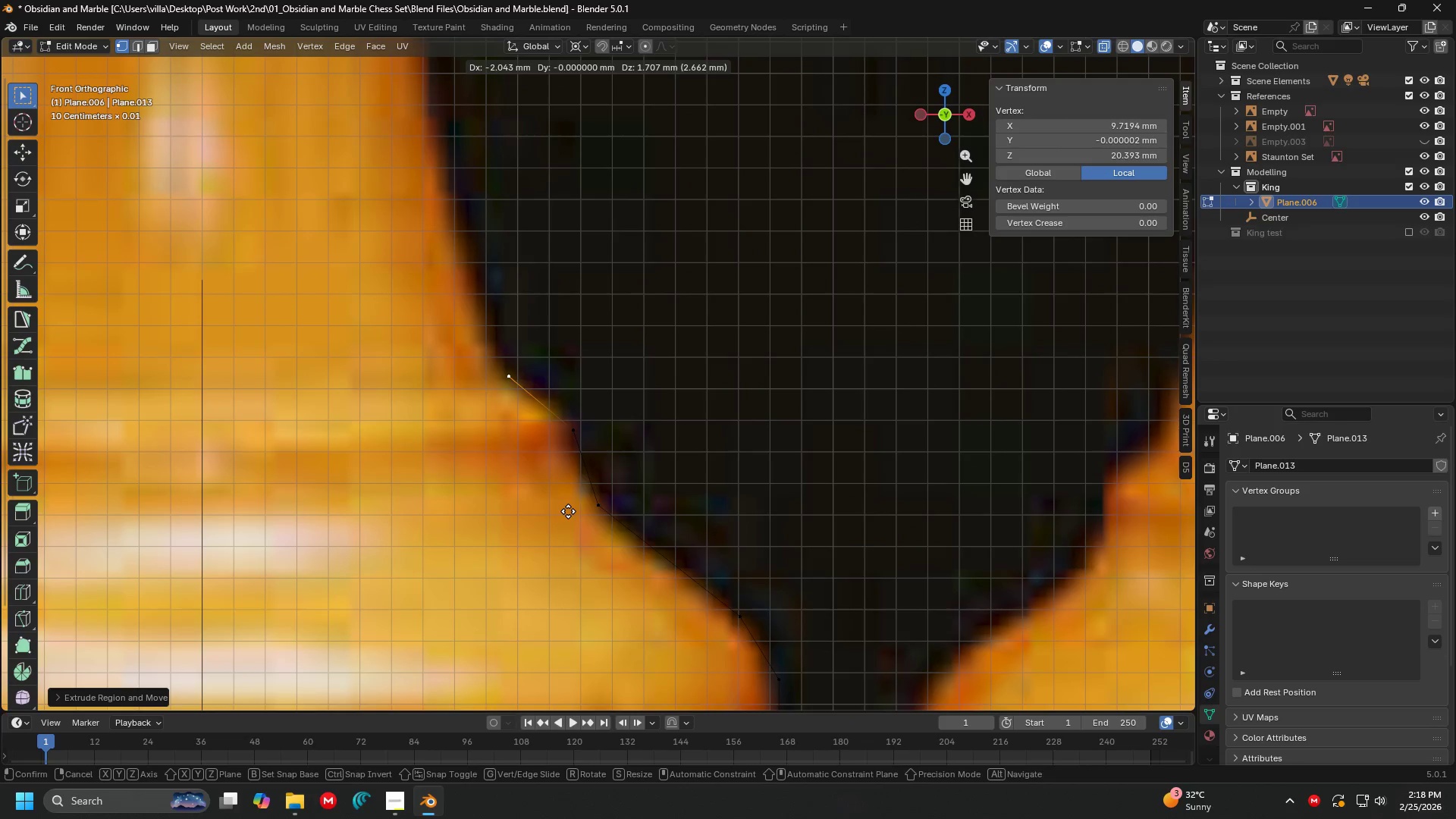 
left_click([565, 512])
 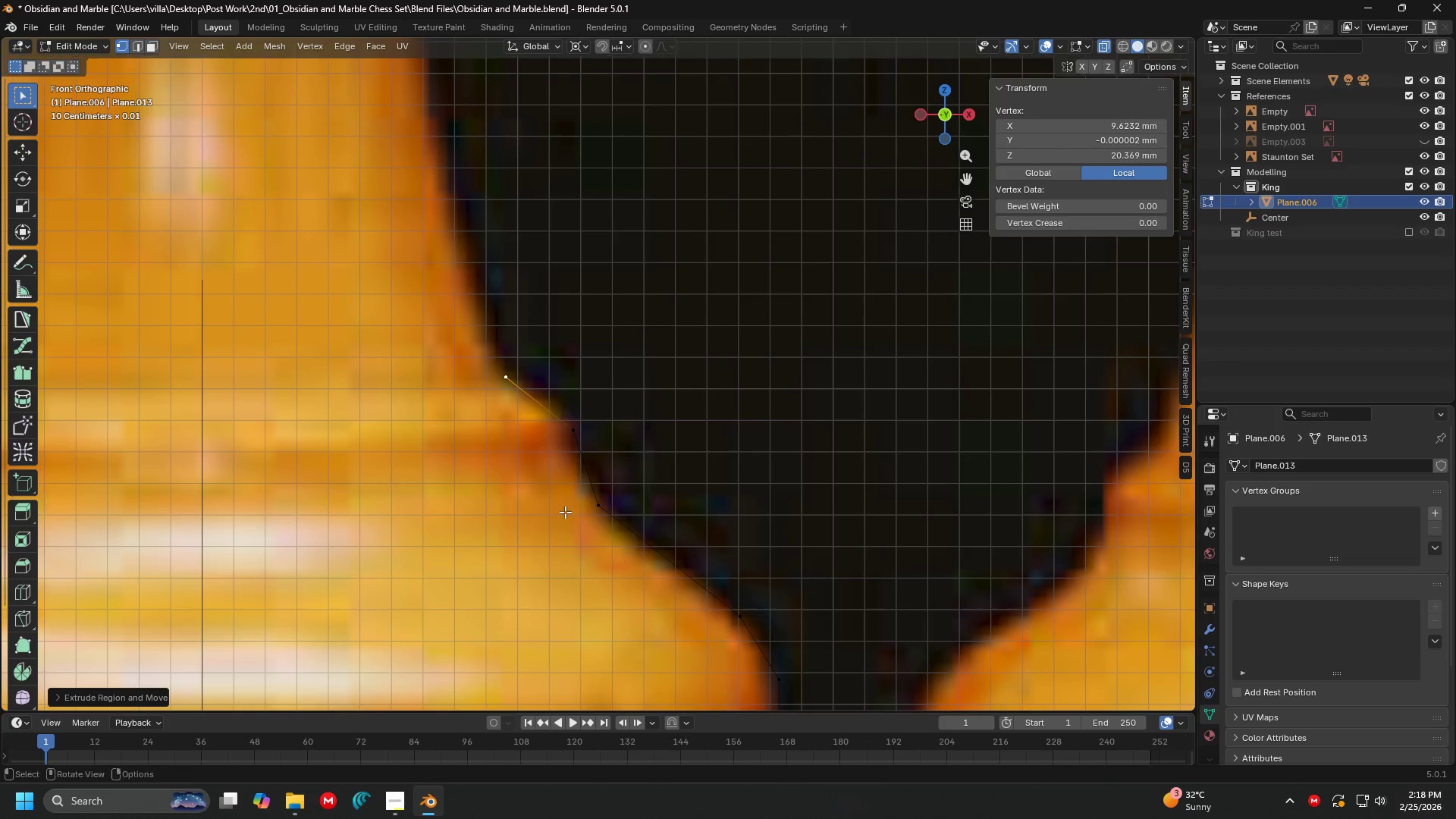 
hold_key(key=ShiftLeft, duration=0.34)
 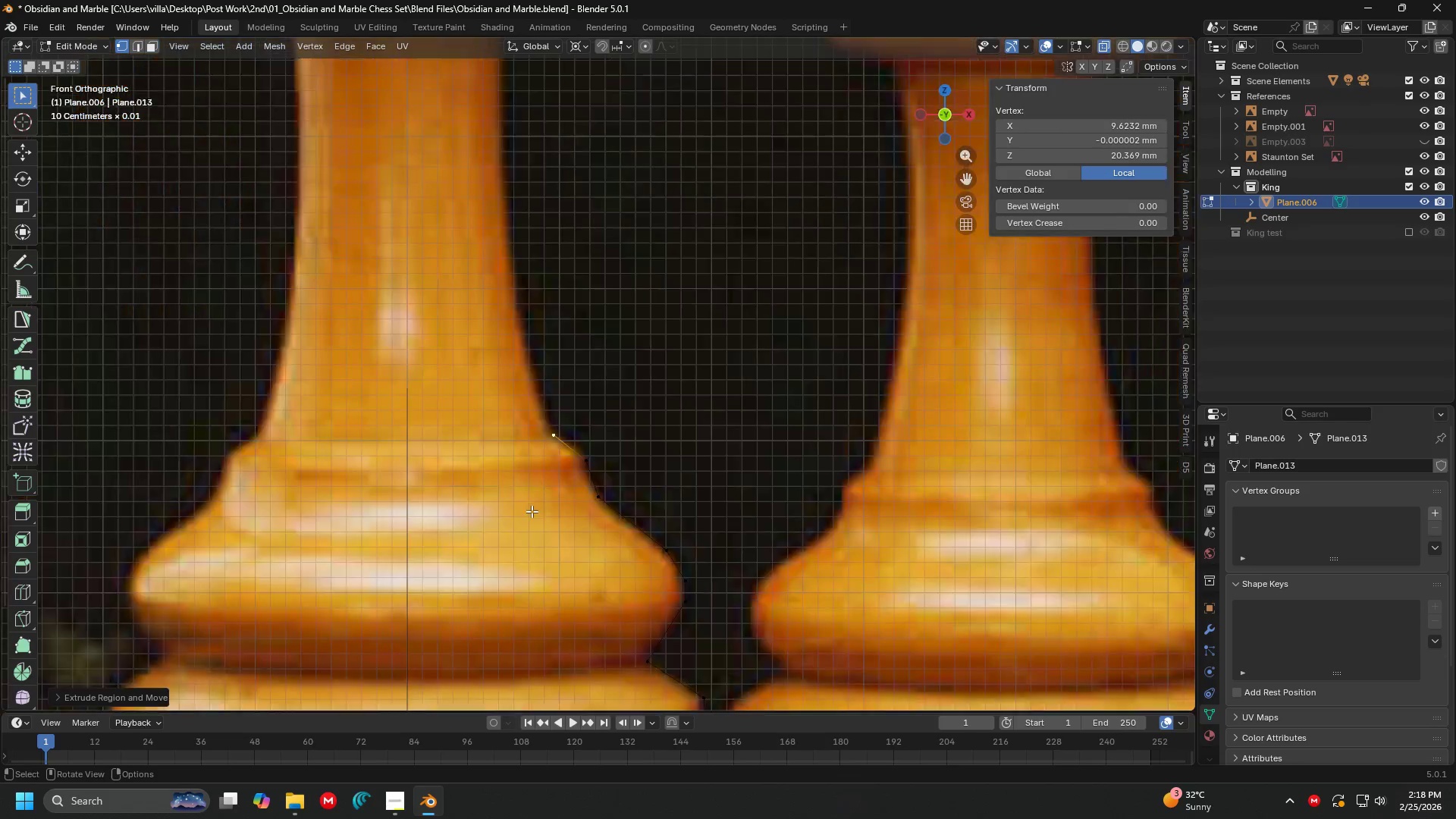 
hold_key(key=ShiftLeft, duration=0.42)
 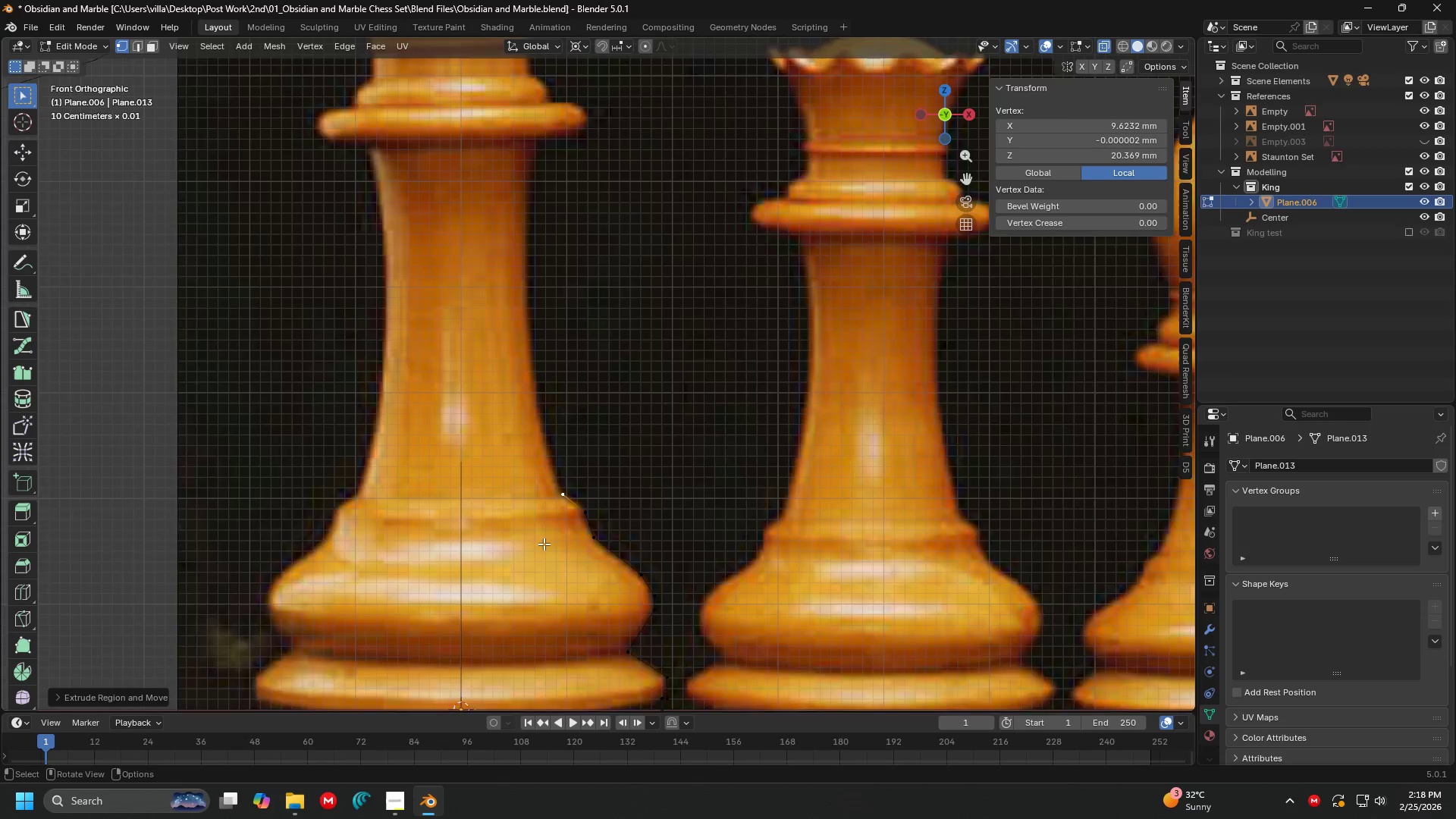 
scroll: coordinate [531, 510], scroll_direction: down, amount: 8.0
 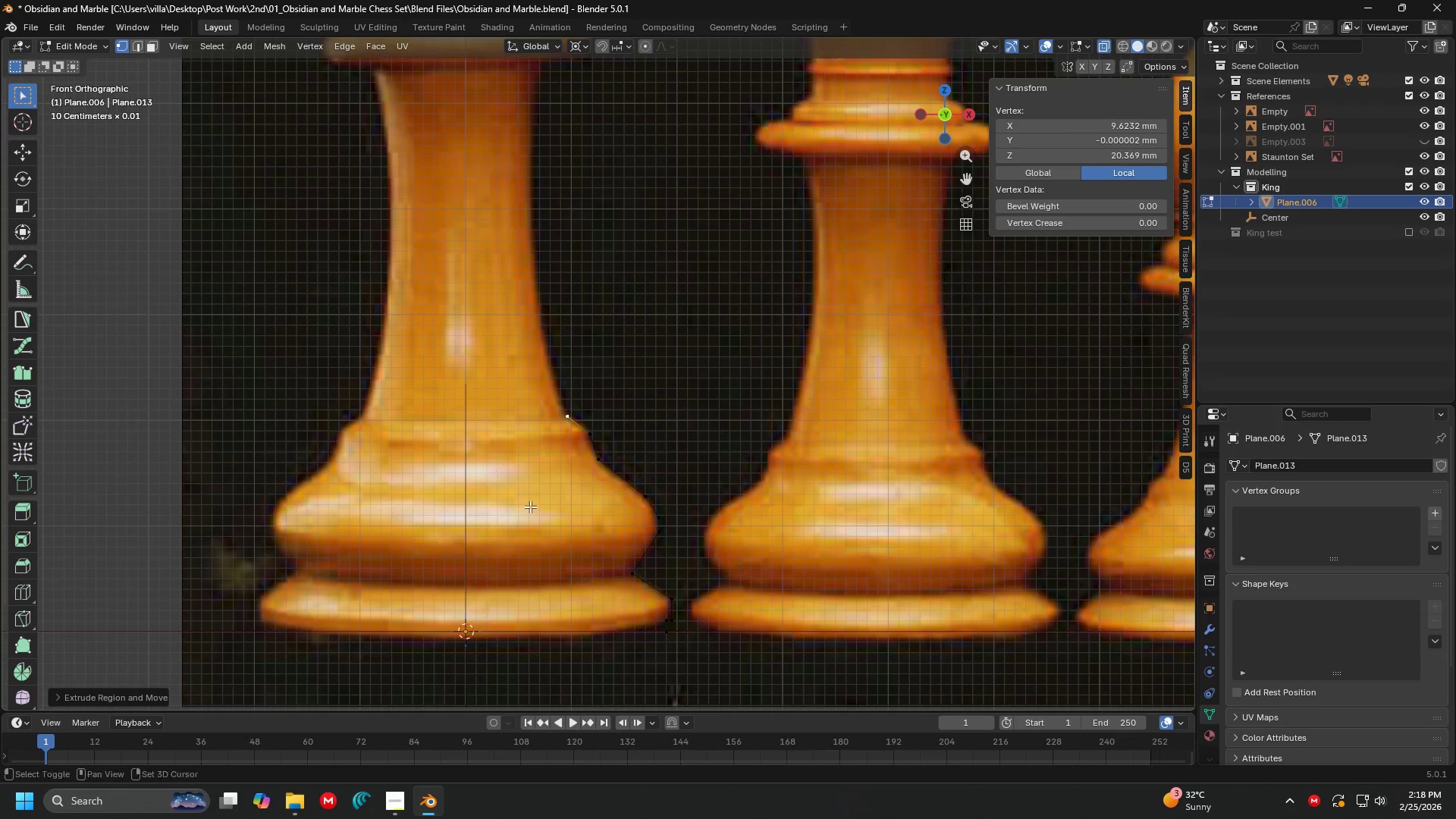 
key(E)
 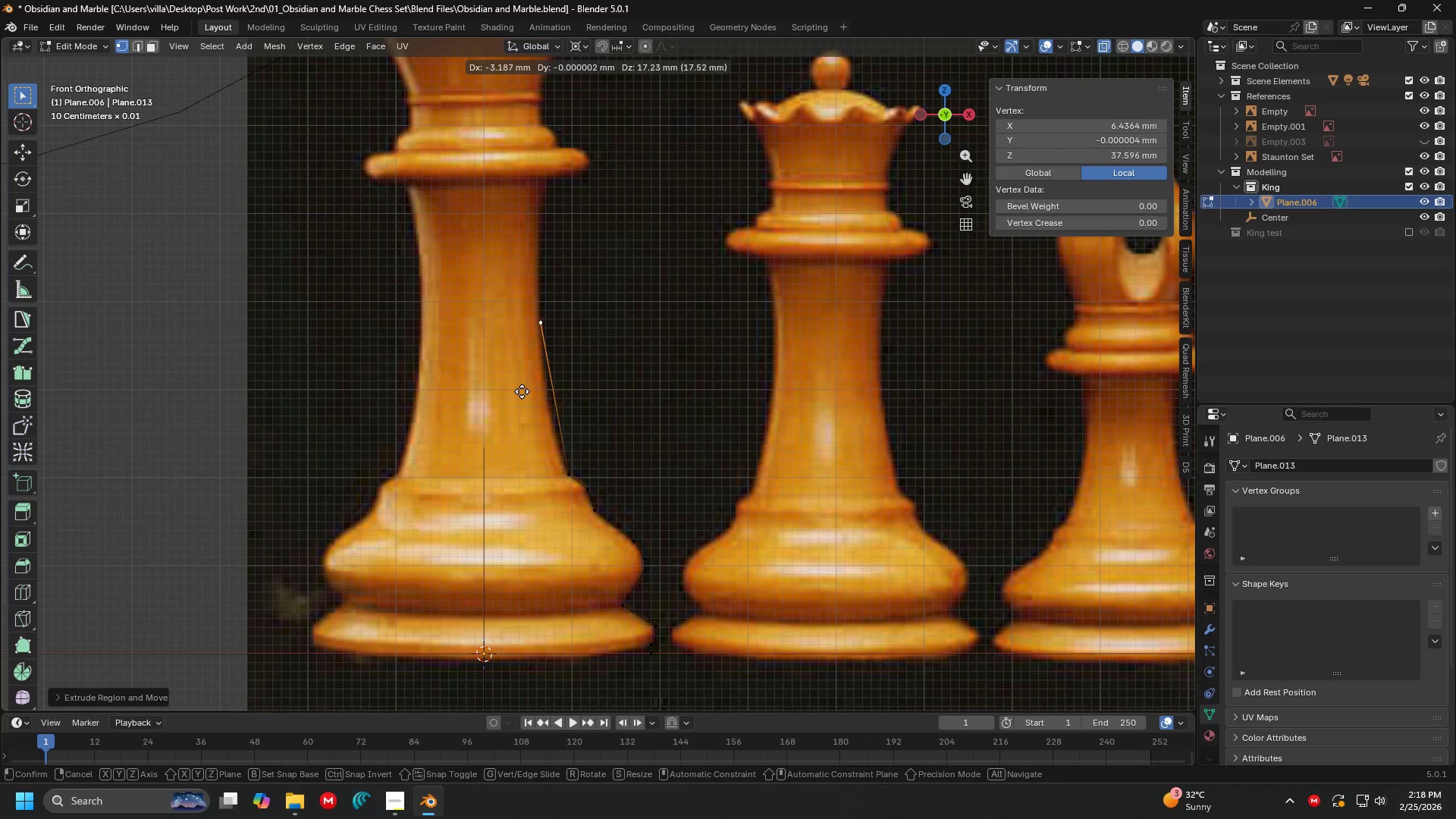 
scroll: coordinate [544, 543], scroll_direction: down, amount: 1.0
 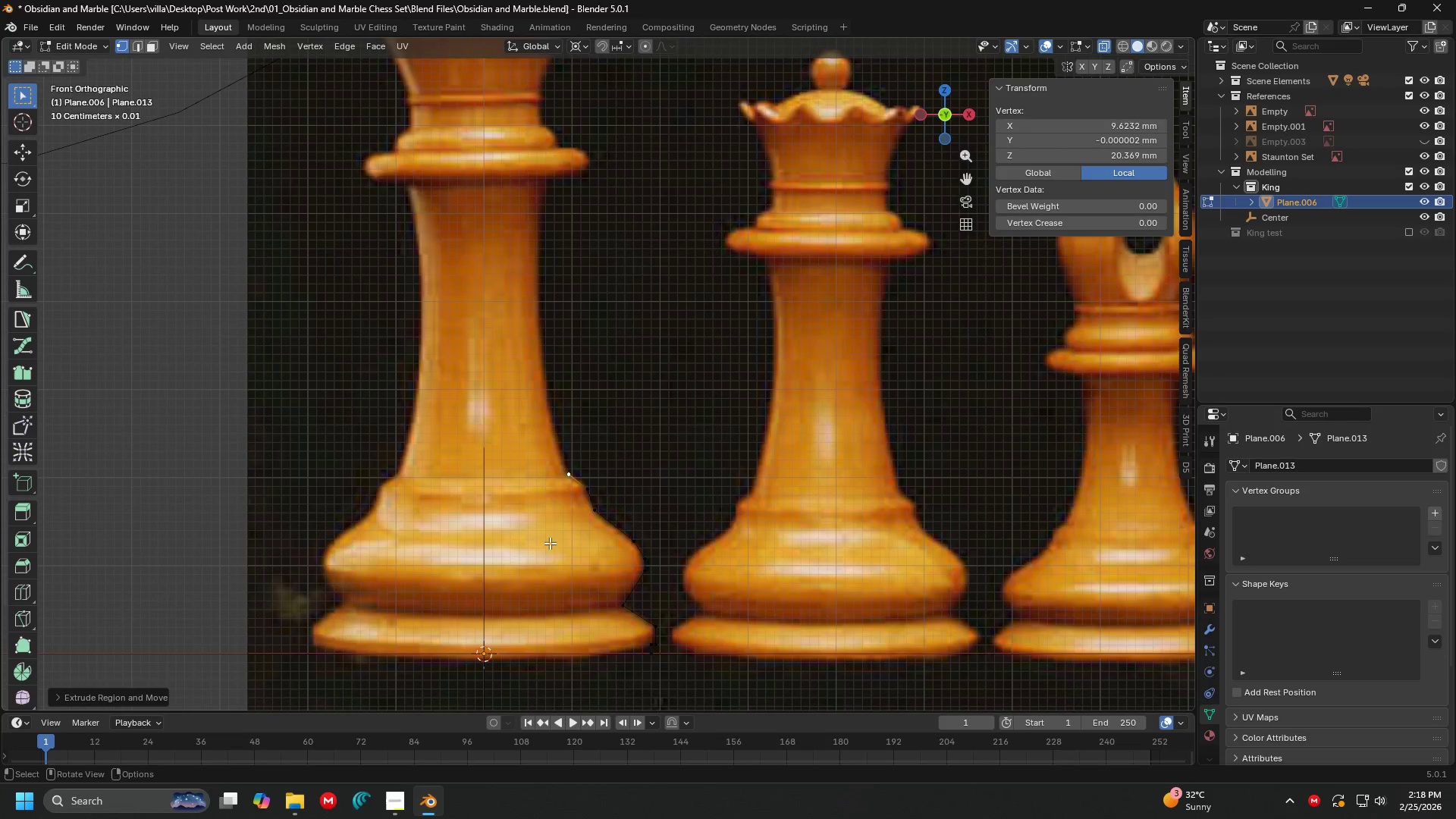 
left_click([521, 391])
 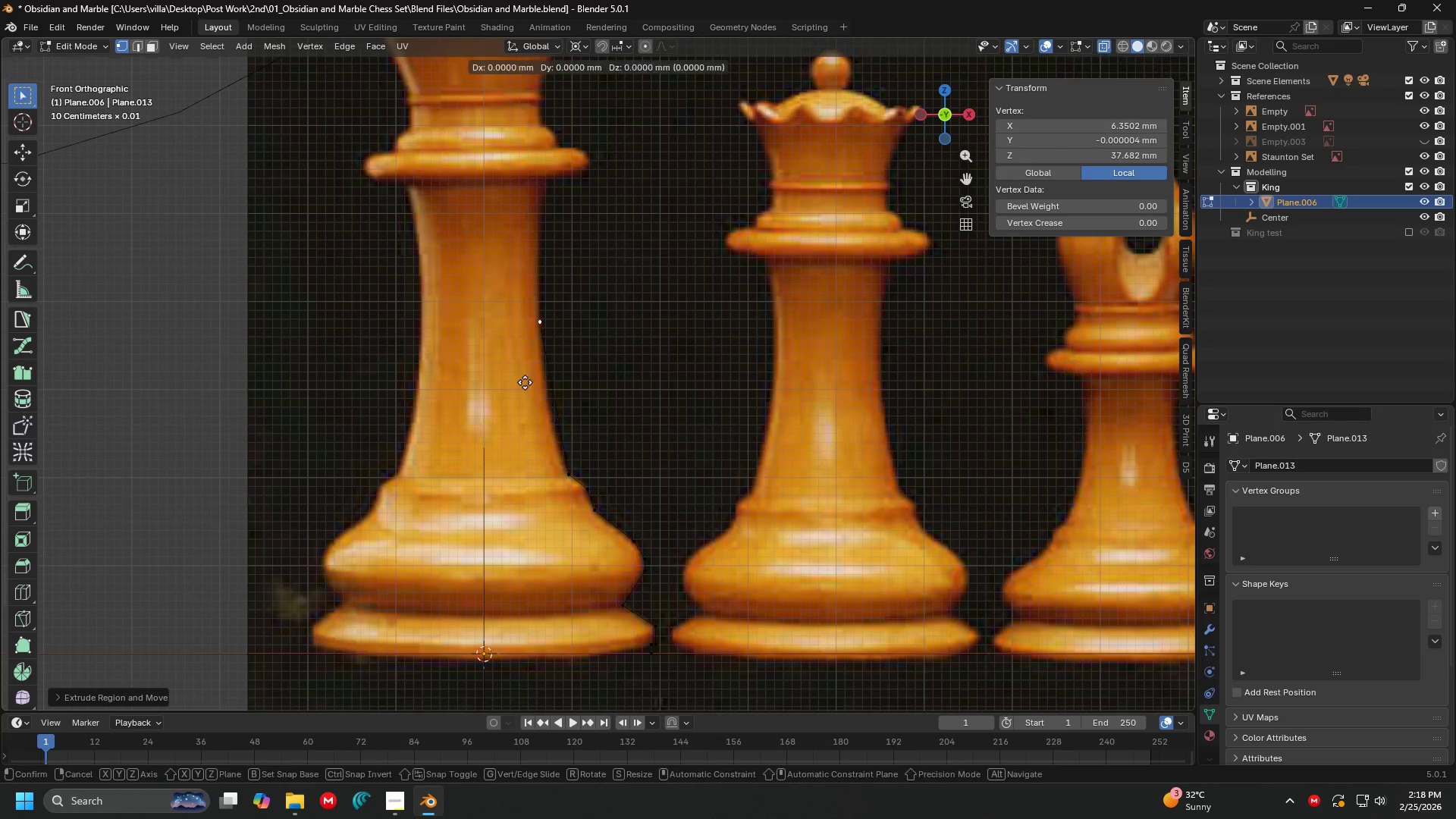 
key(E)
 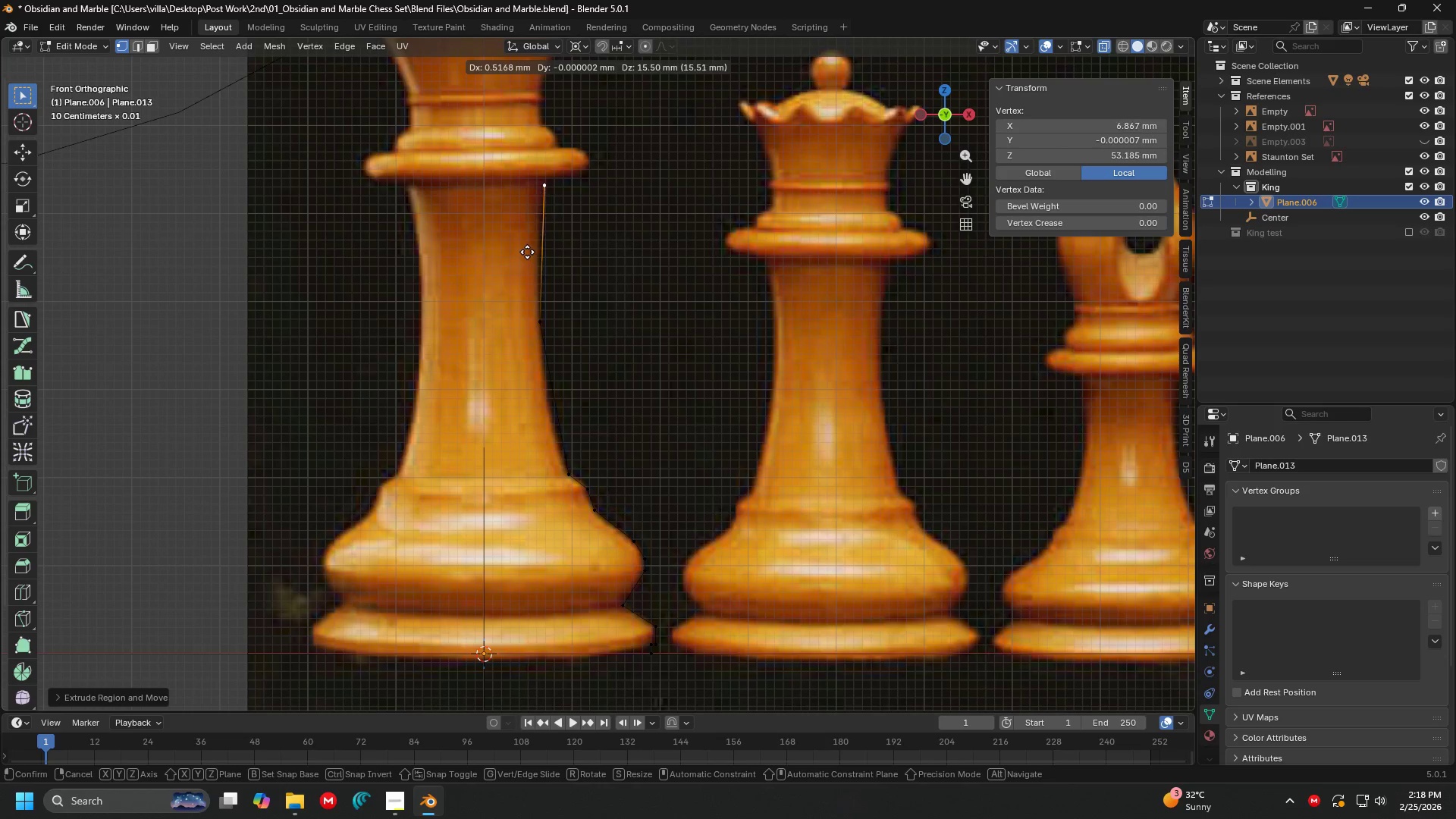 
left_click([527, 251])
 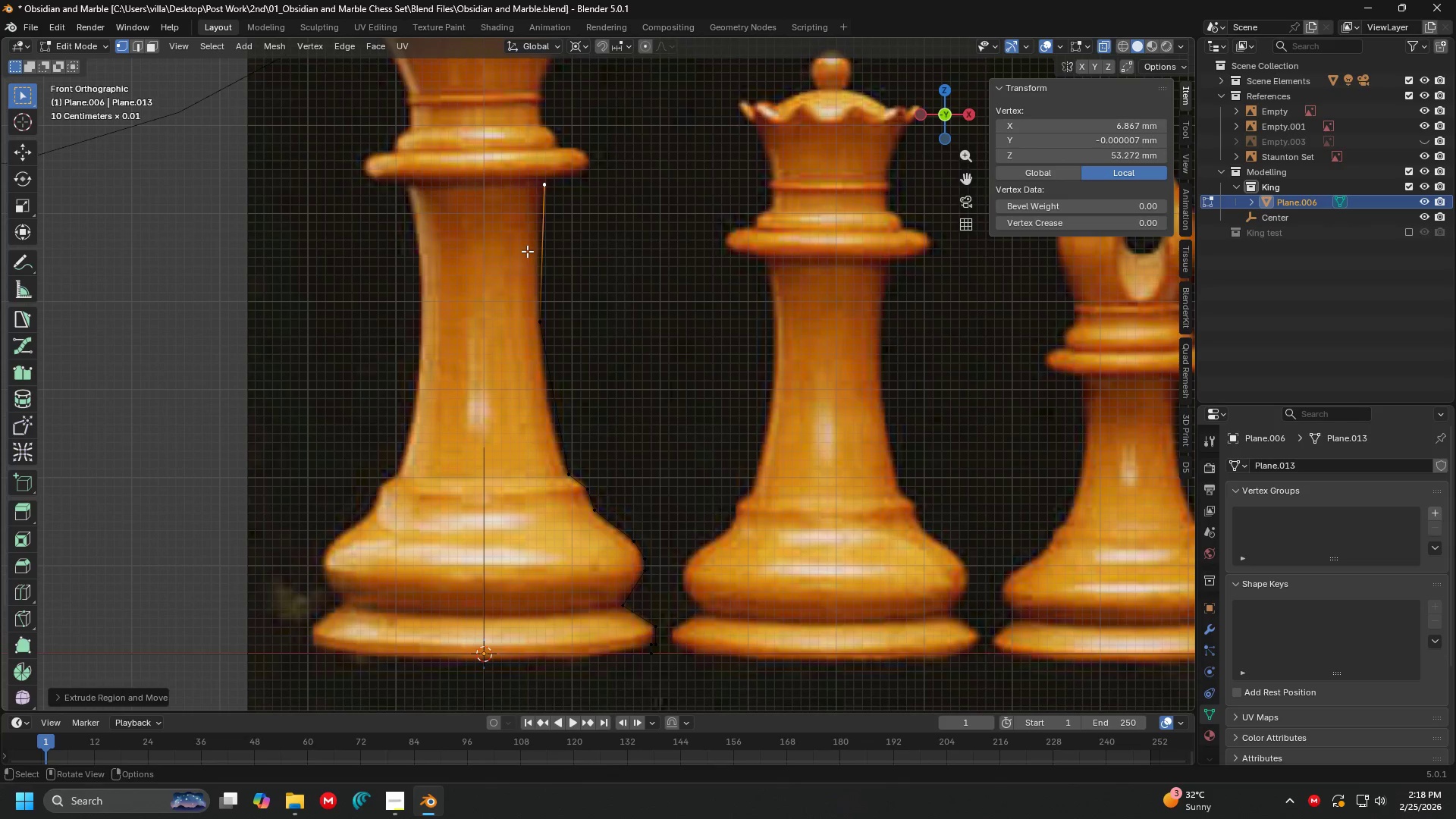 
hold_key(key=ShiftLeft, duration=0.31)
 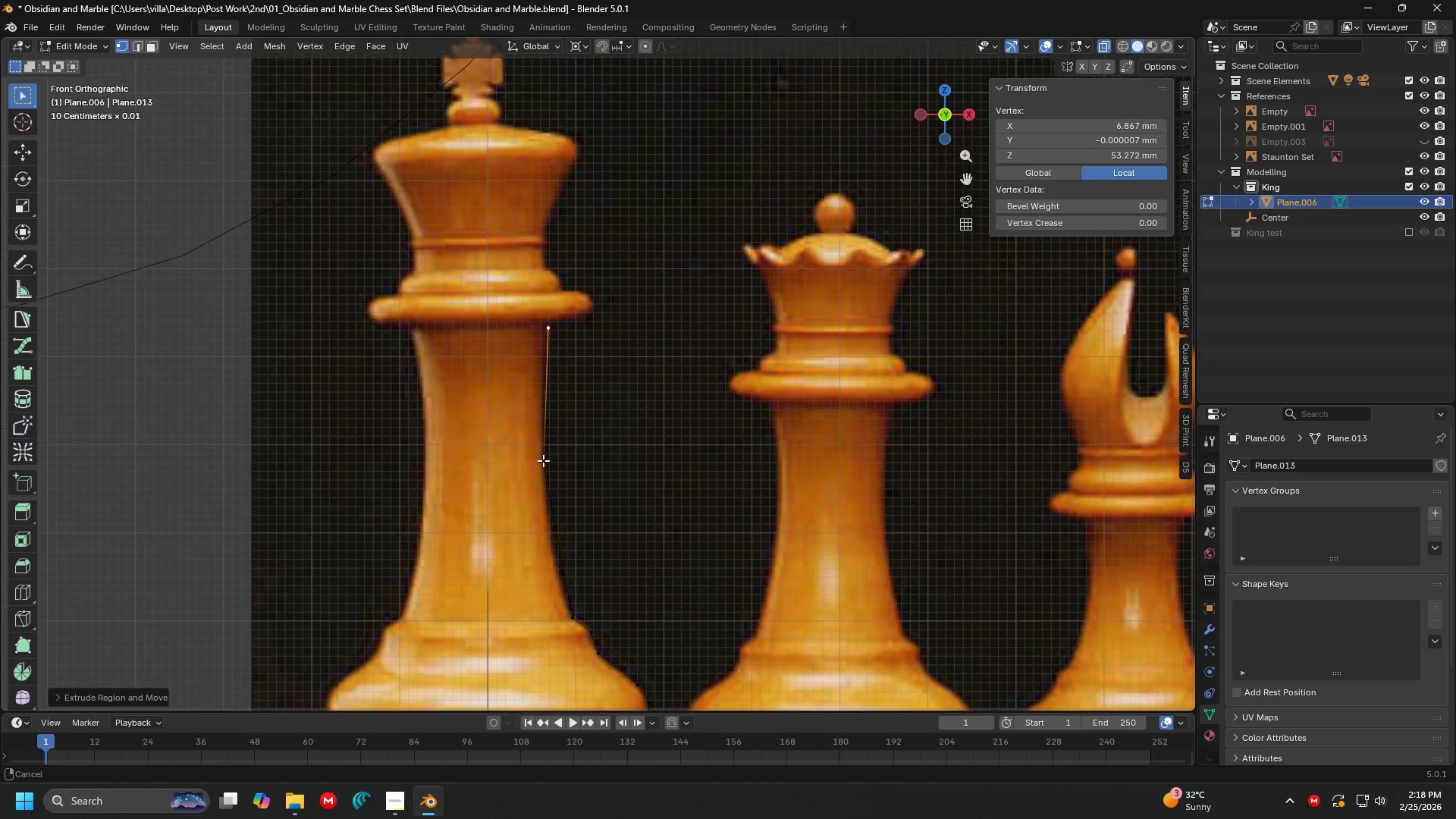 
scroll: coordinate [535, 364], scroll_direction: up, amount: 5.0
 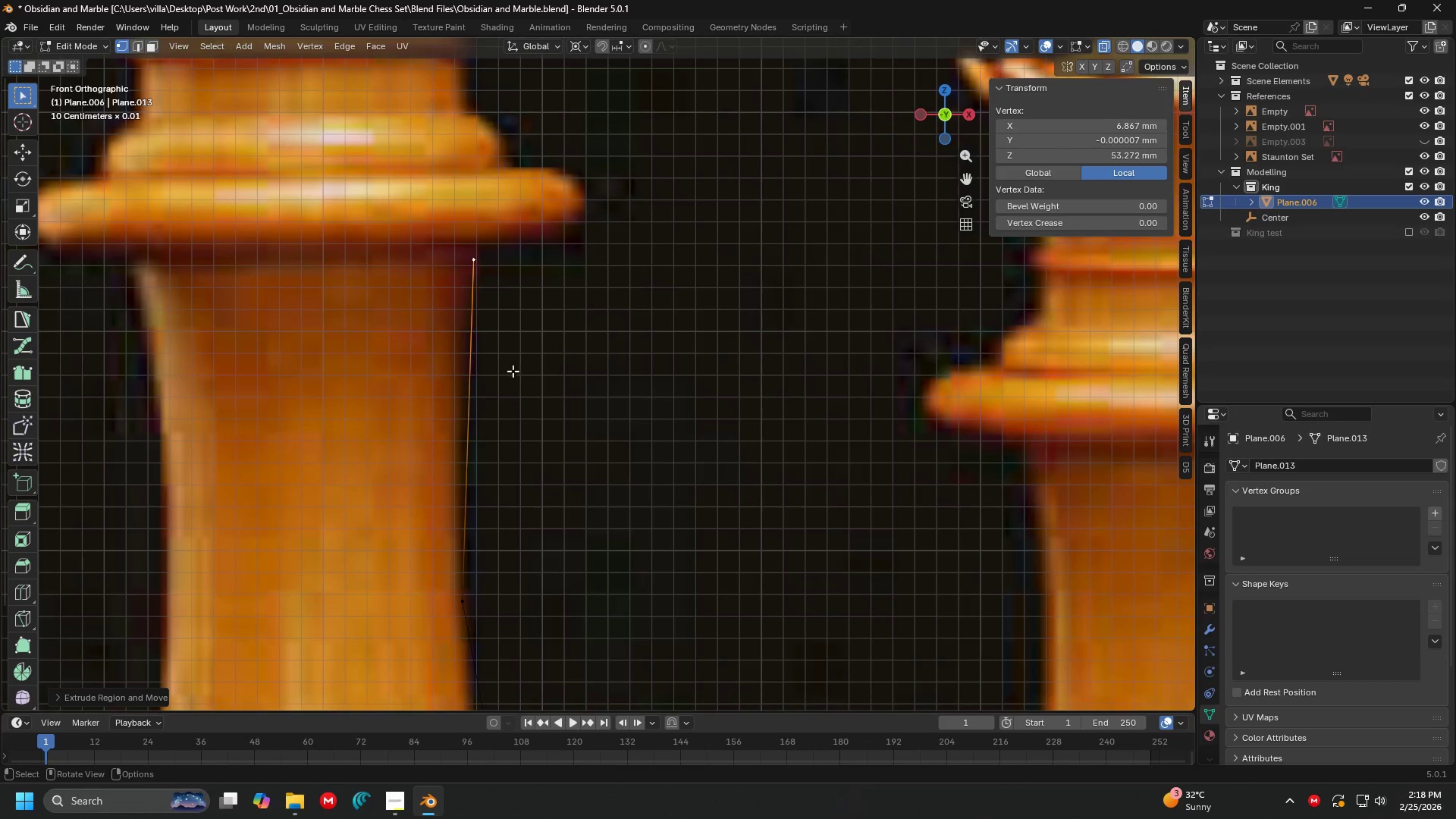 
key(G)
 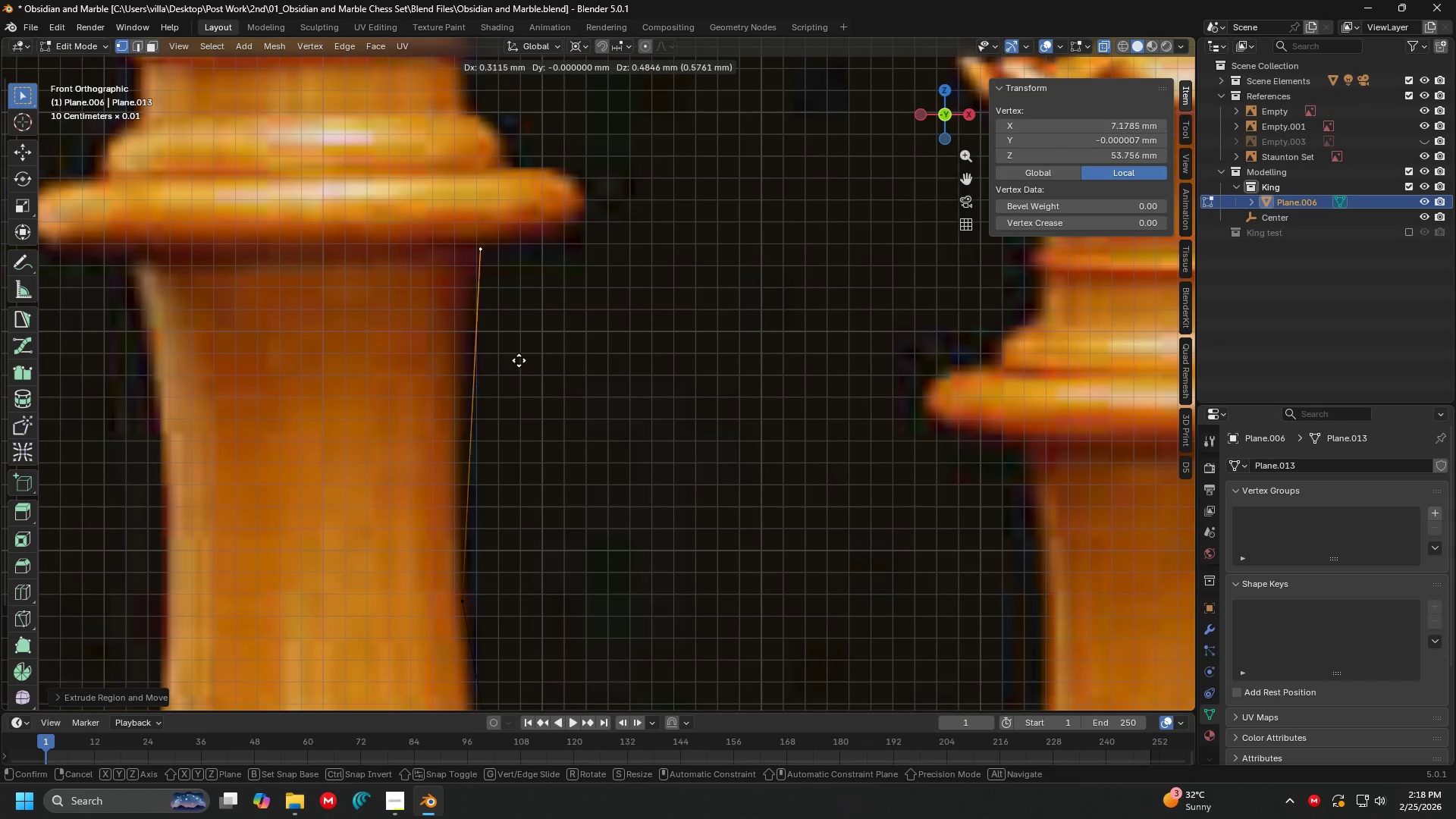 
left_click([517, 361])
 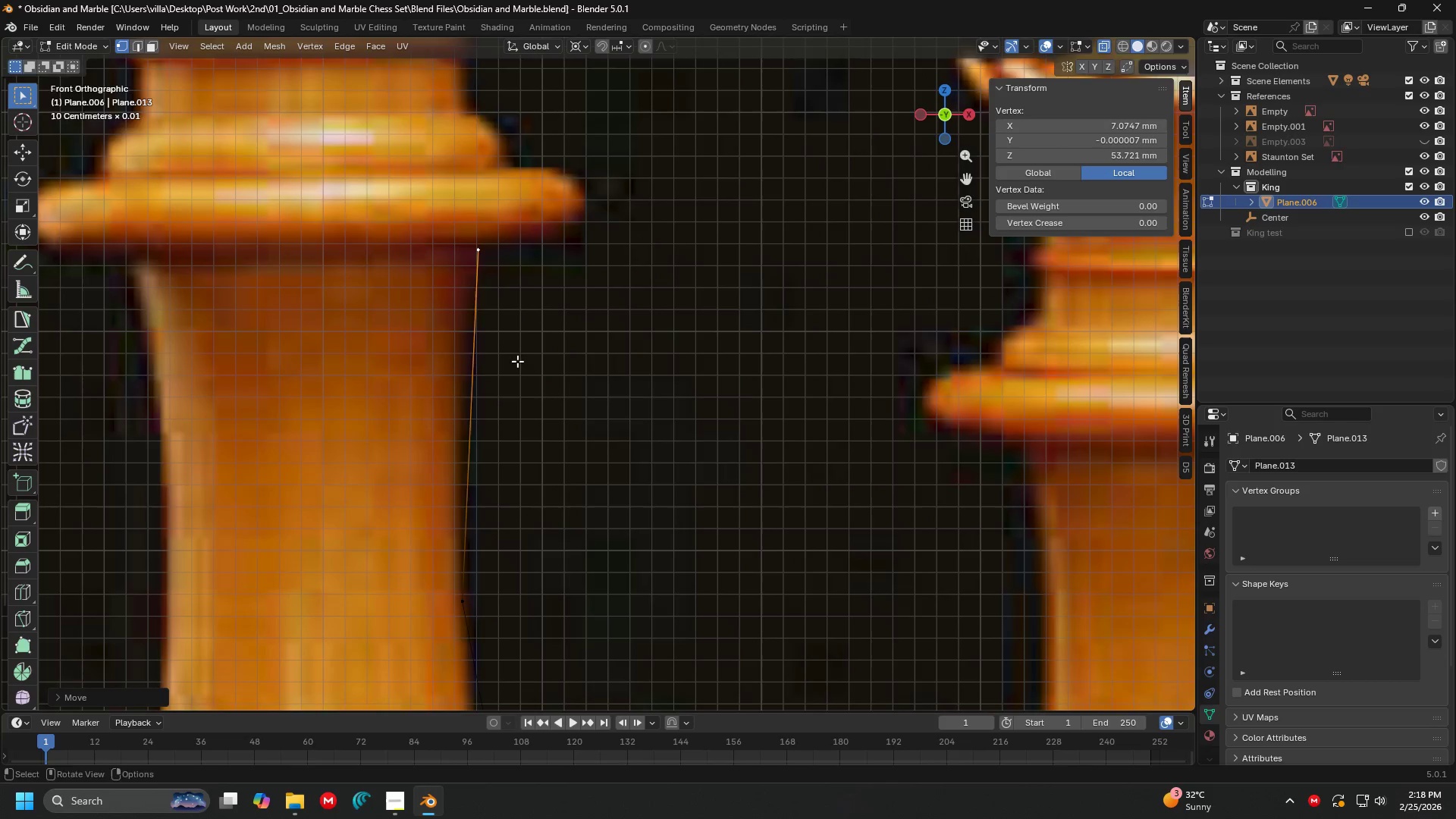 
key(E)
 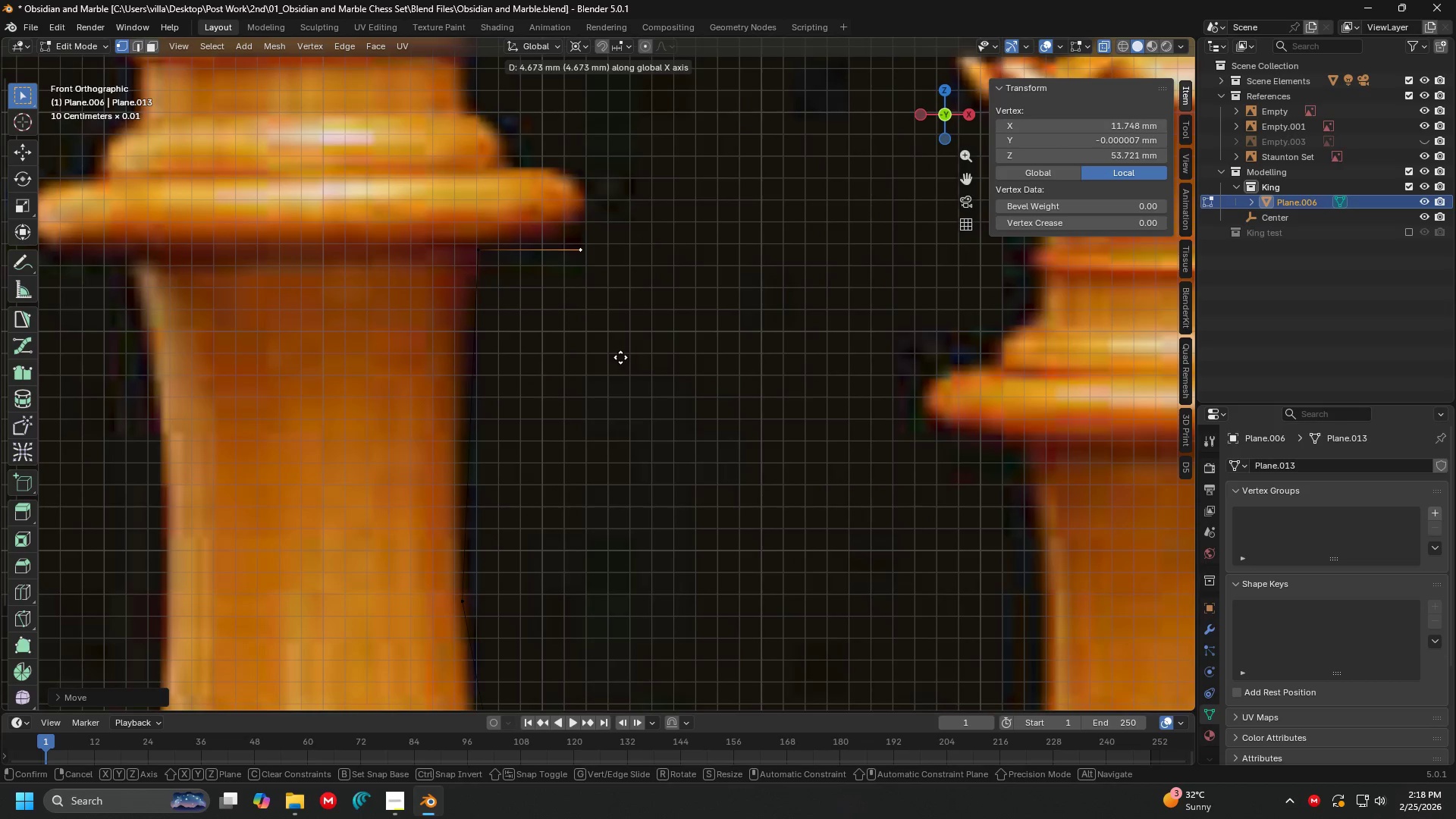 
left_click([620, 357])
 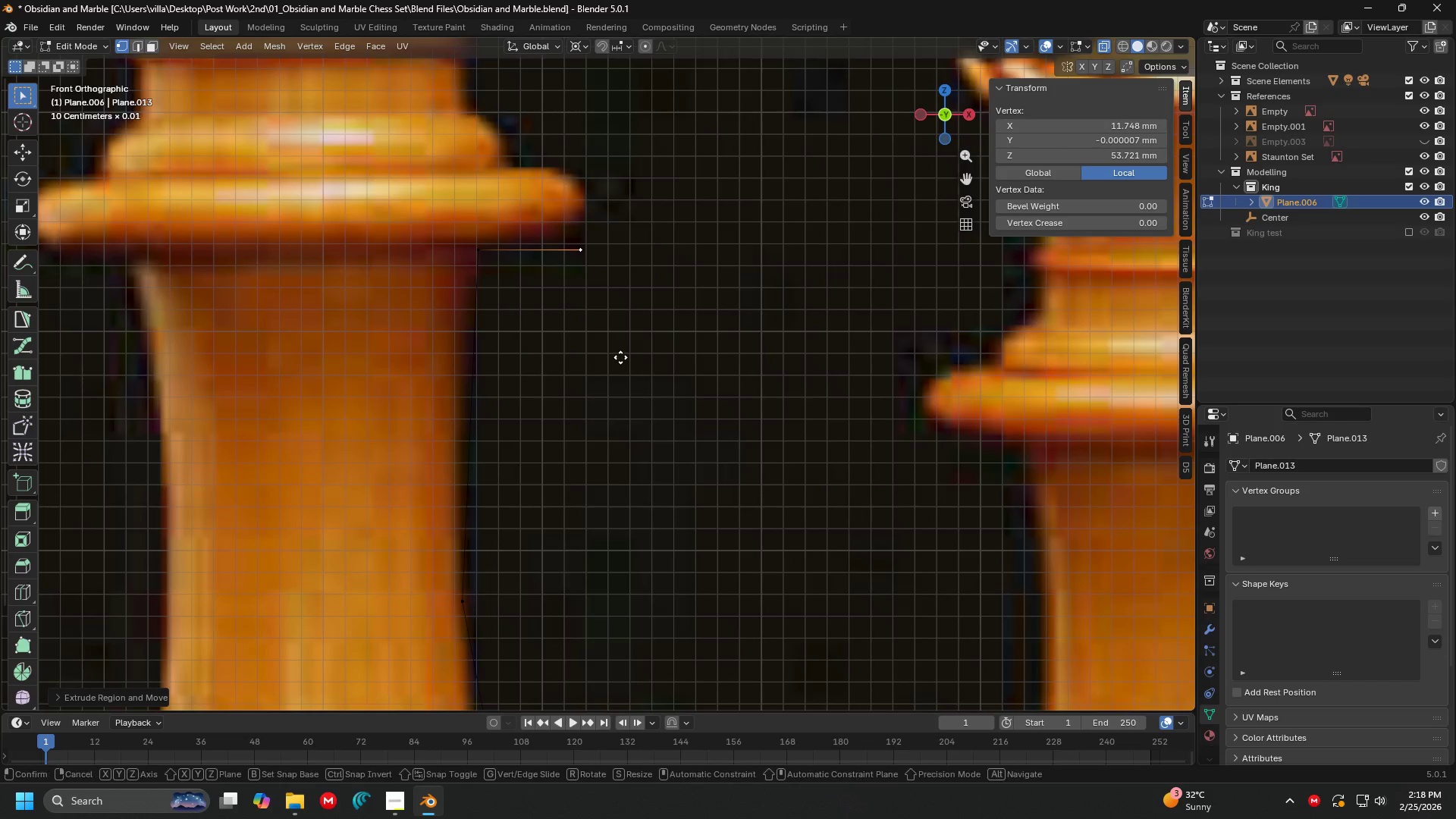 
key(G)
 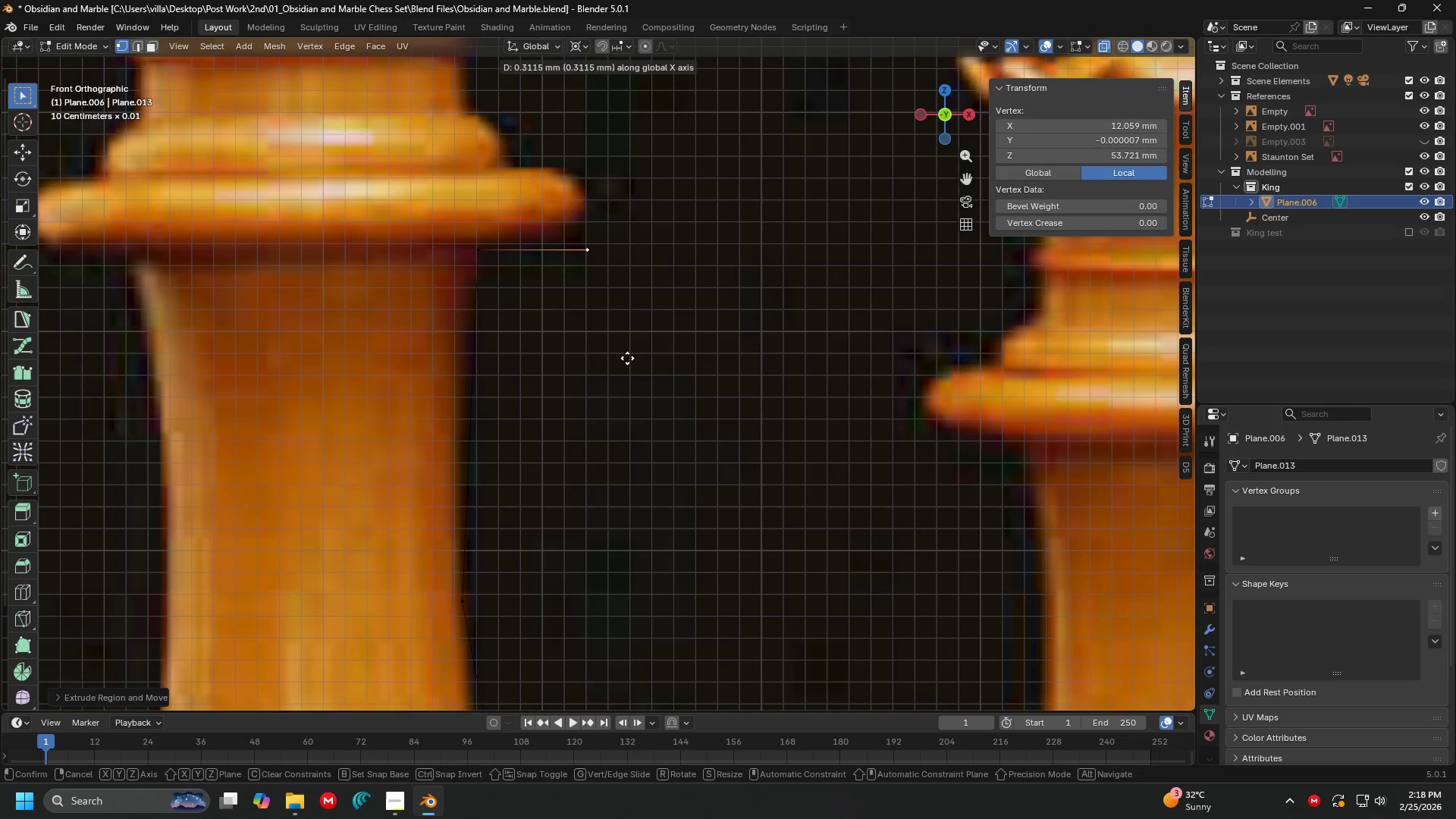 
left_click([627, 358])
 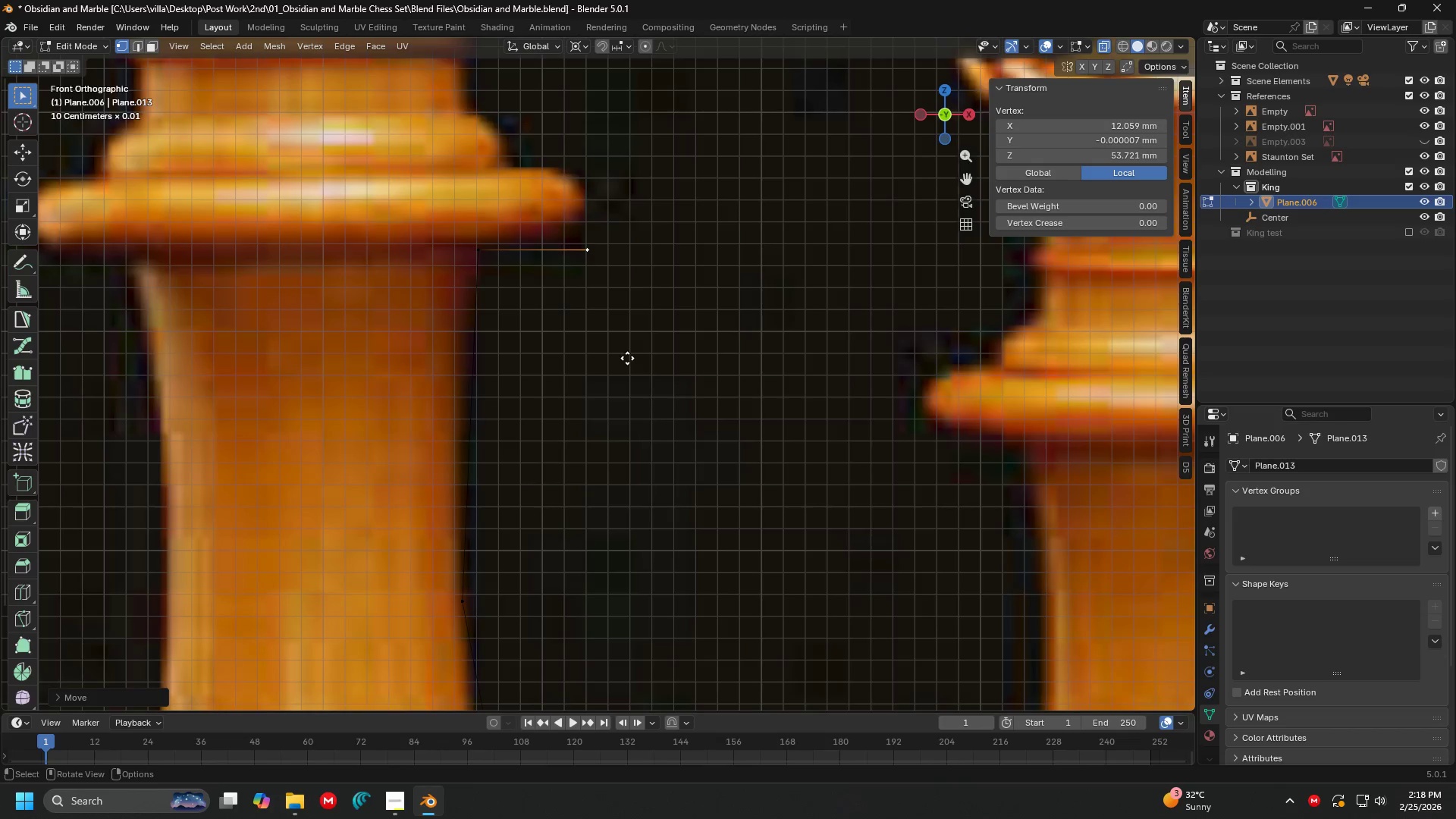 
key(E)
 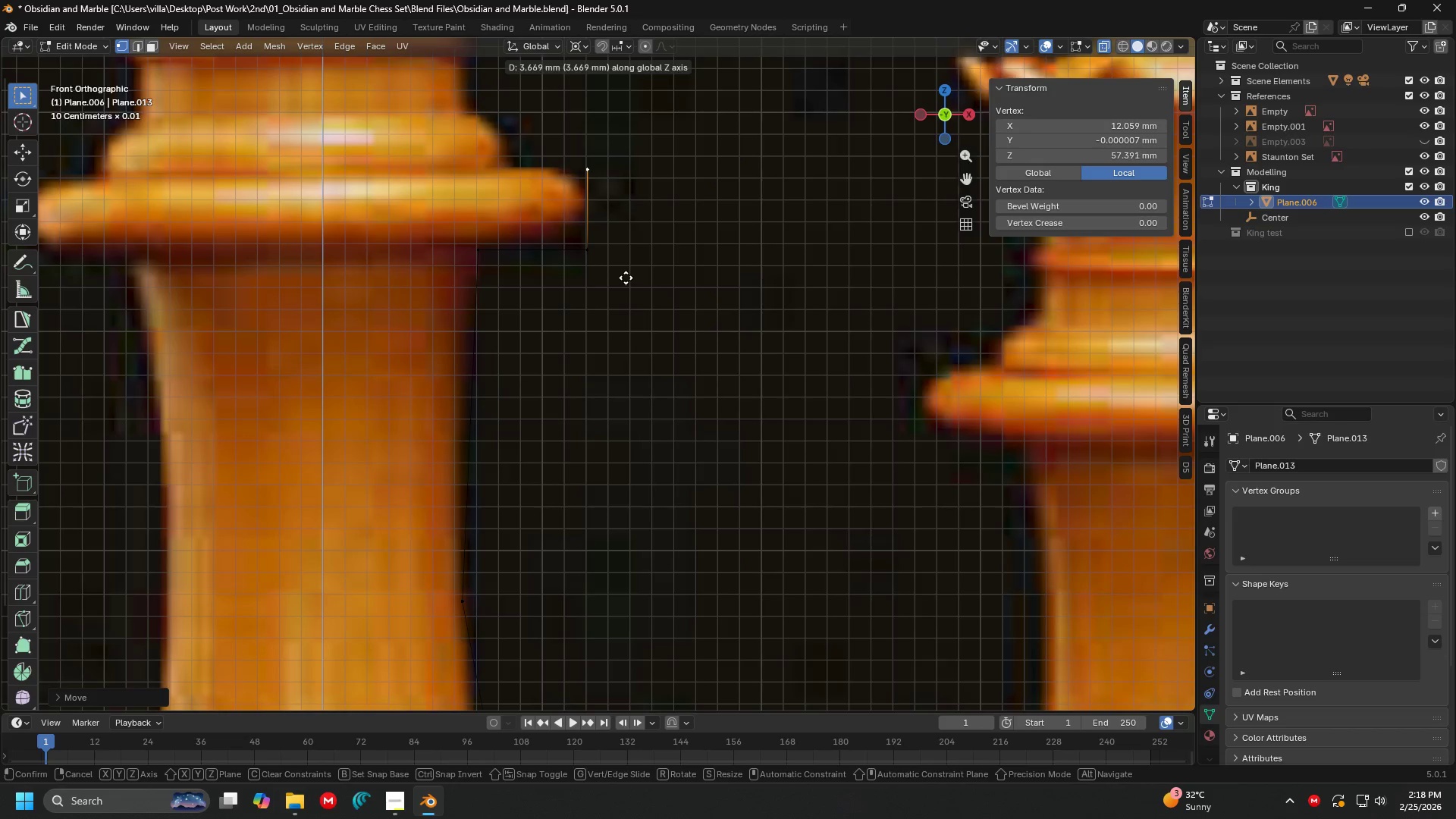 
left_click([626, 273])
 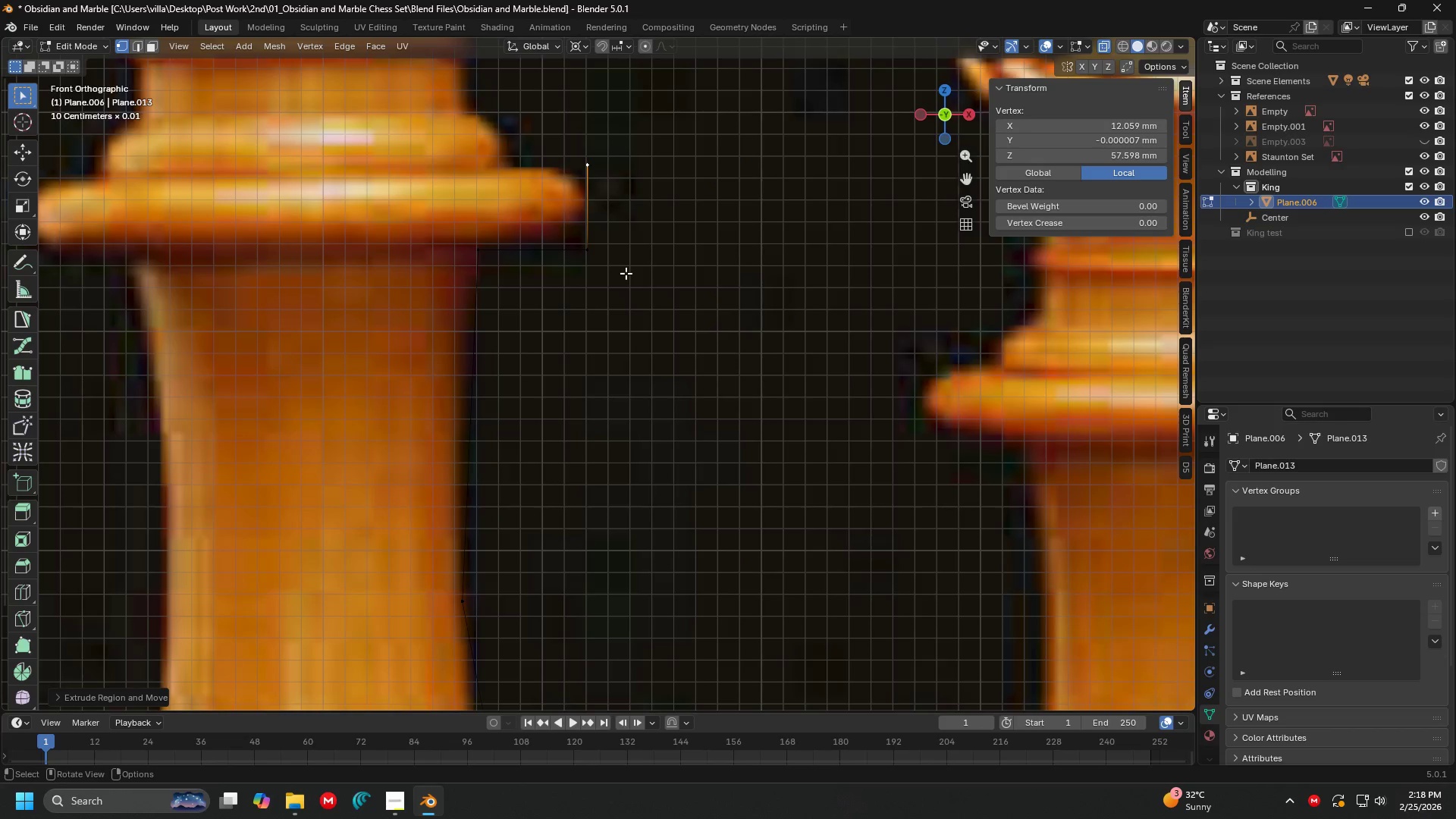 
key(E)
 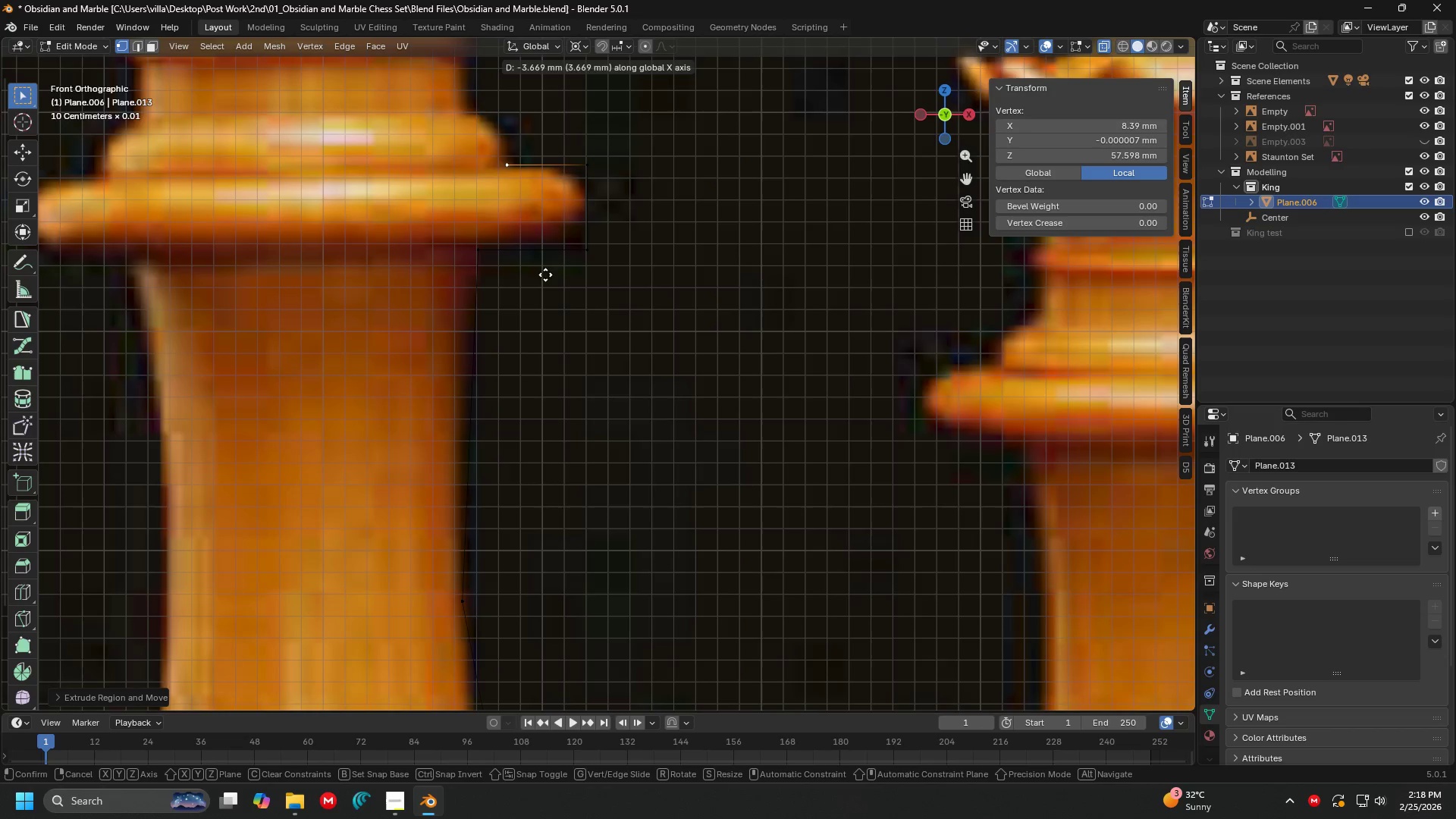 
left_click([540, 275])
 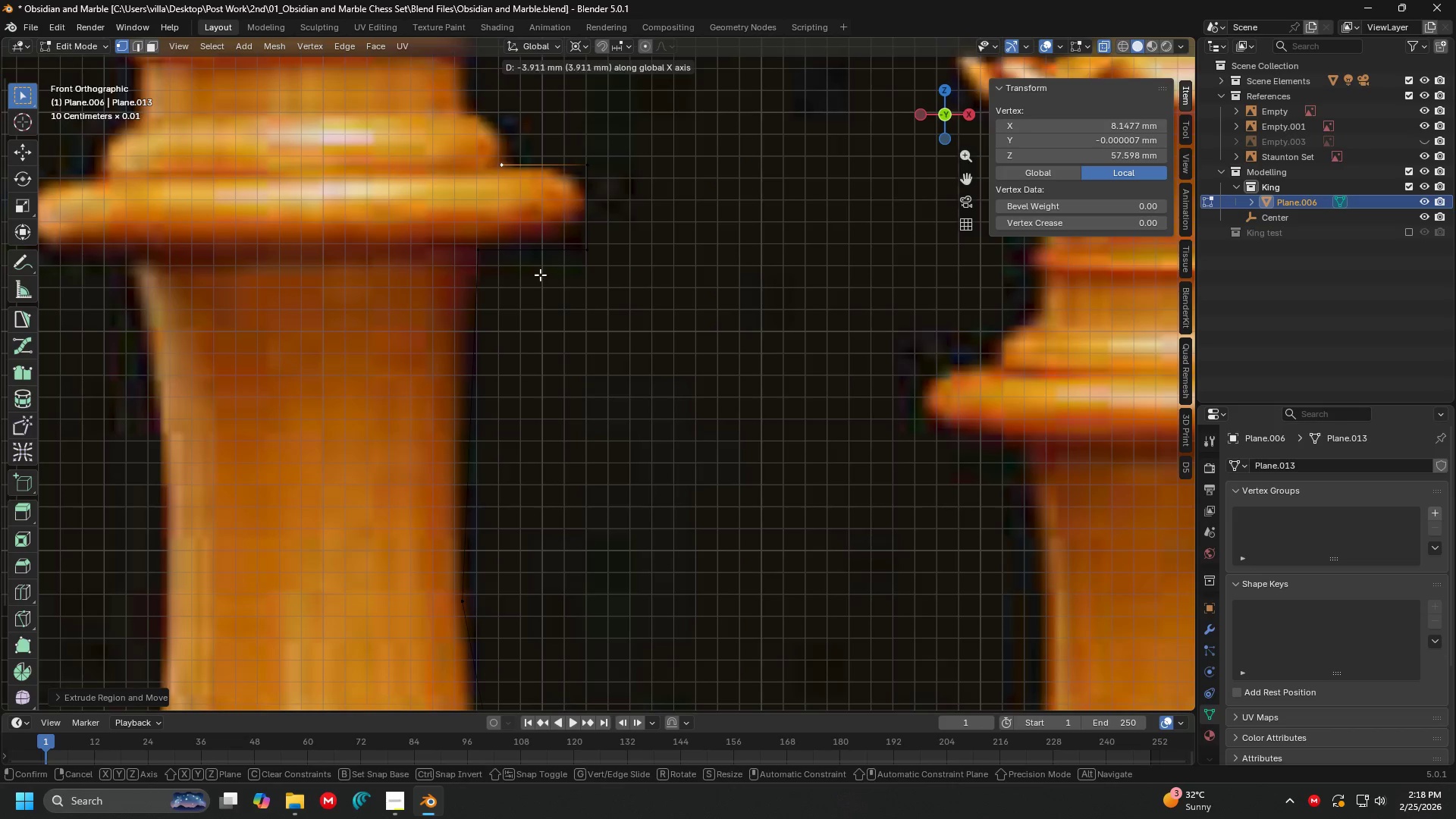 
hold_key(key=ShiftLeft, duration=0.34)
 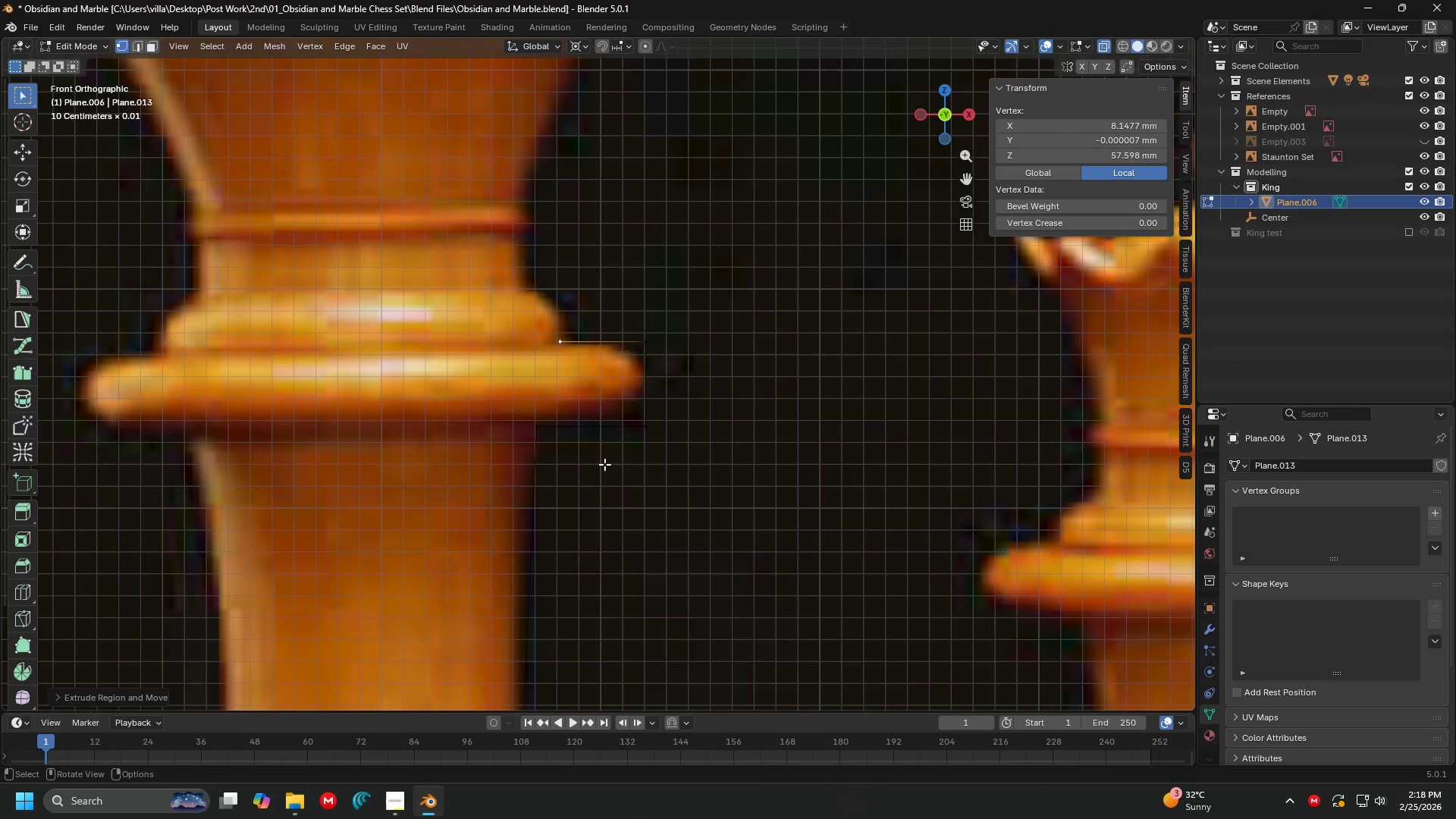 
key(E)
 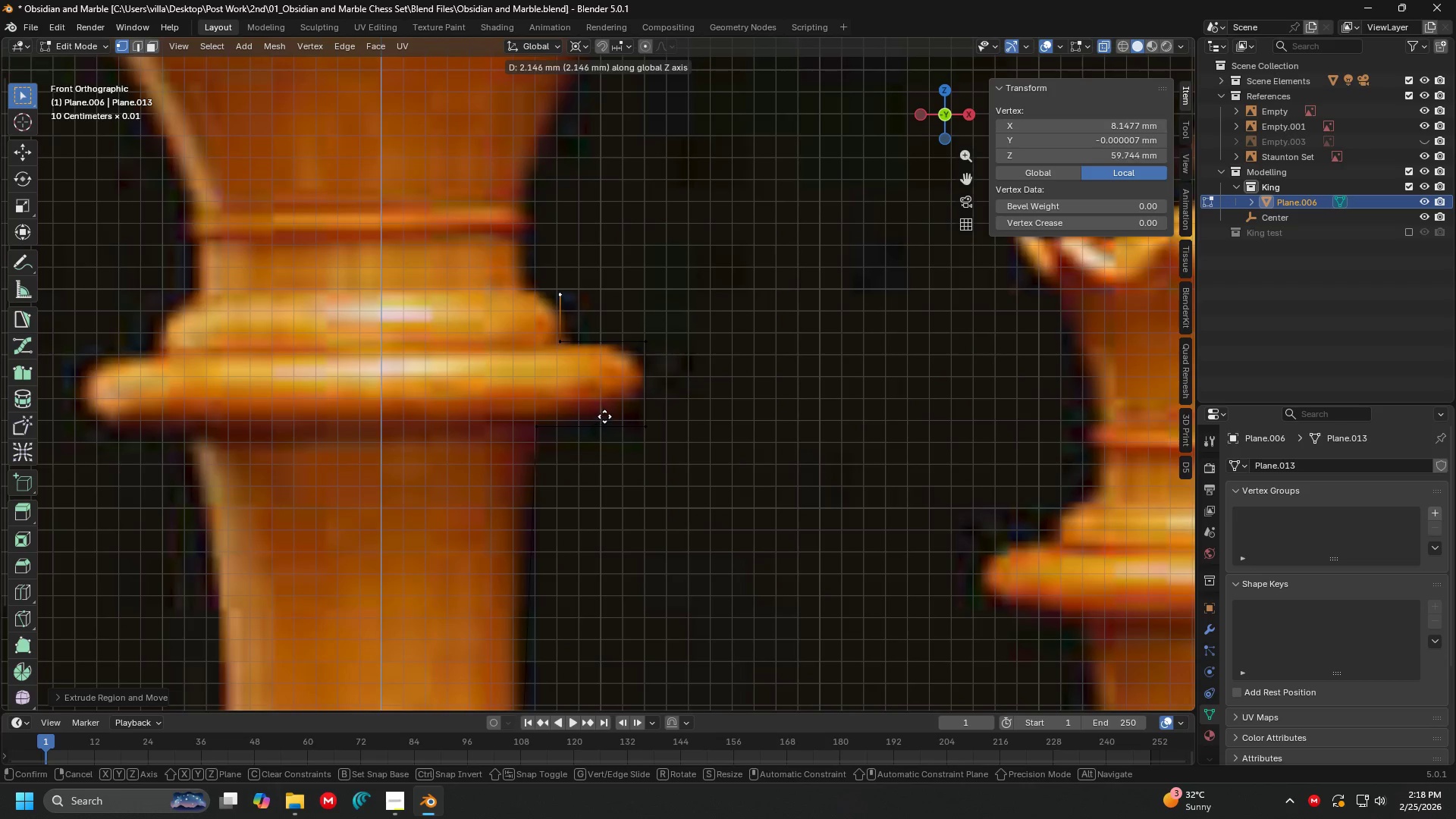 
left_click([604, 415])
 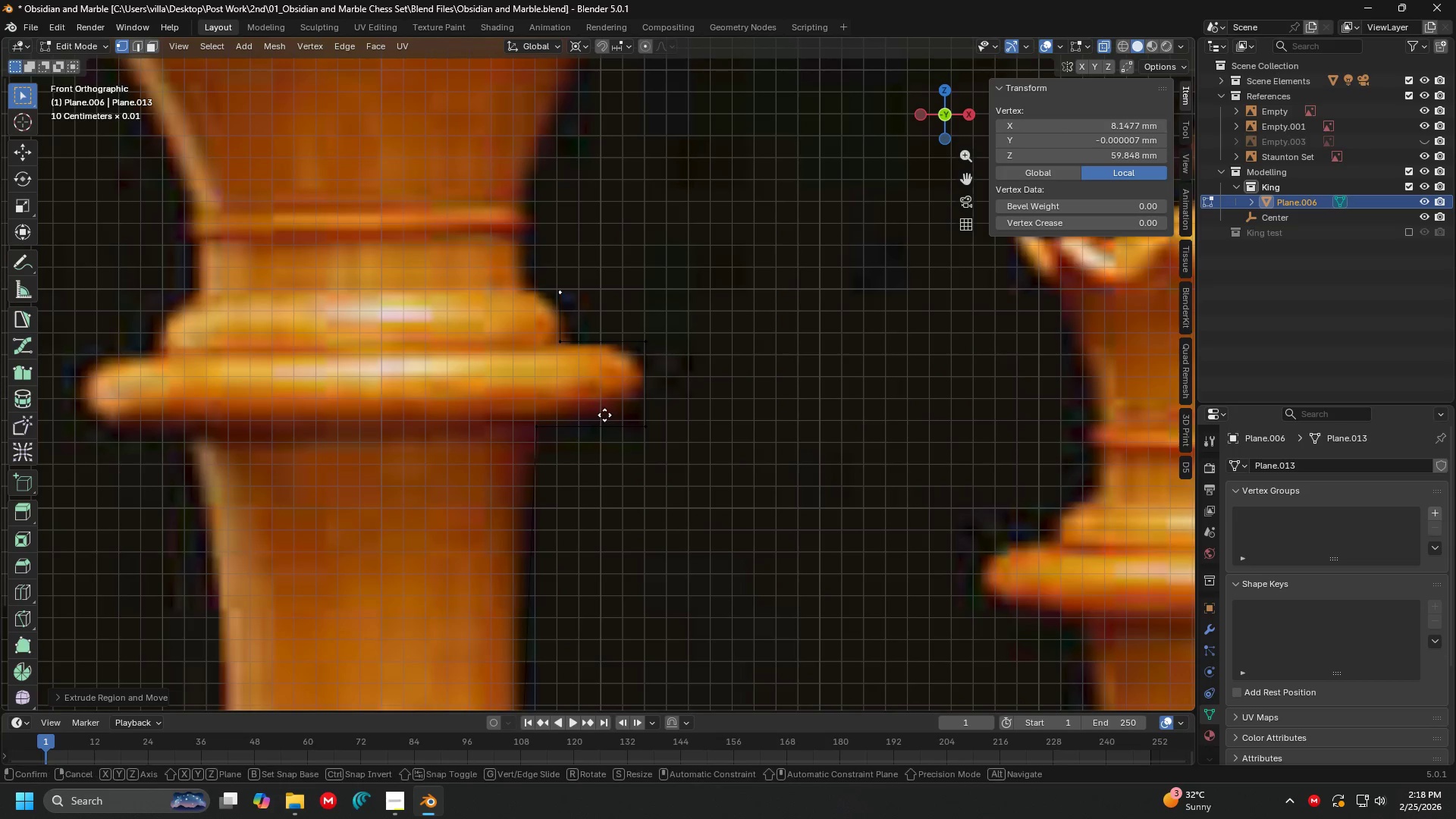 
key(E)
 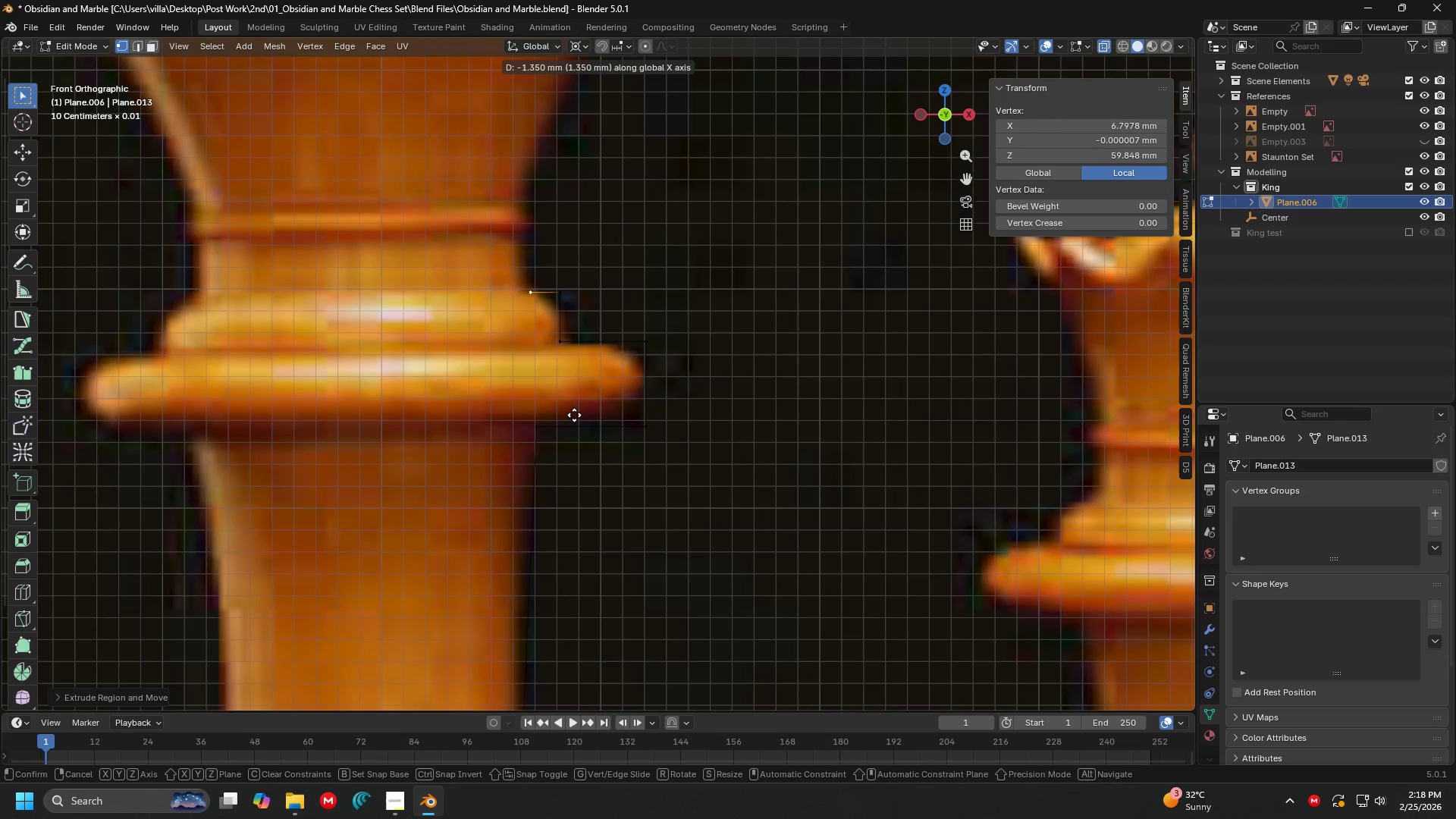 
left_click([570, 414])
 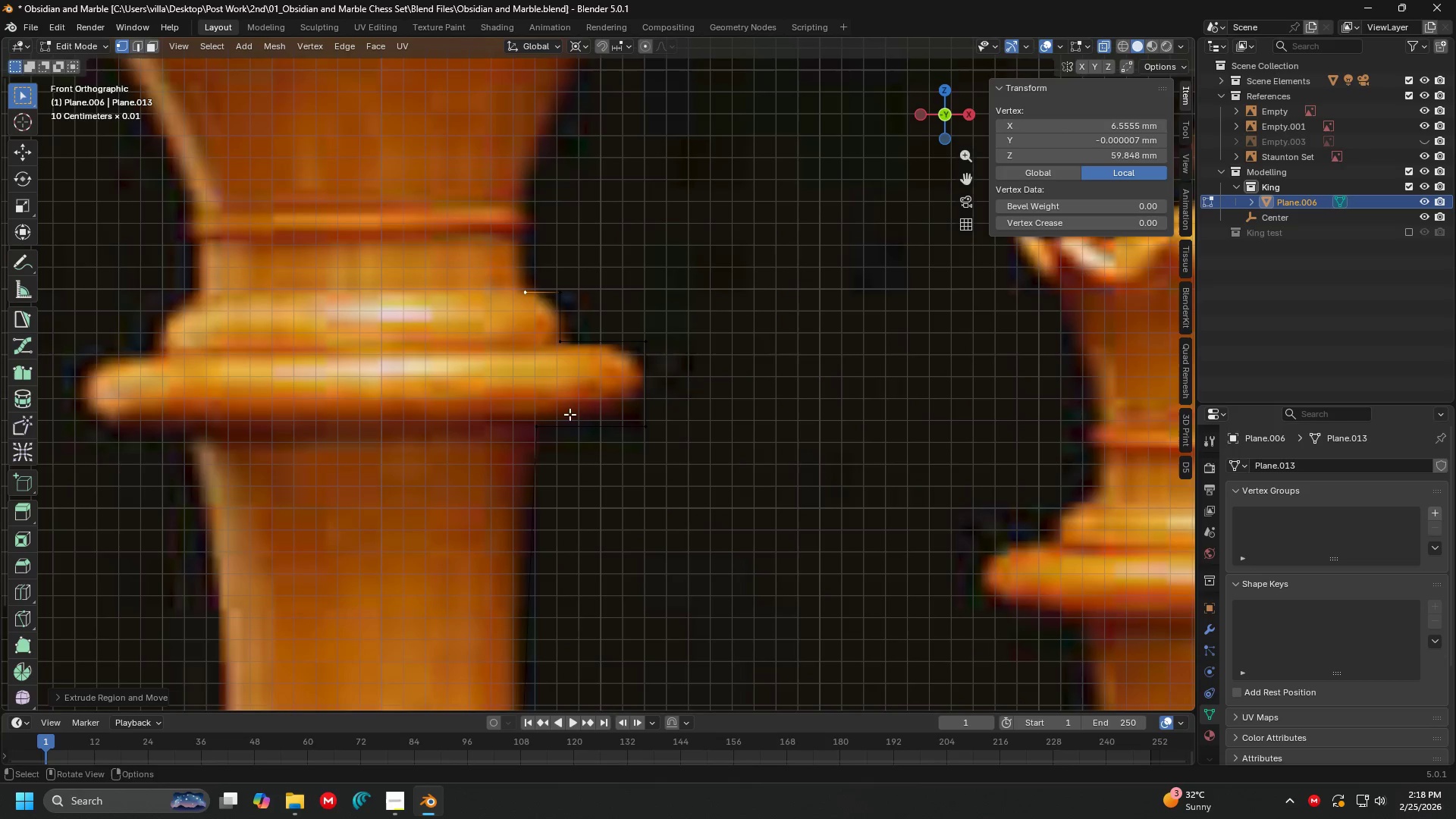 
key(E)
 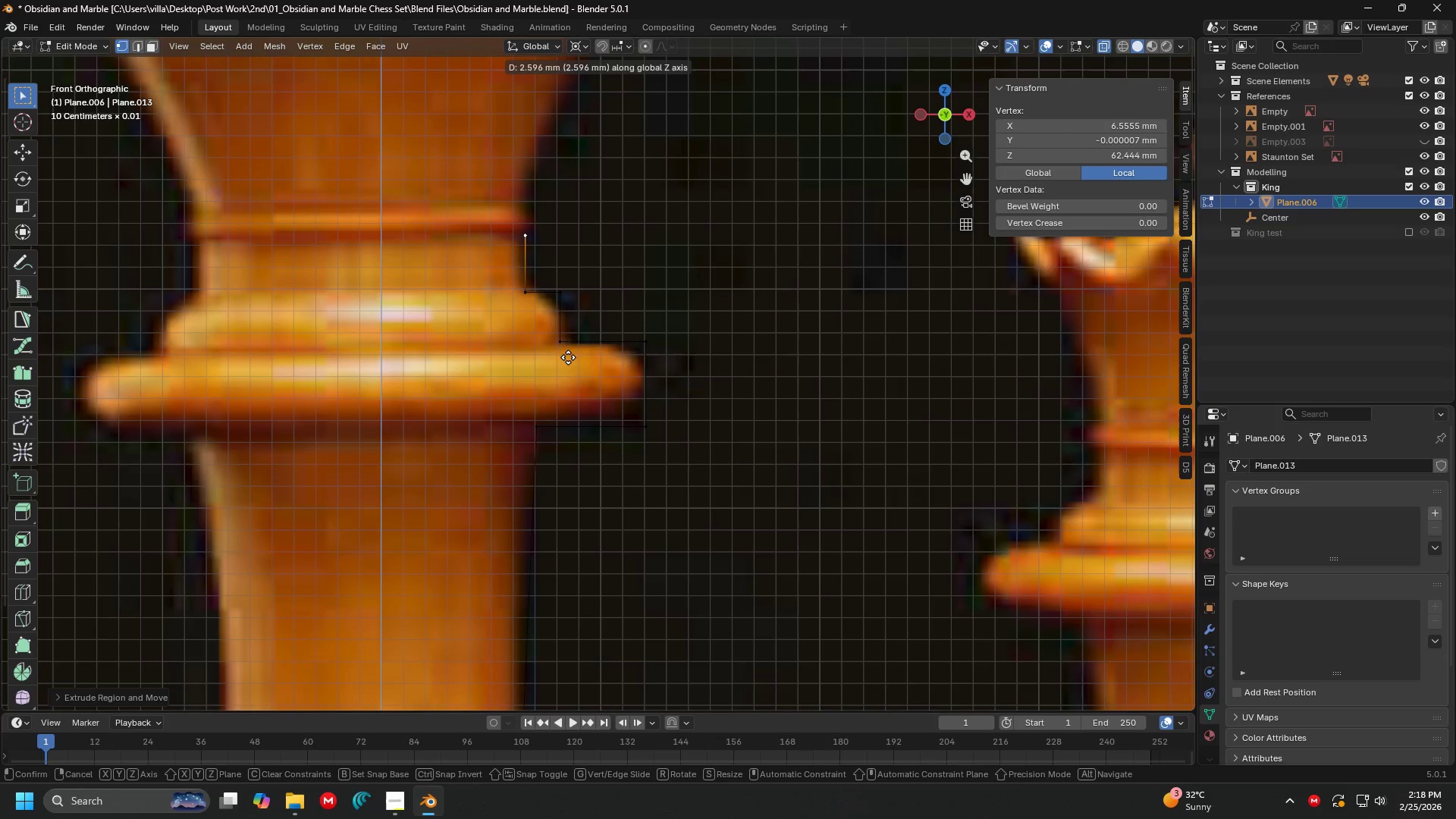 
left_click([568, 354])
 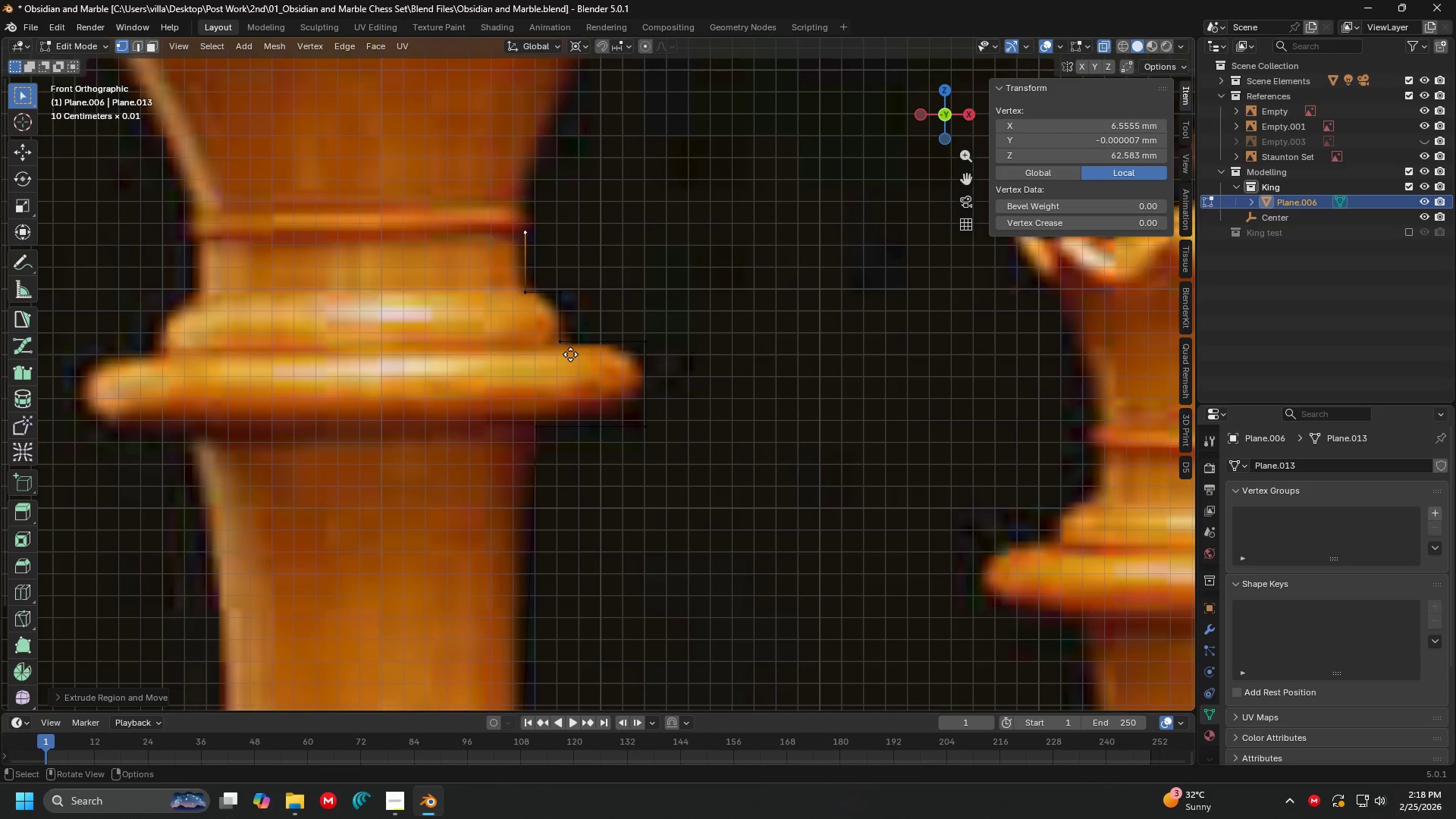 
key(E)
 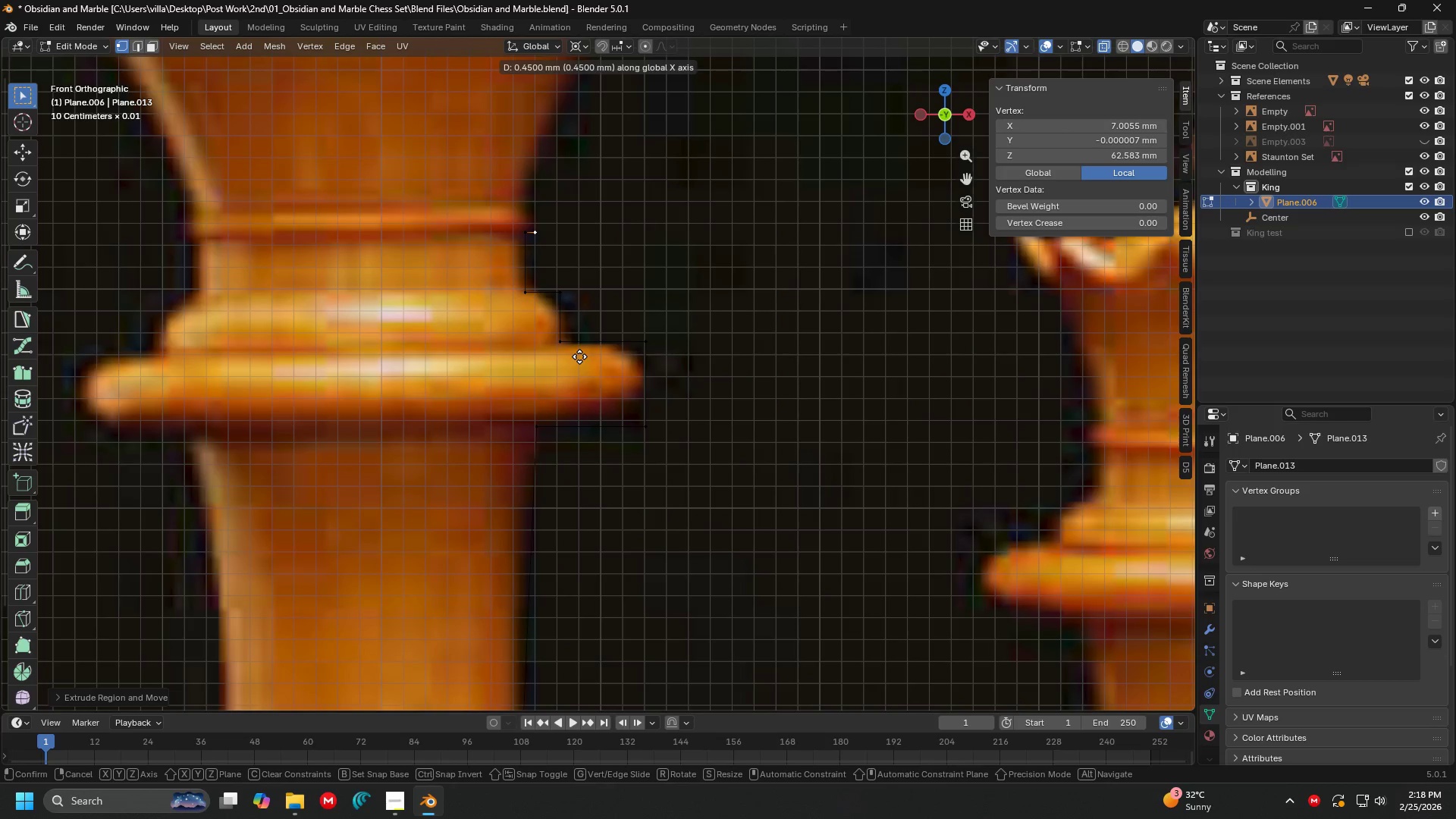 
left_click([579, 356])
 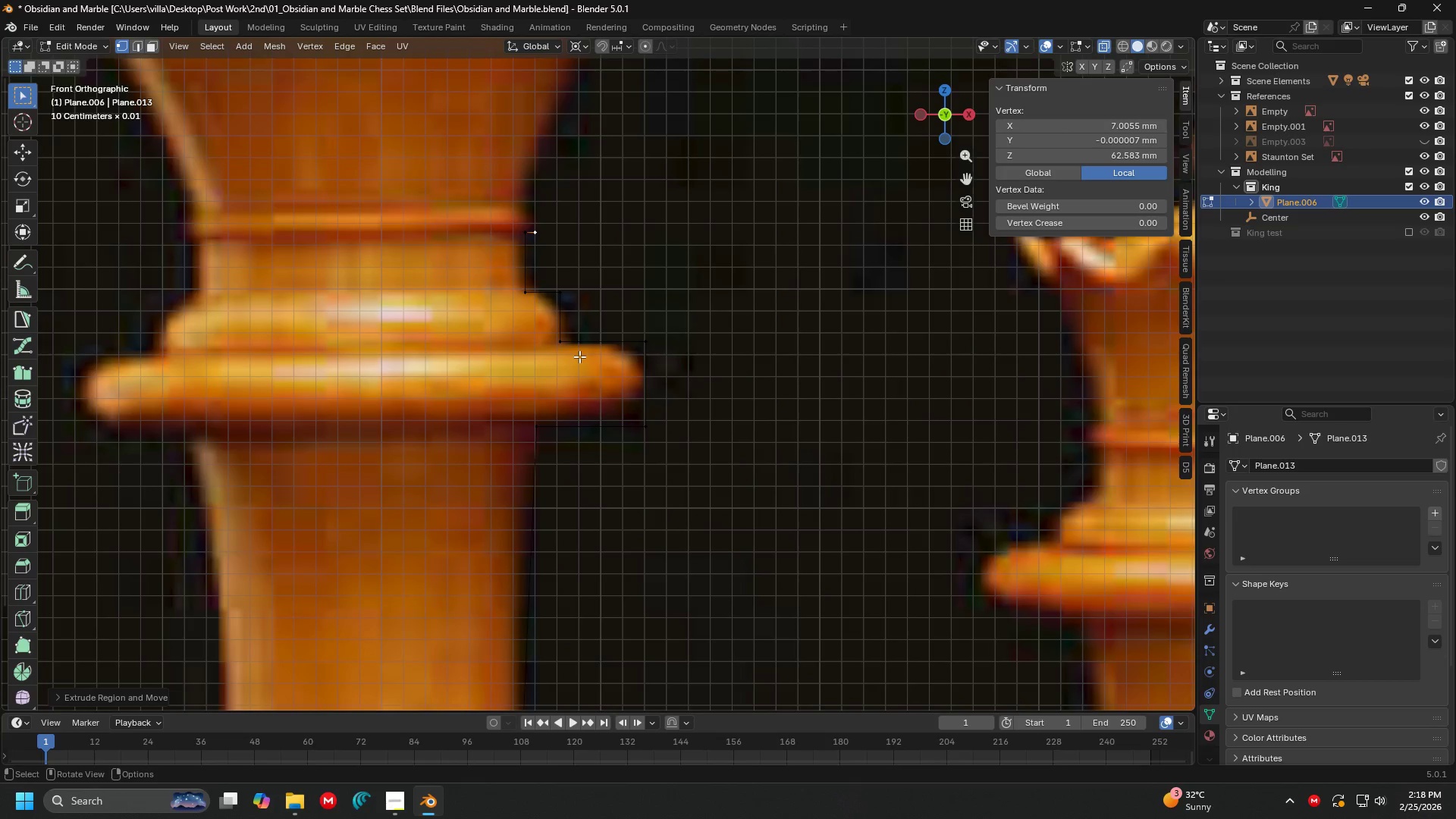 
key(E)
 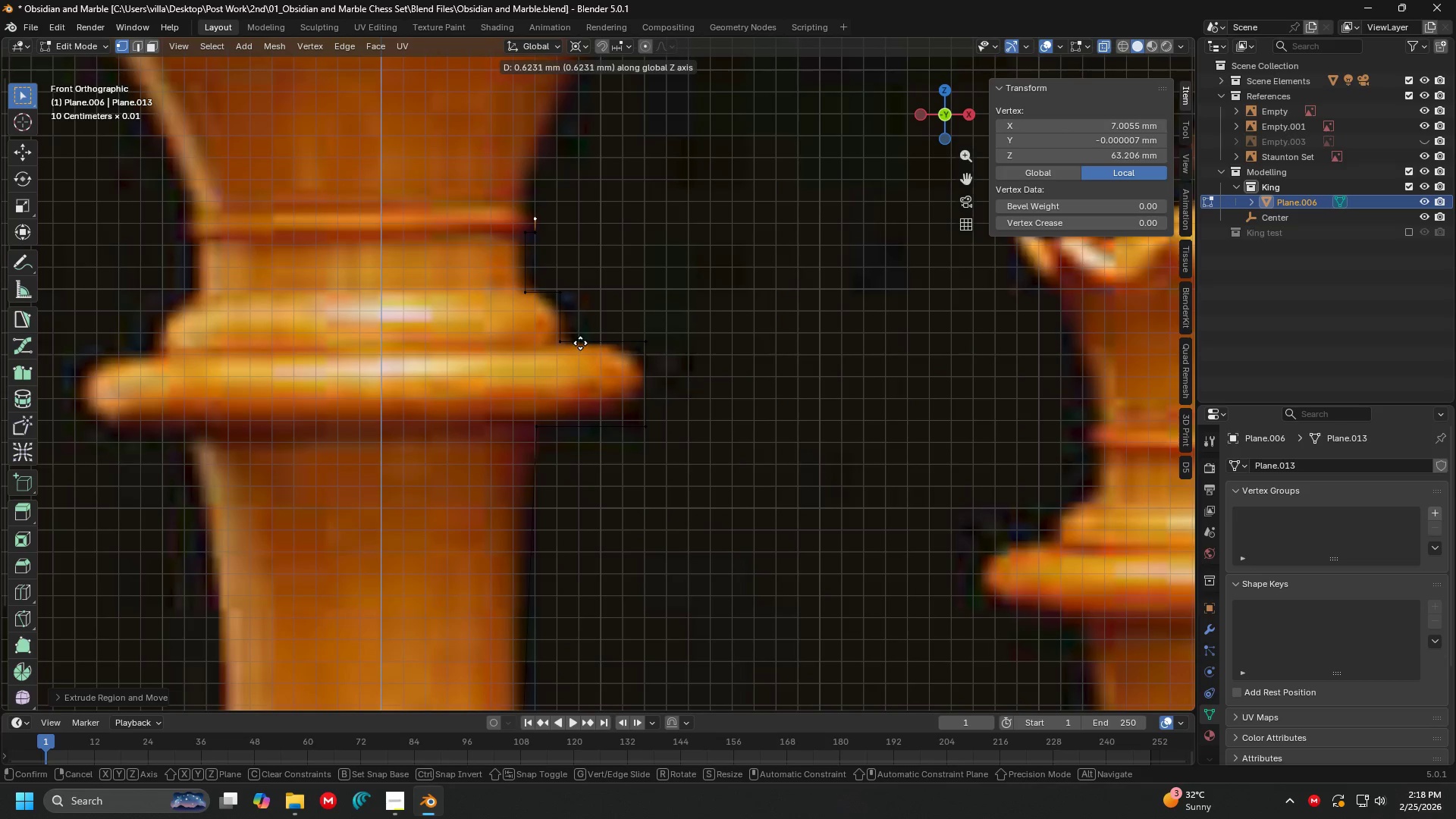 
left_click([581, 341])
 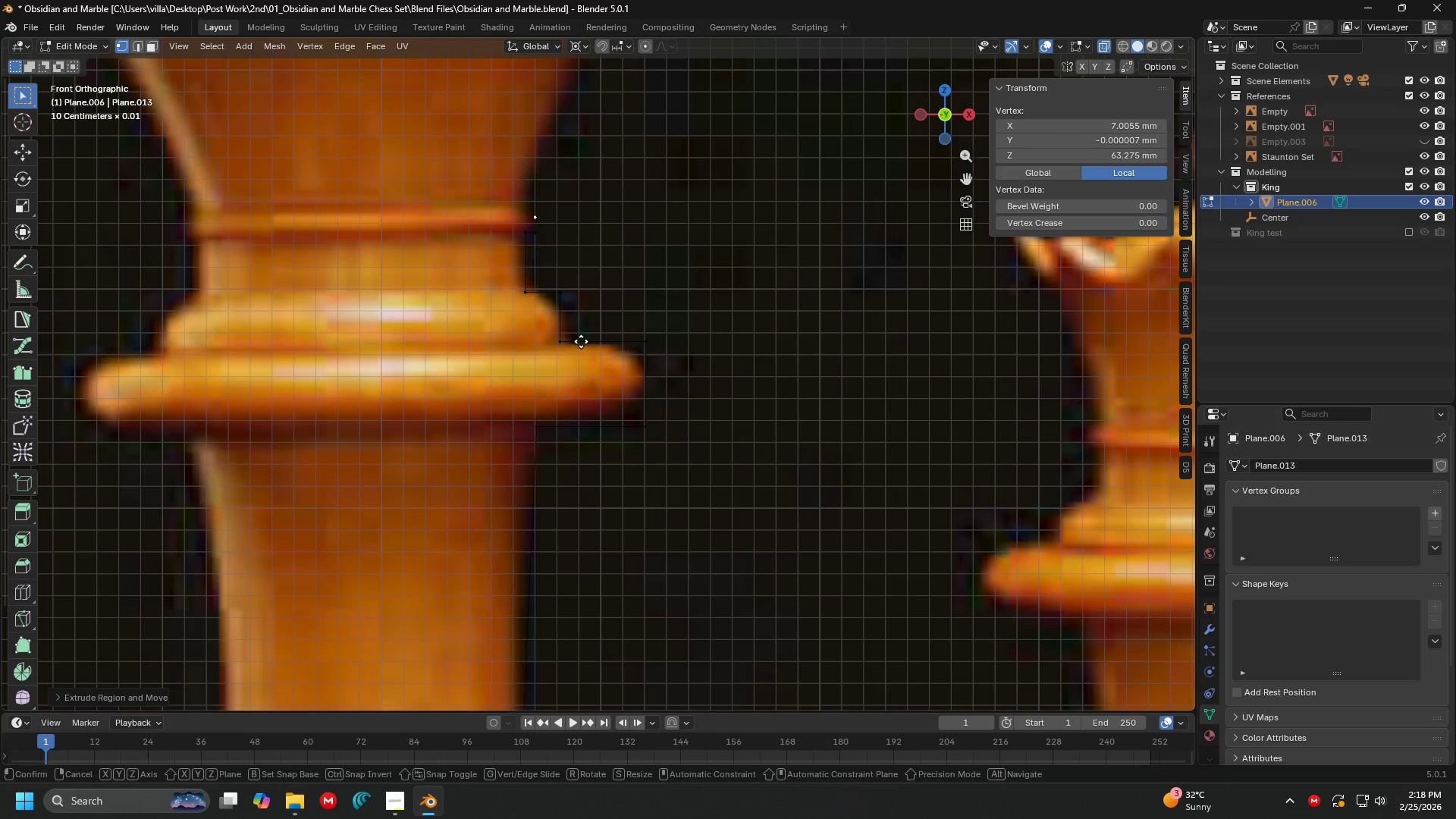 
key(E)
 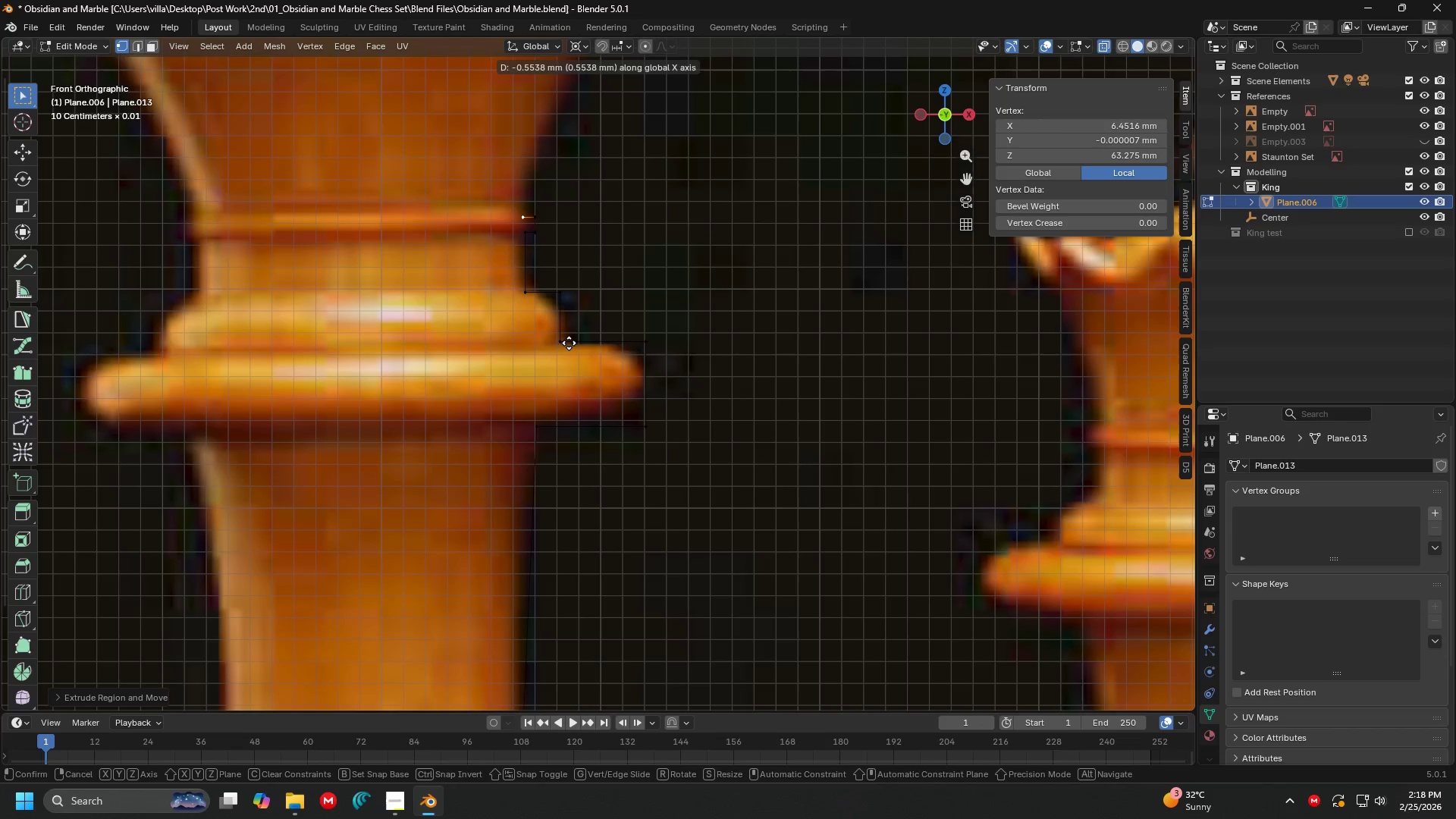 
left_click([569, 343])
 